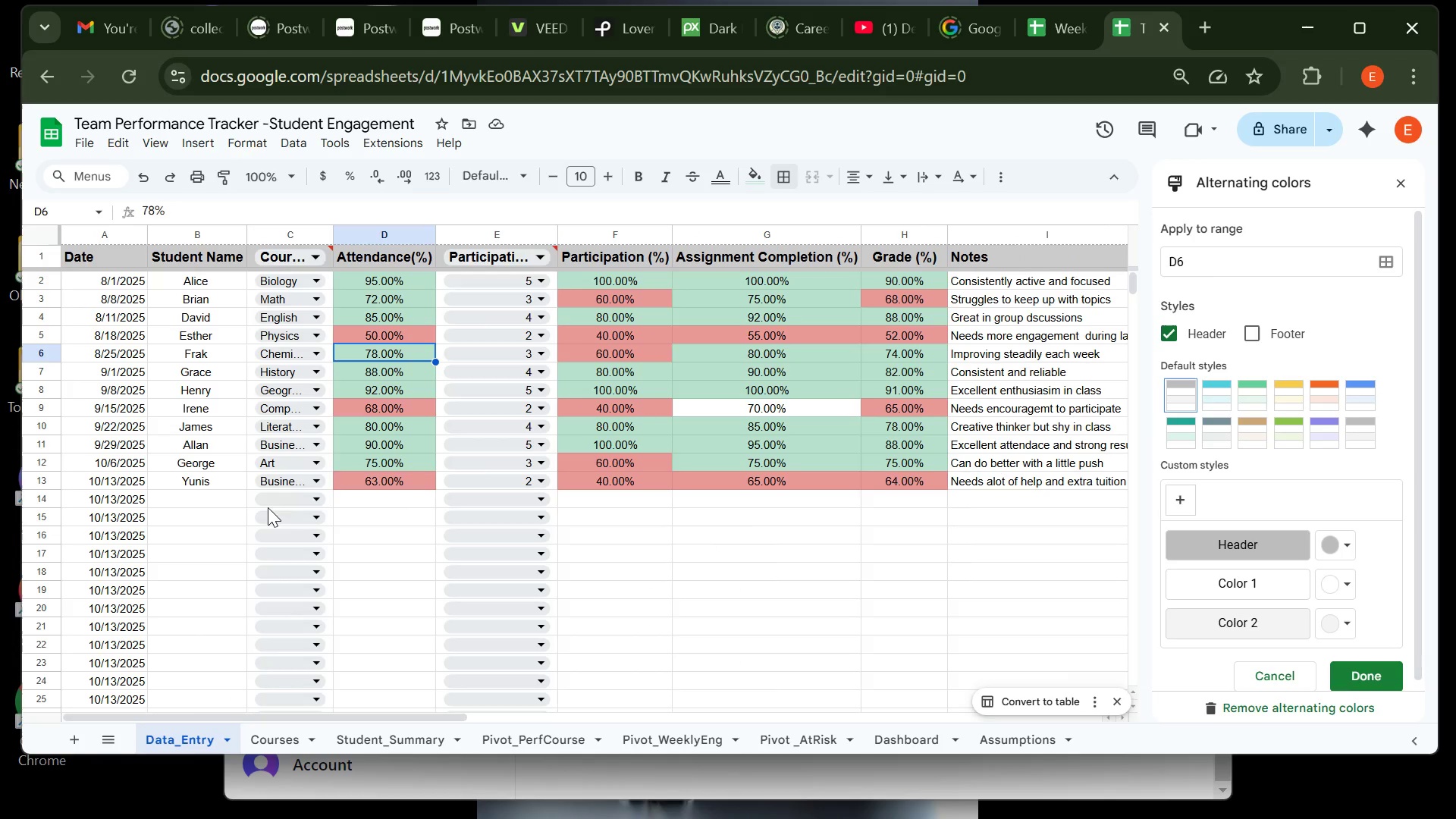 
left_click([411, 730])
 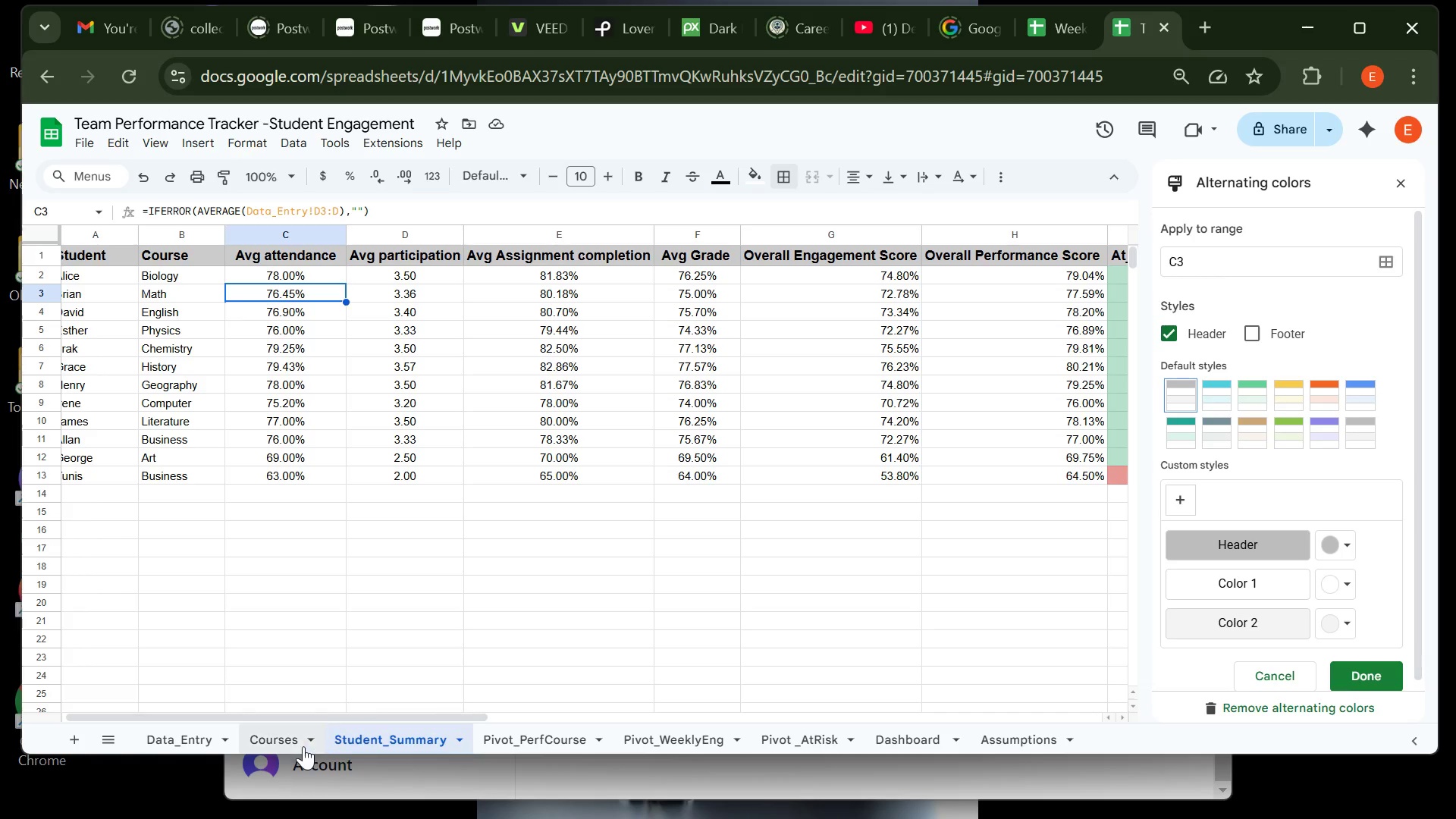 
left_click([210, 736])
 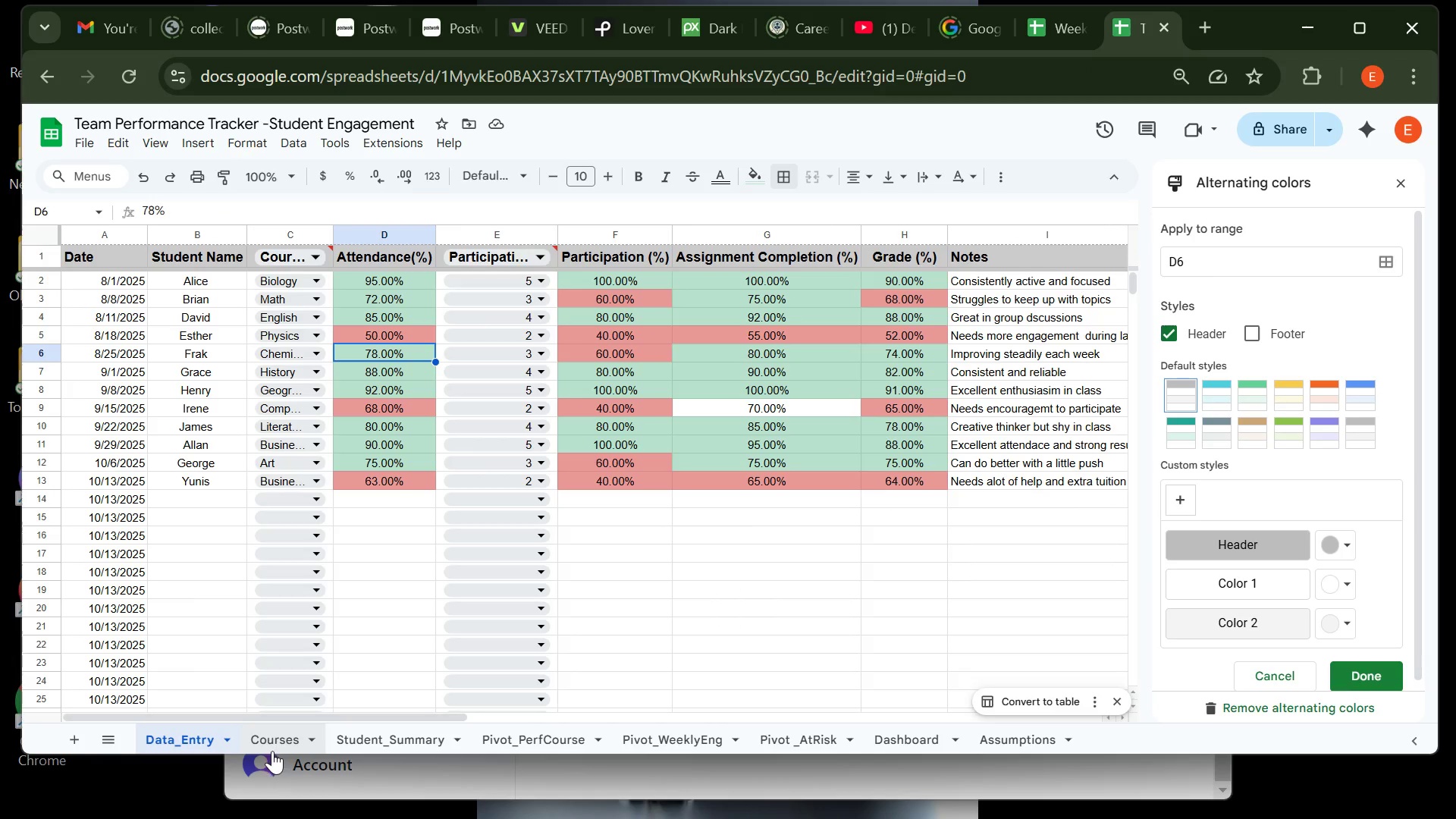 
left_click([369, 743])
 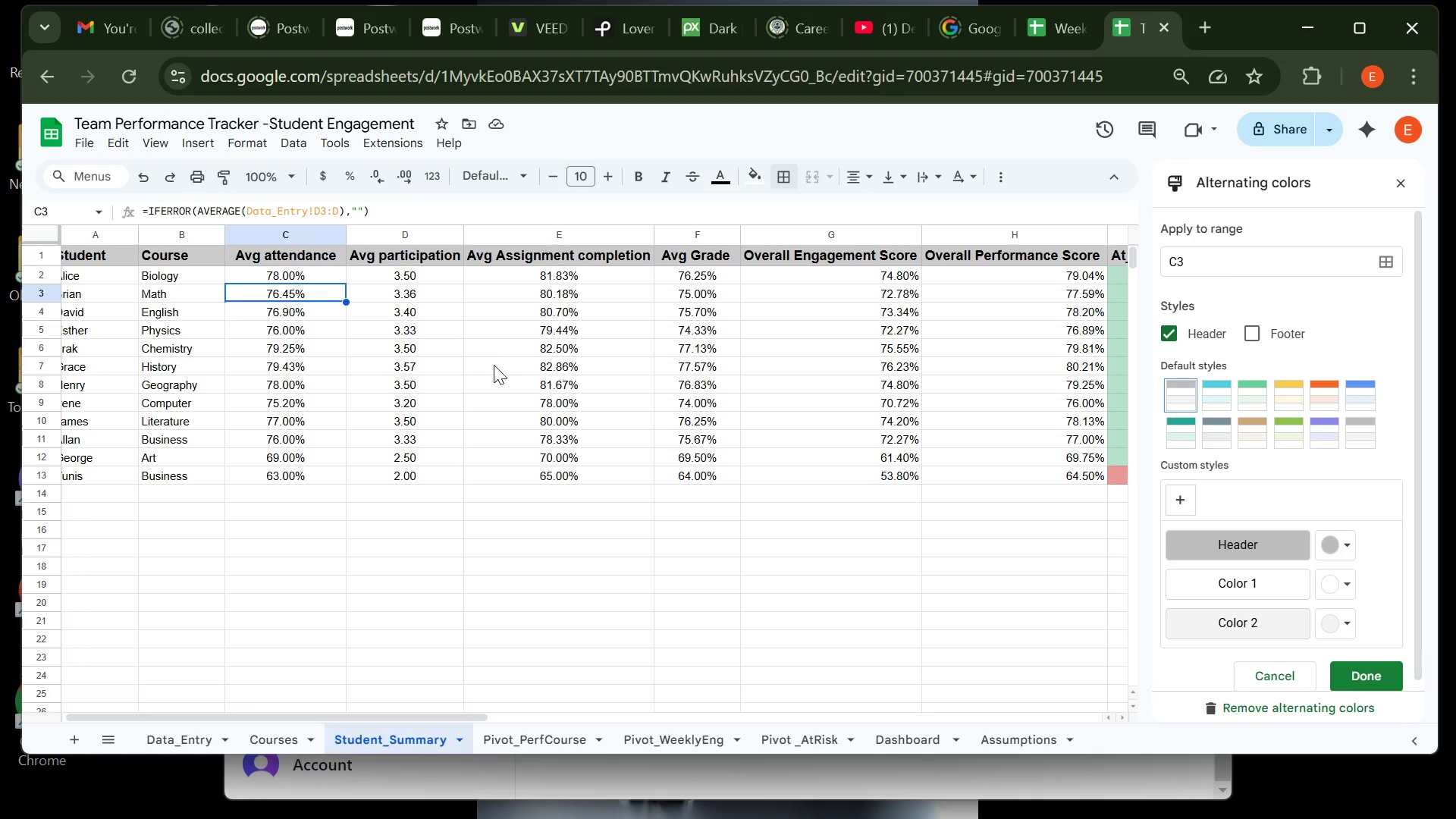 
wait(12.77)
 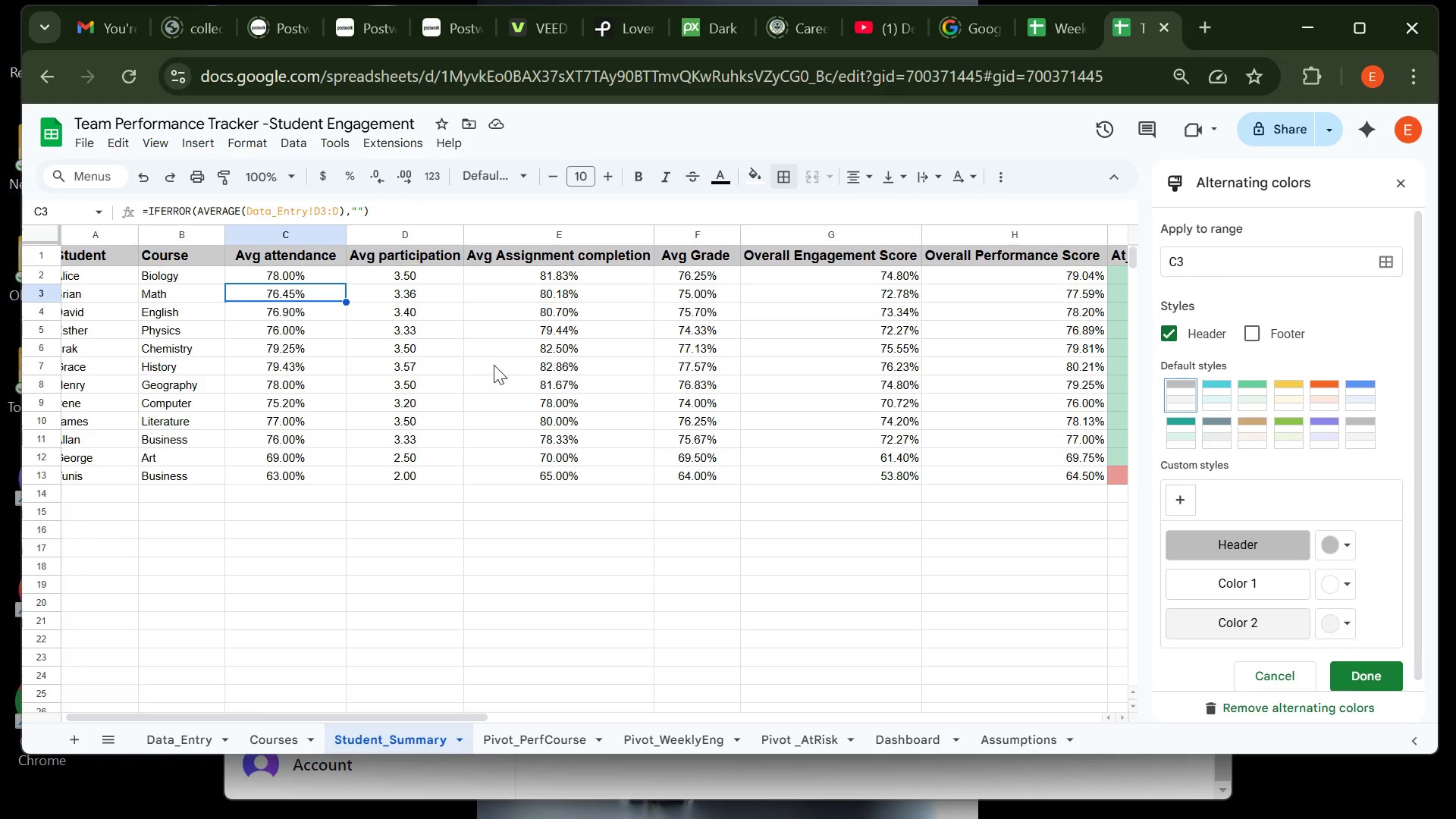 
left_click([210, 743])
 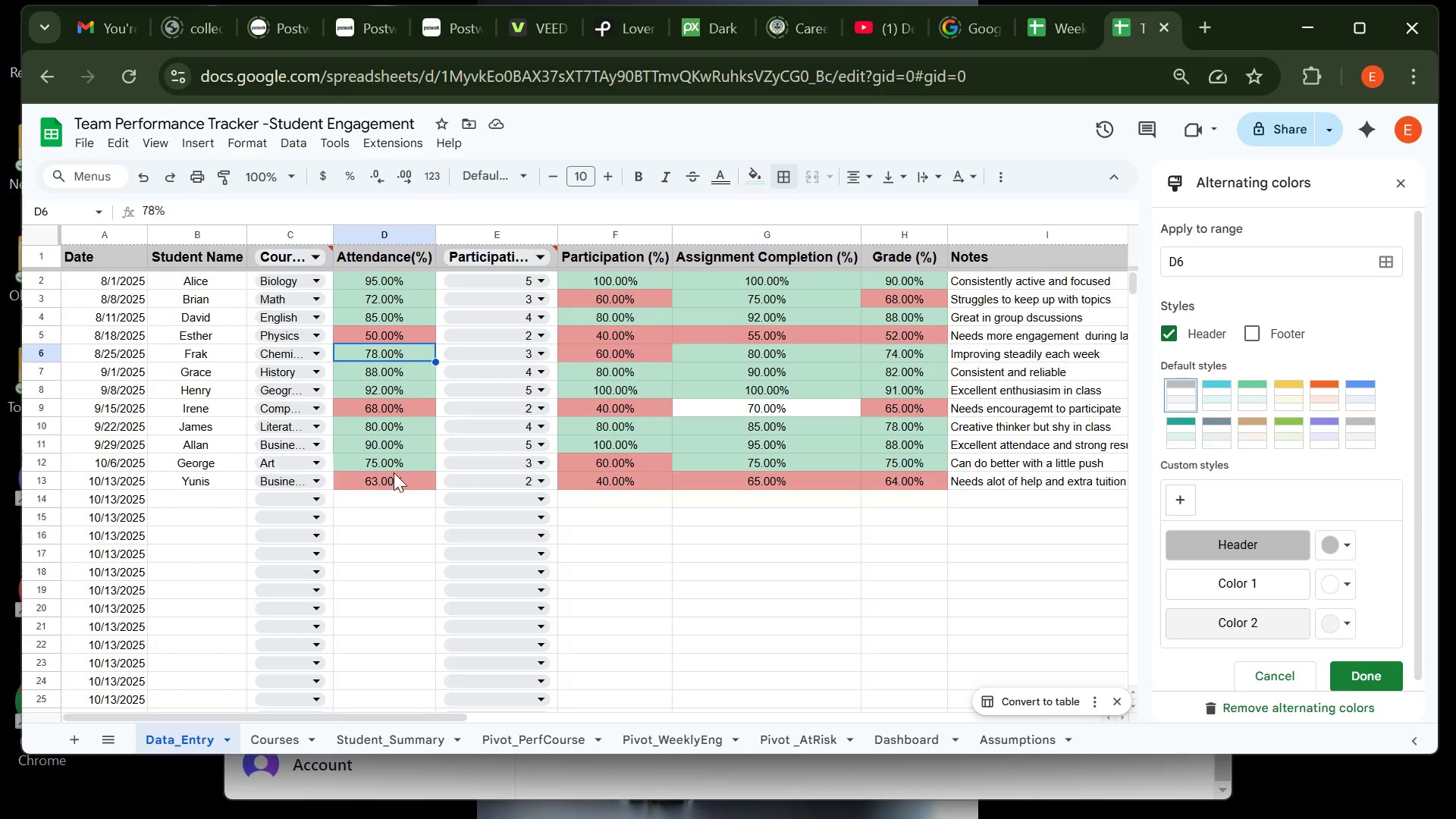 
wait(11.07)
 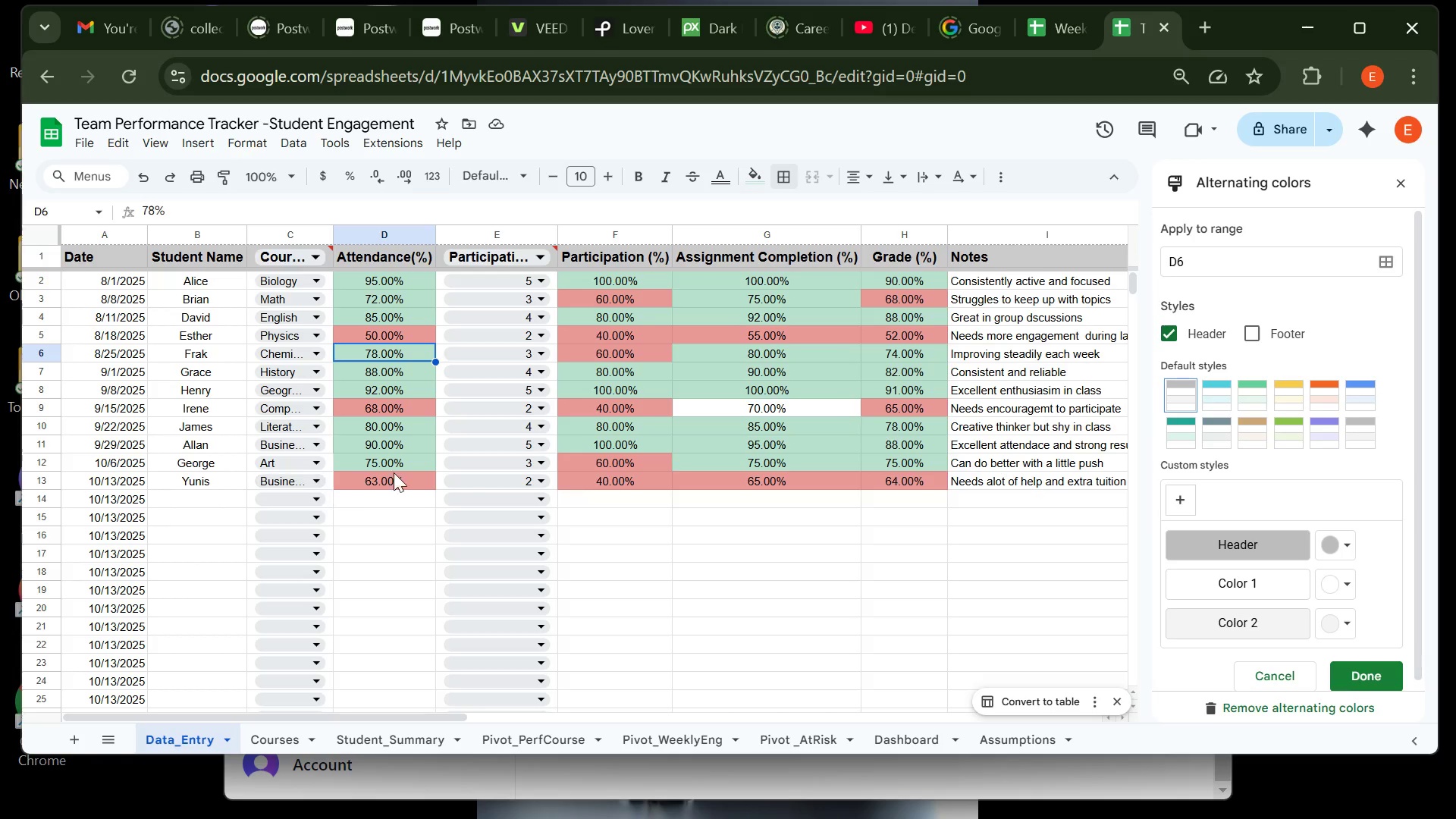 
left_click([374, 731])
 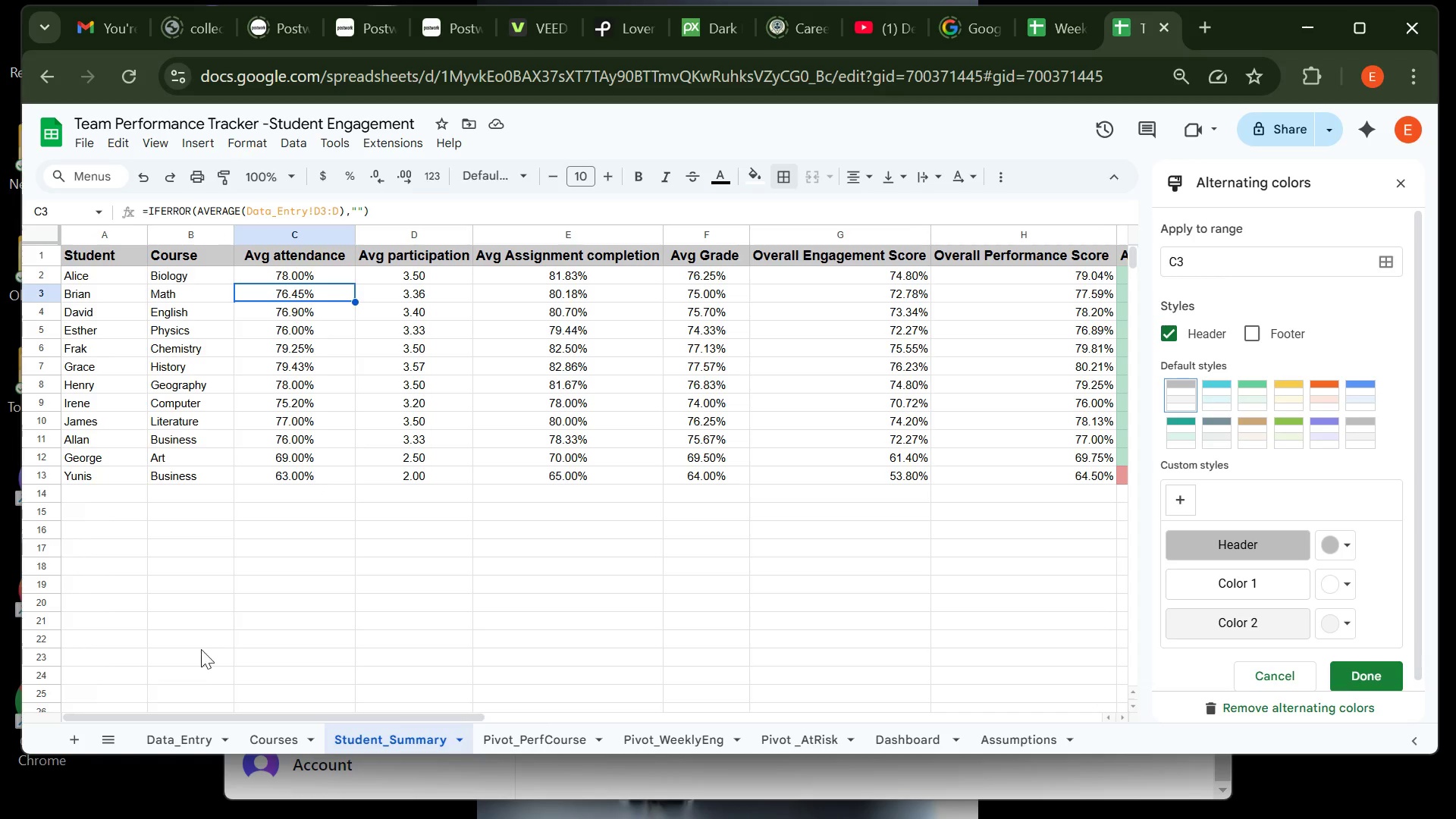 
wait(5.14)
 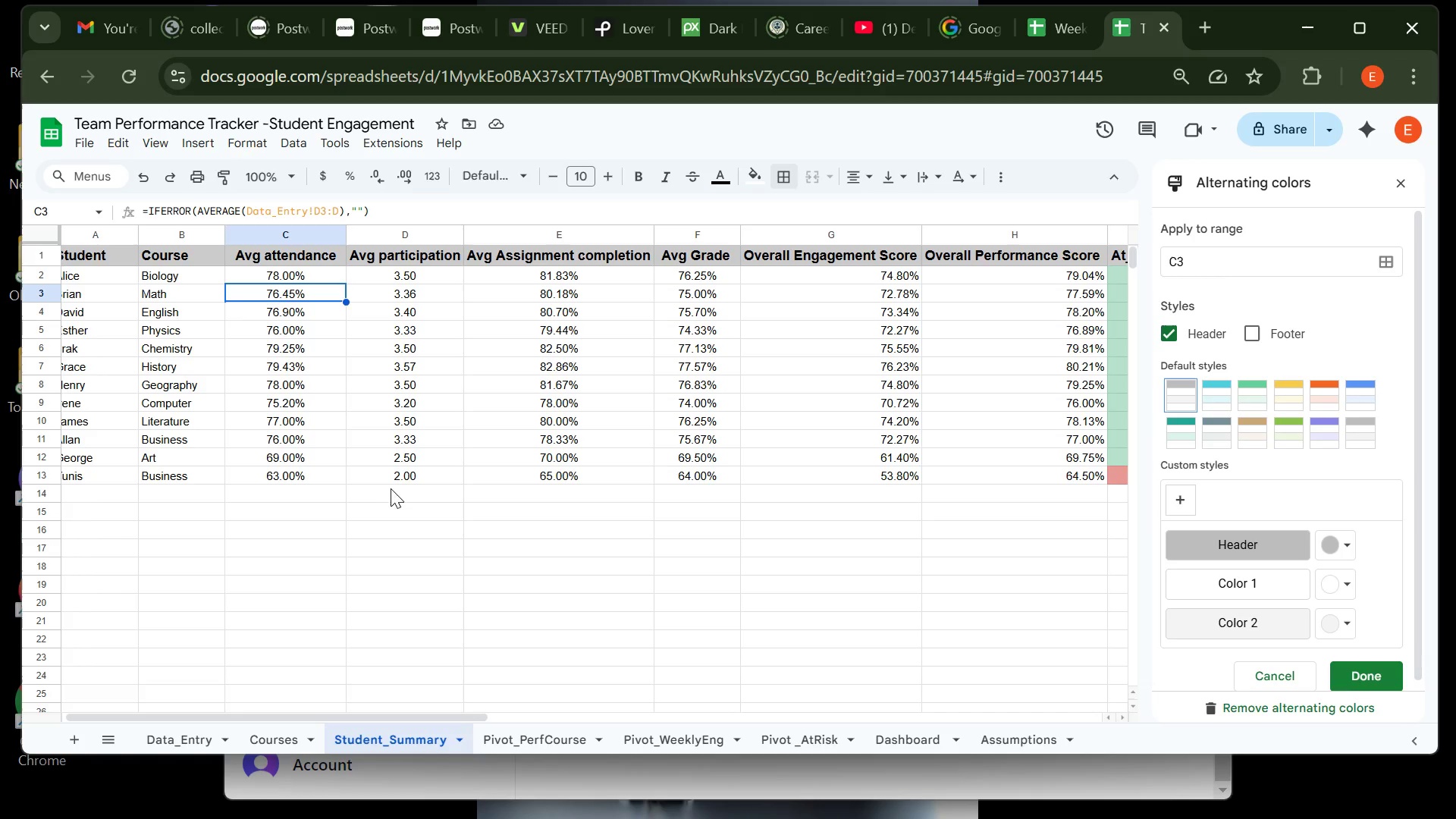 
left_click([186, 735])
 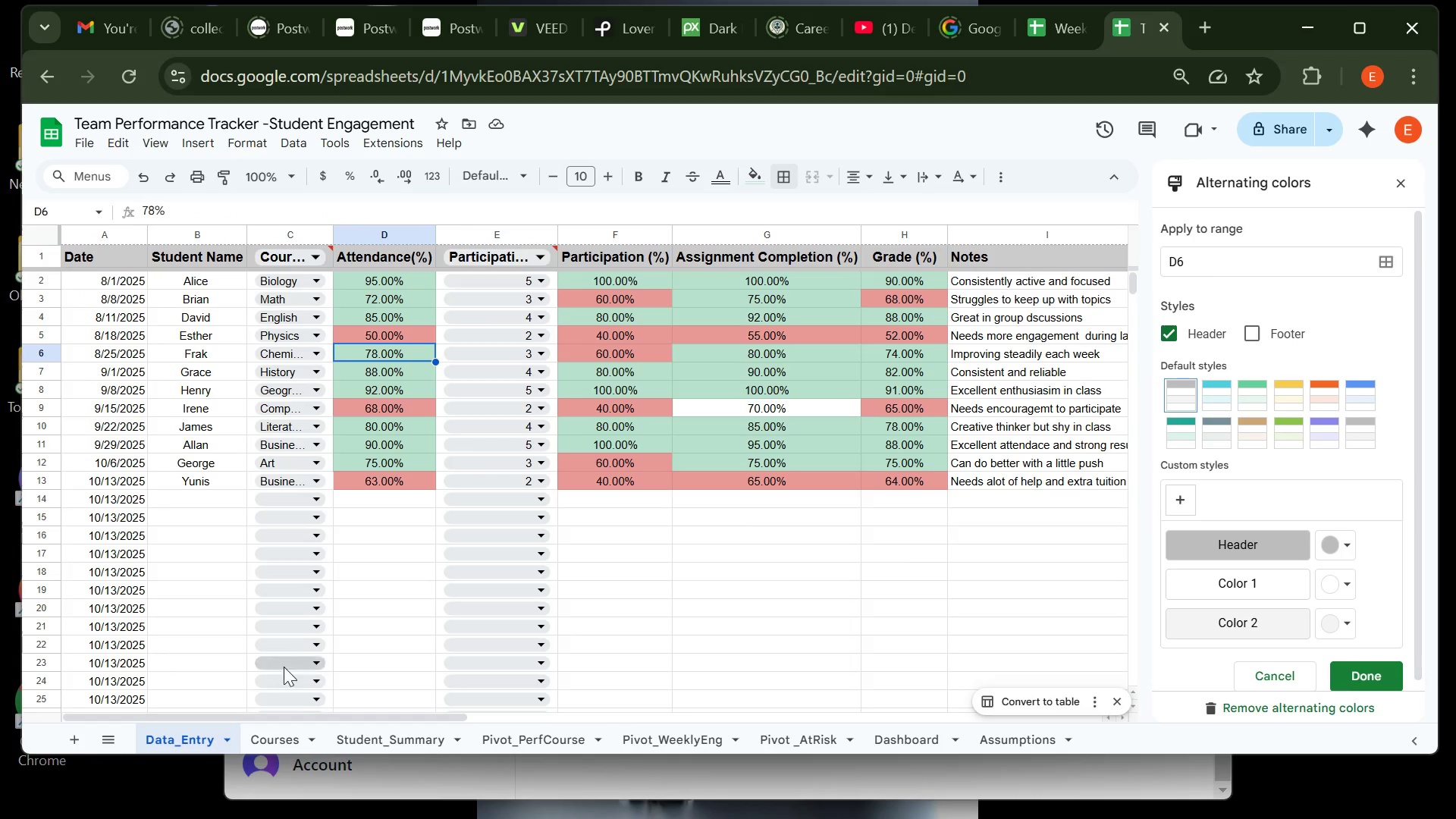 
left_click([280, 734])
 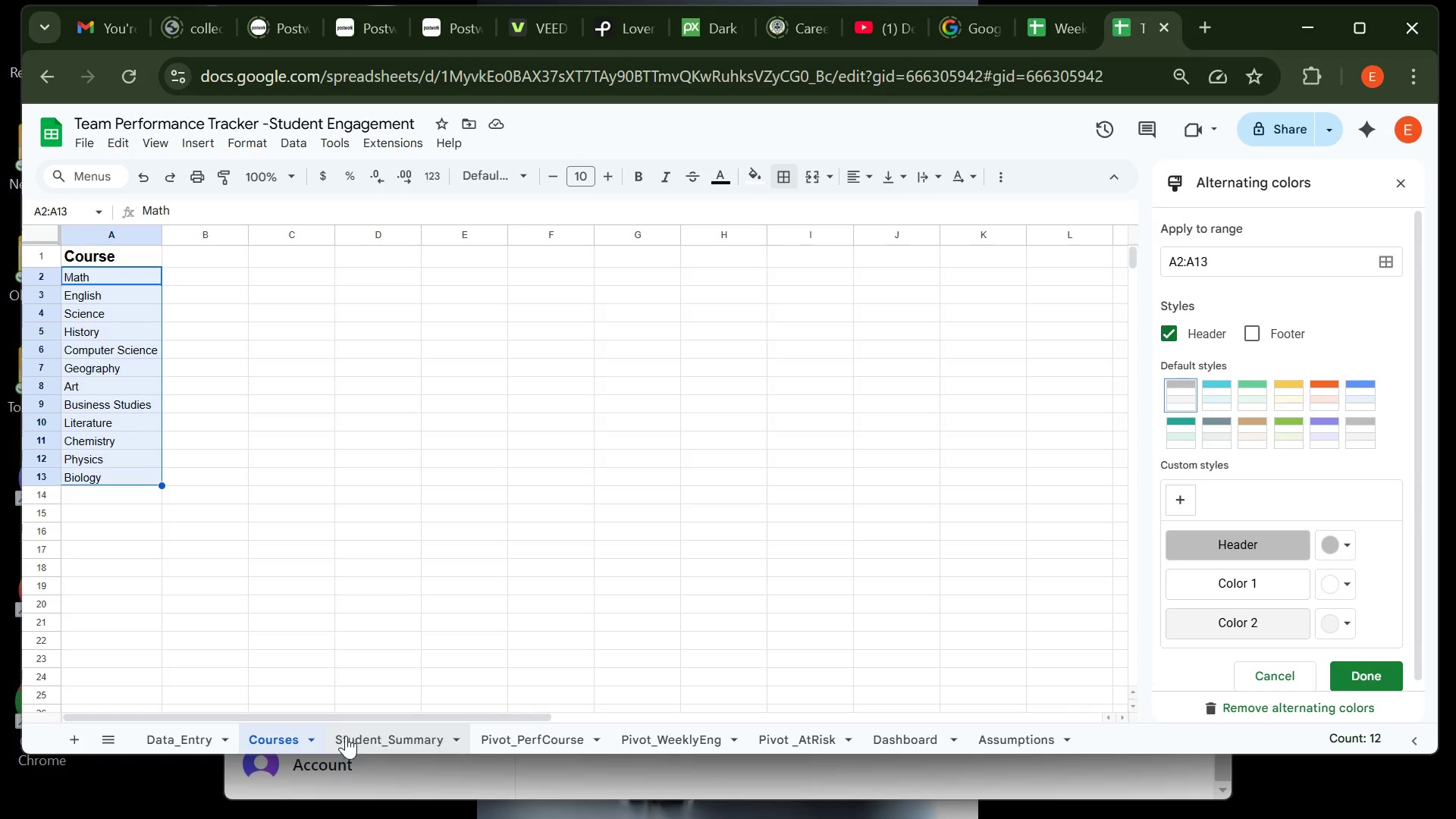 
left_click([356, 733])
 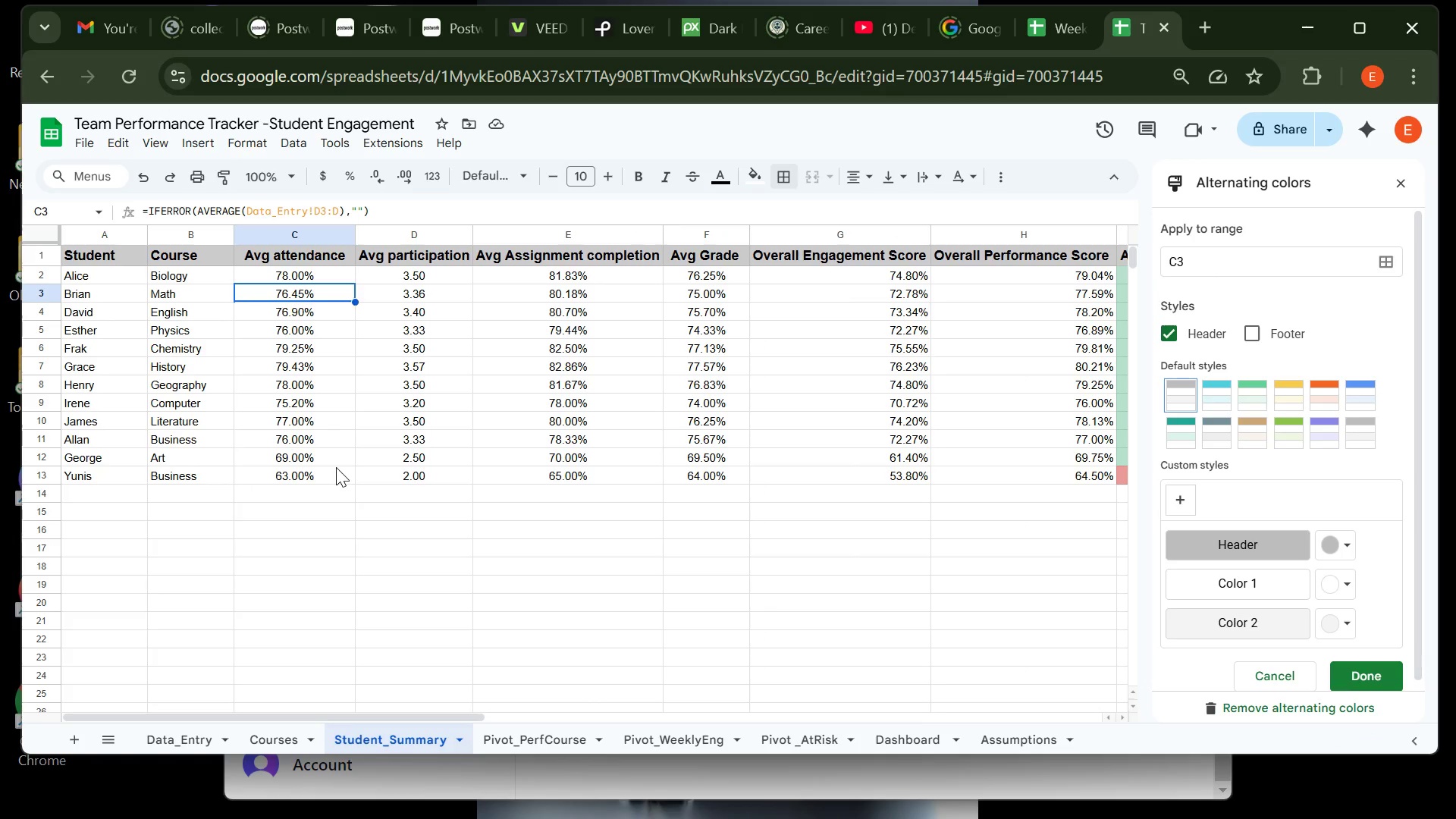 
wait(8.91)
 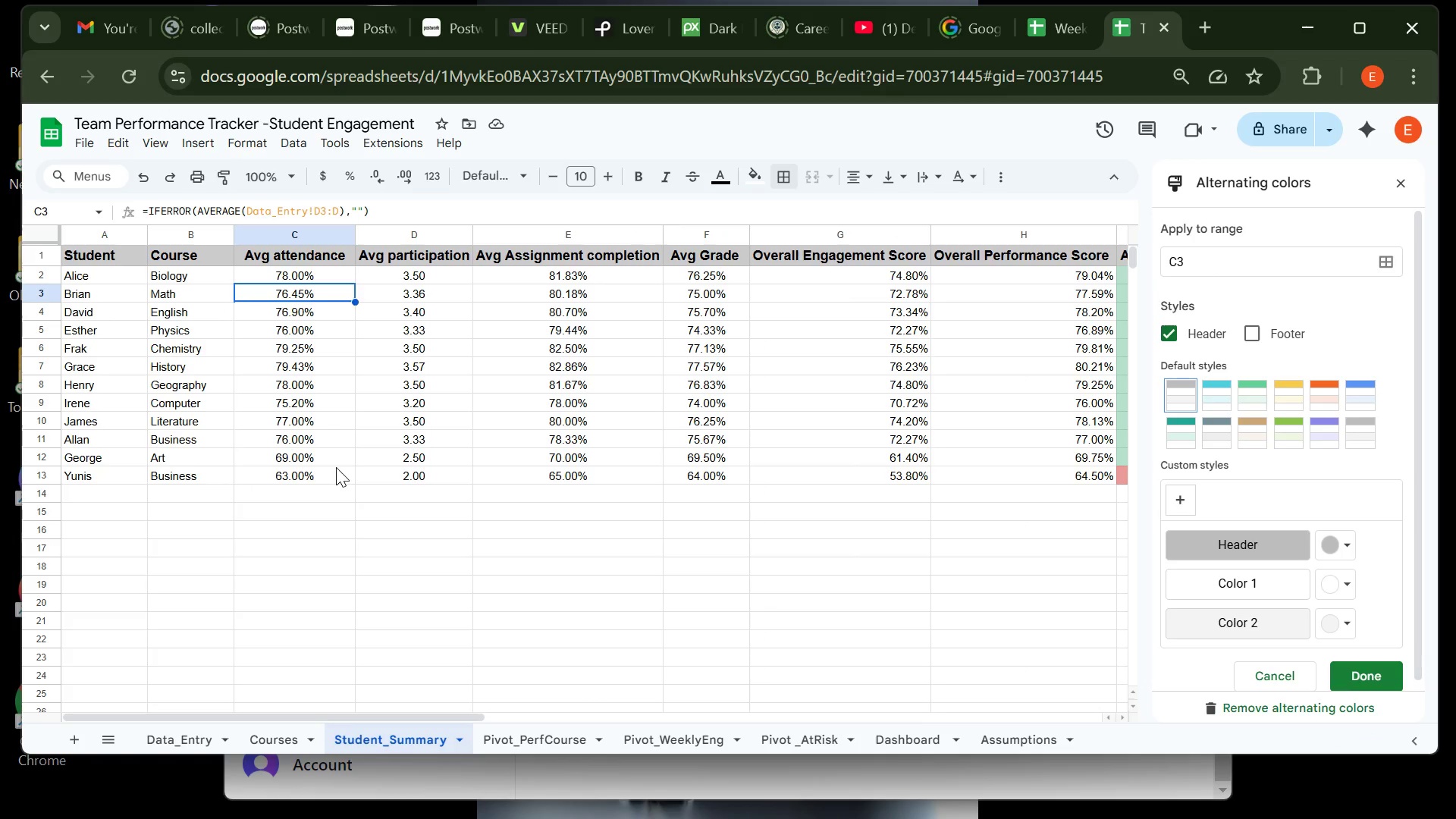 
left_click([202, 475])
 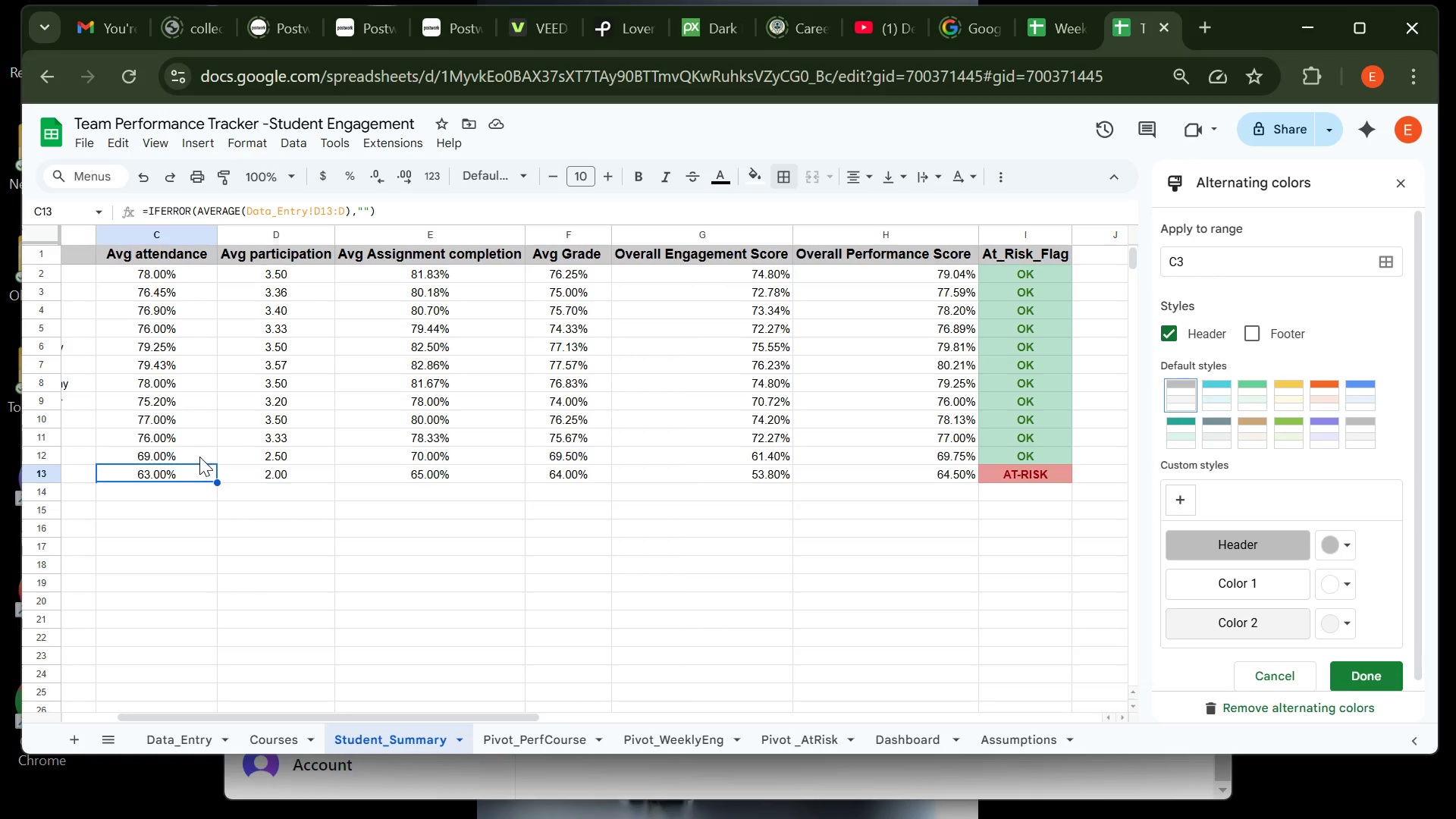 
left_click([199, 457])
 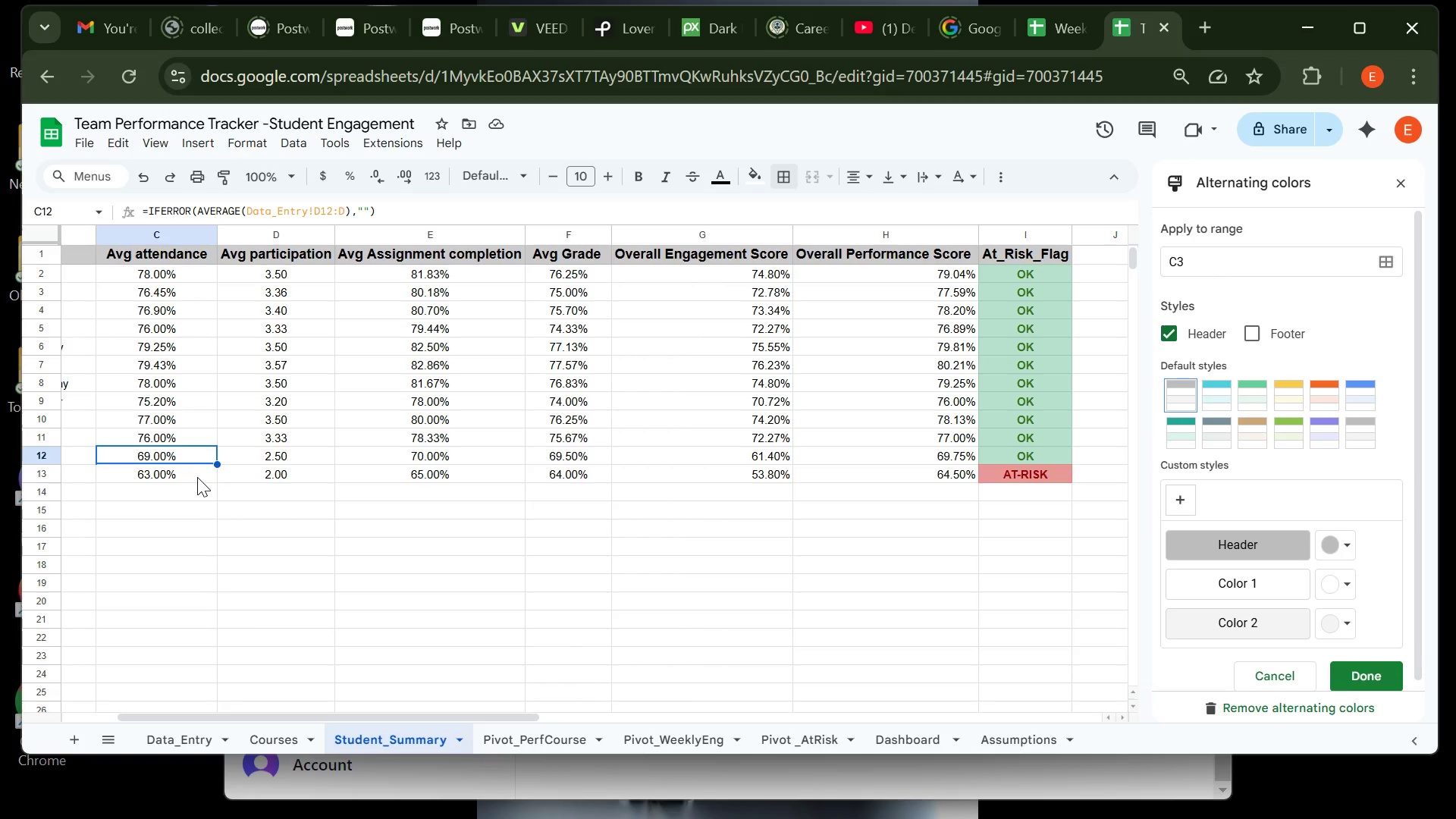 
left_click([199, 478])
 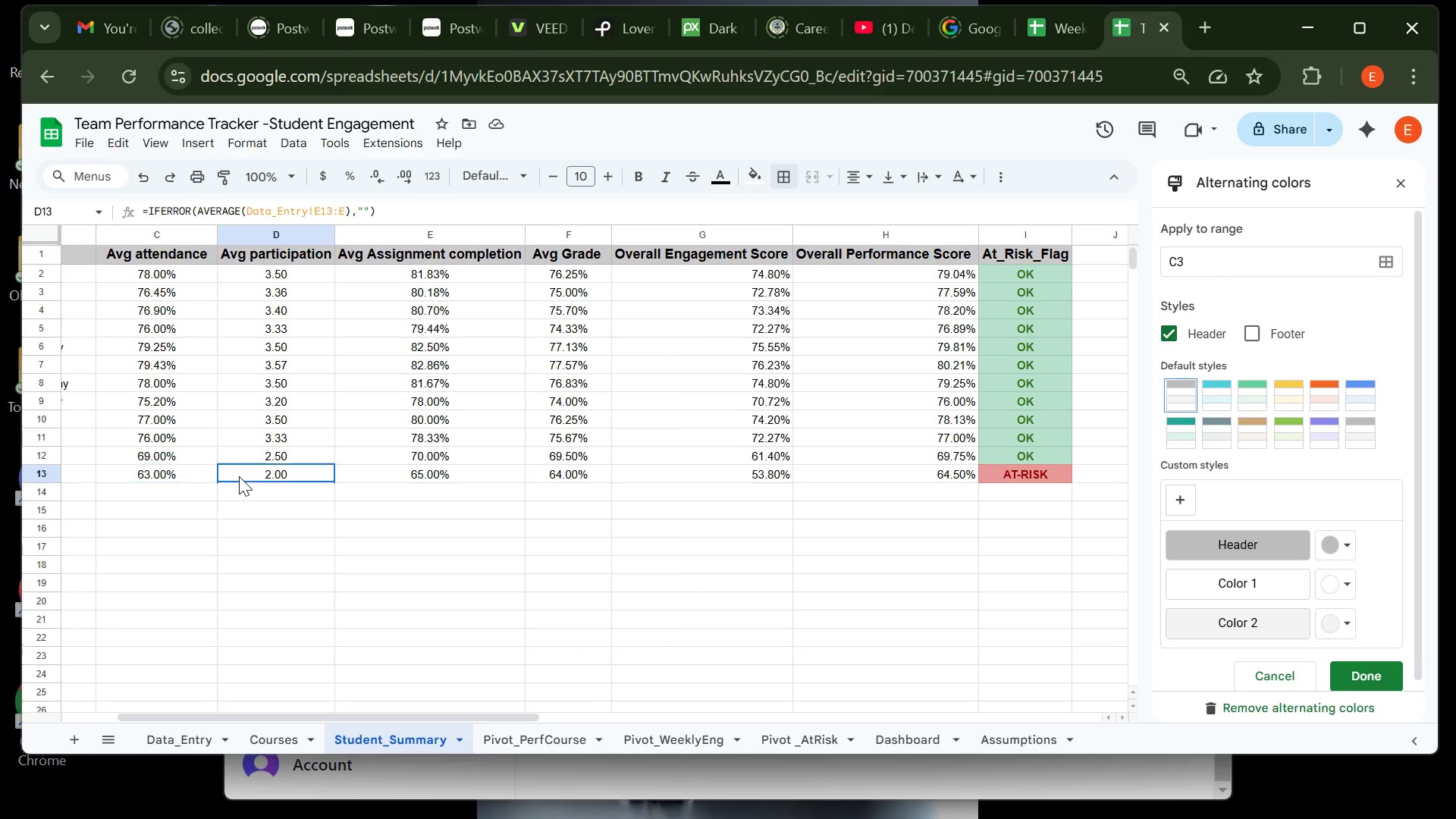 
left_click([239, 476])
 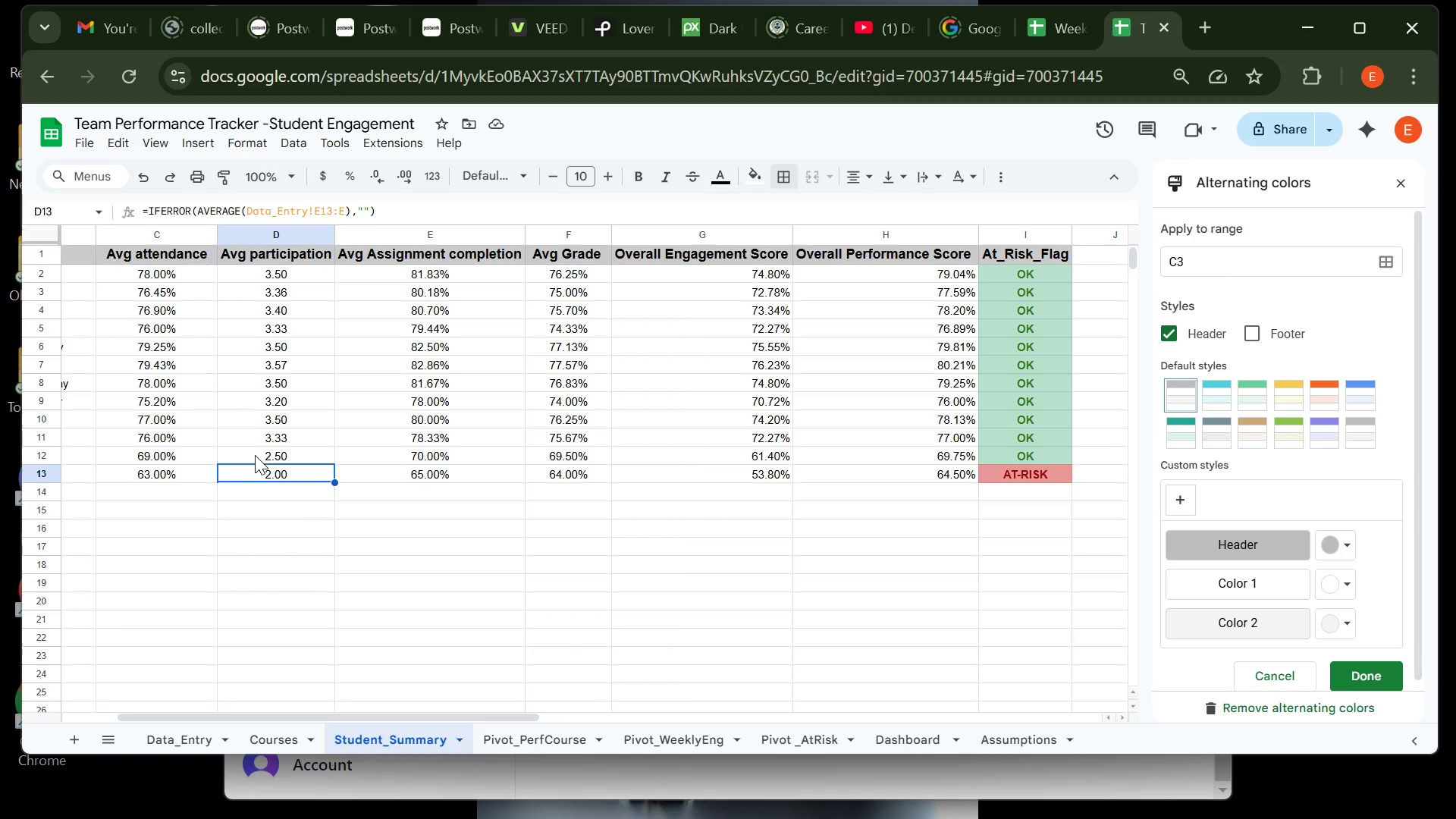 
left_click([255, 455])
 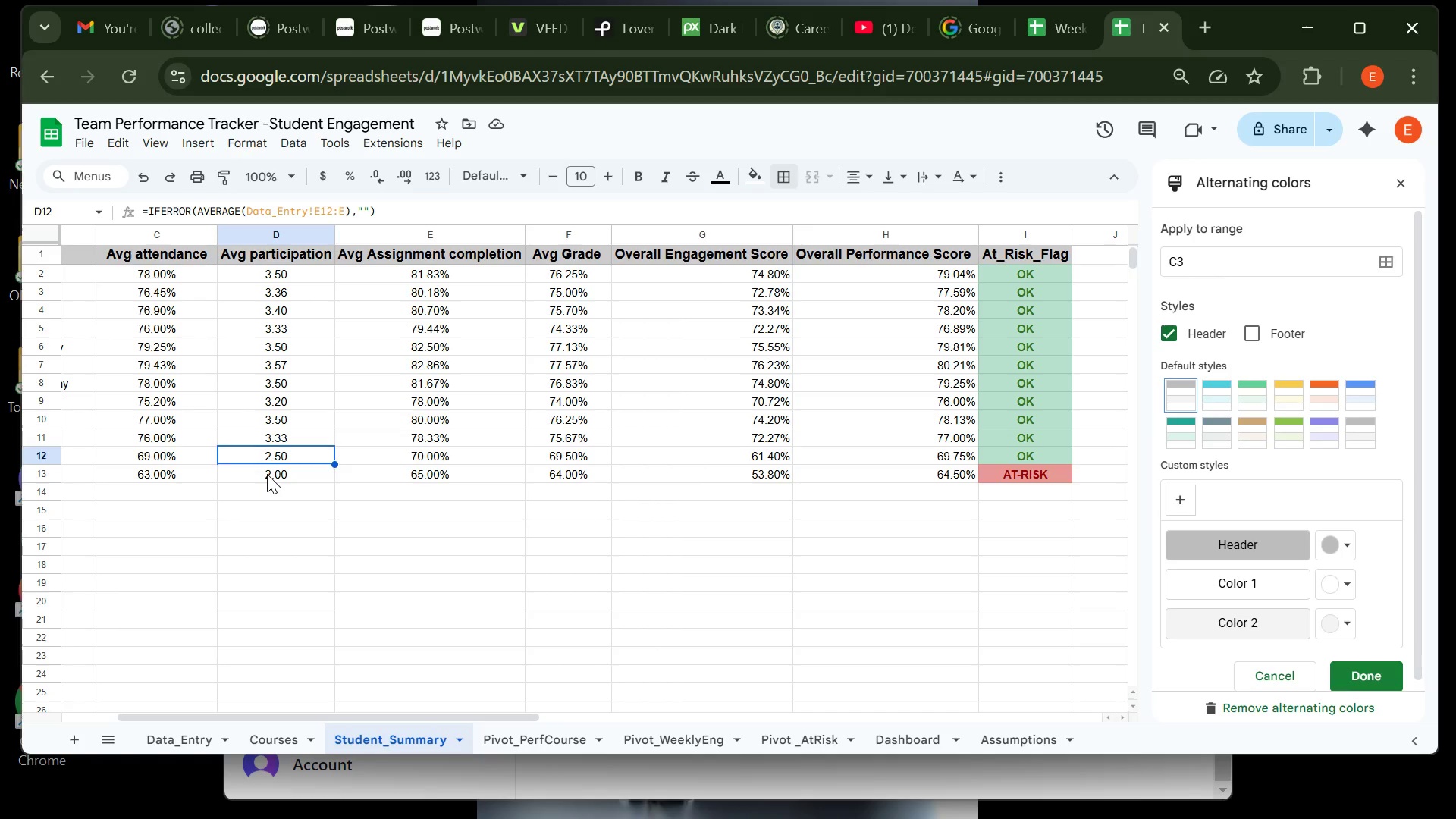 
left_click([267, 474])
 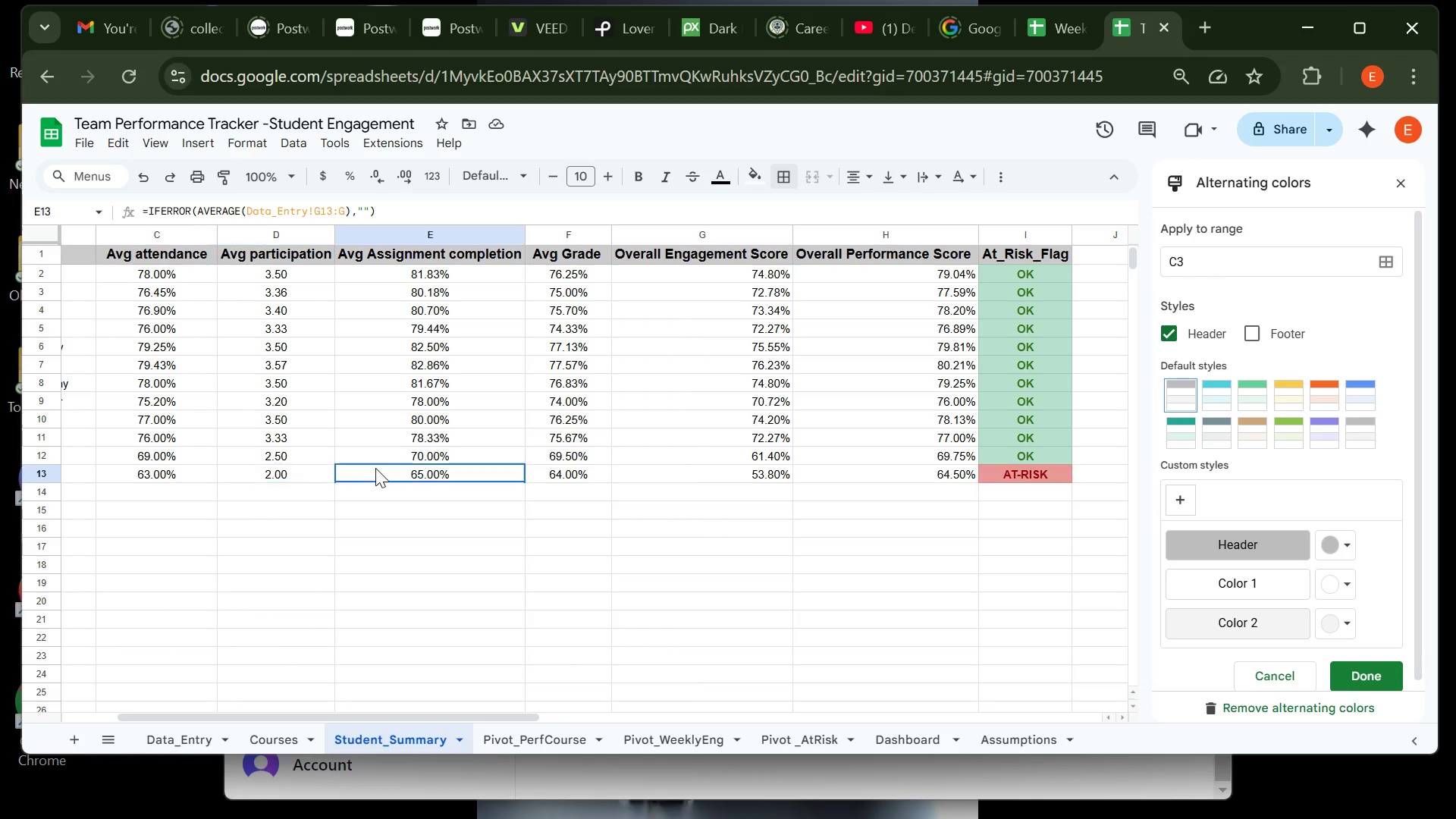 
left_click([375, 468])
 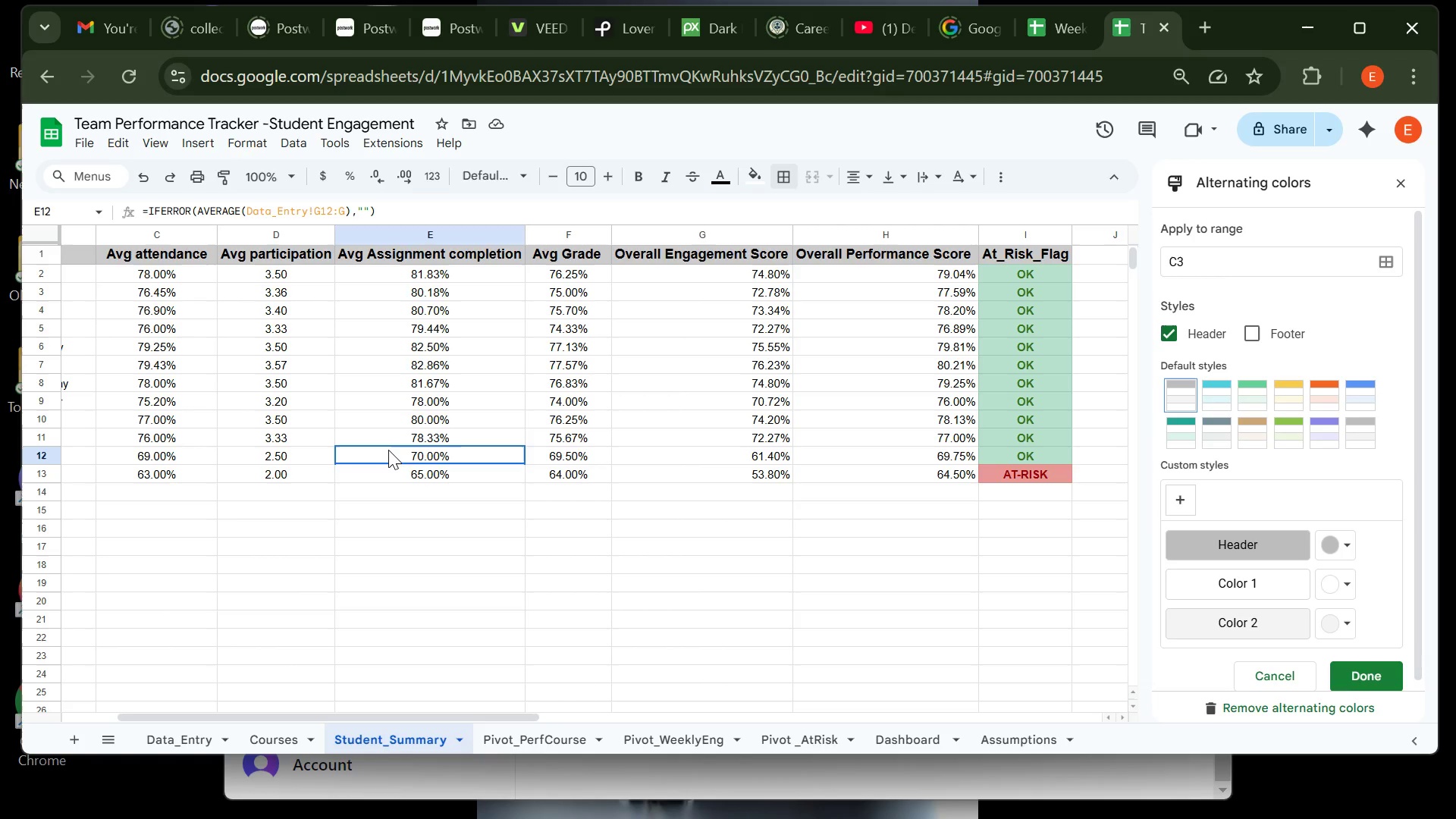 
left_click([388, 450])
 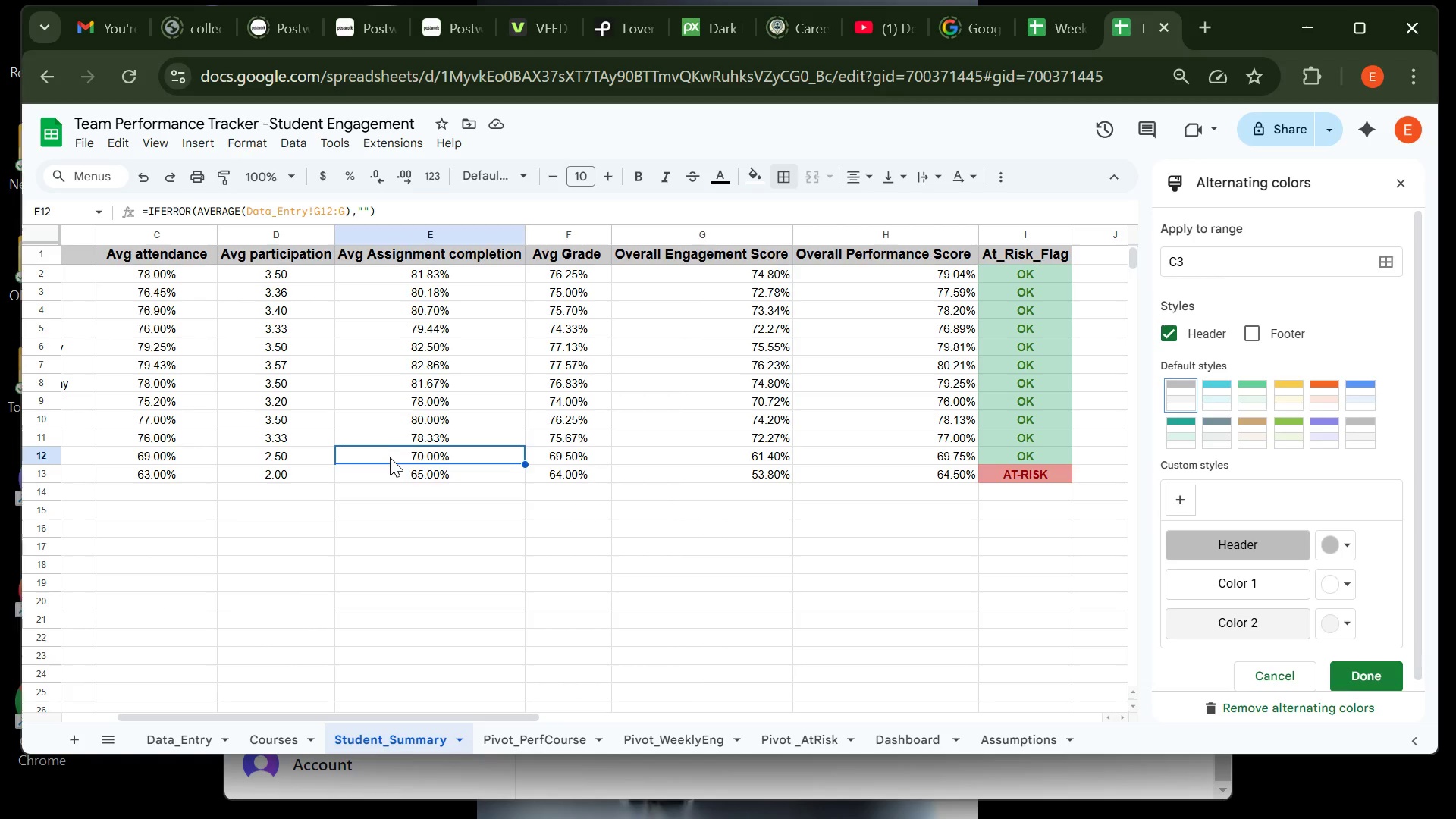 
left_click([390, 457])
 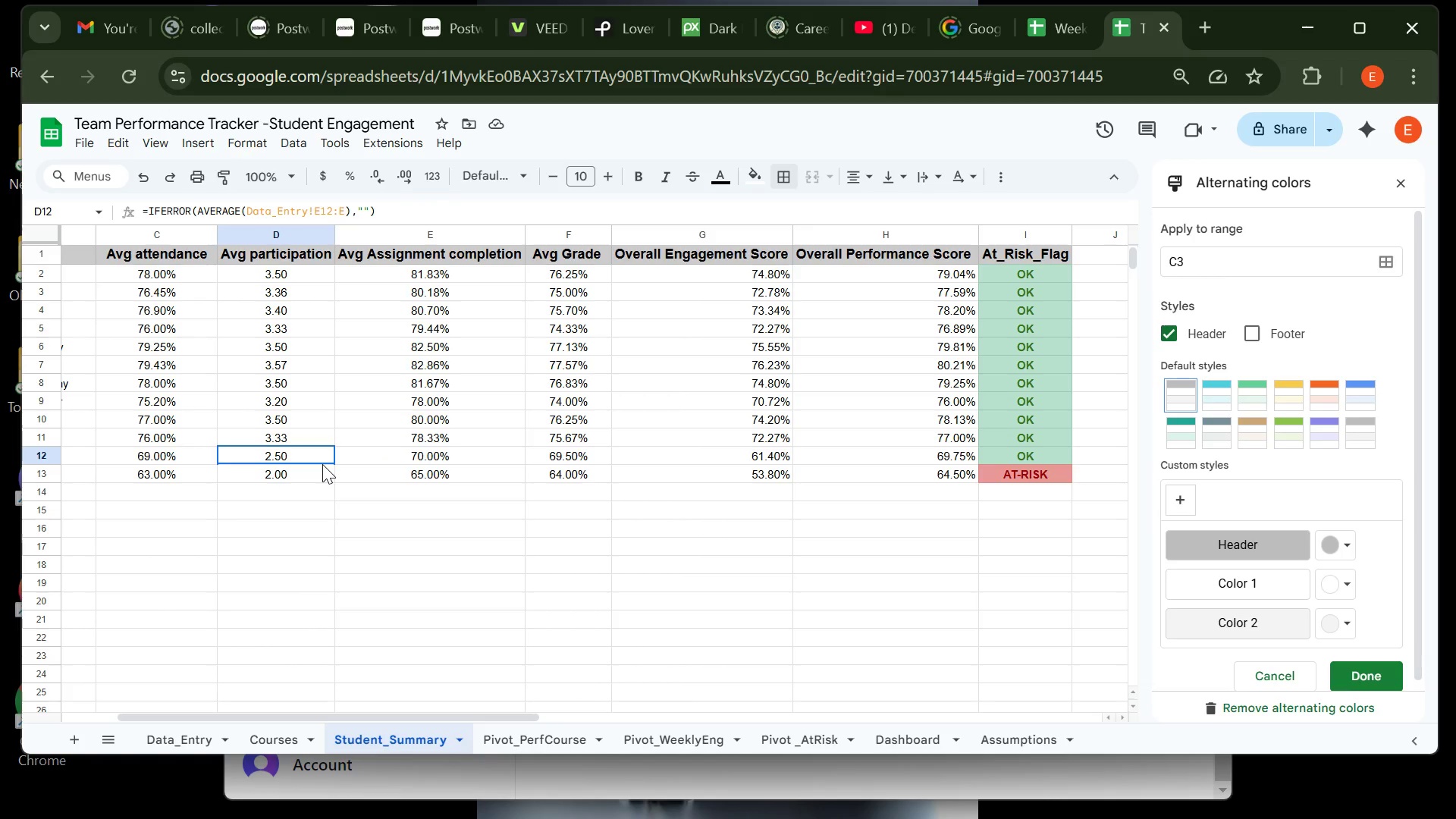 
left_click([322, 464])
 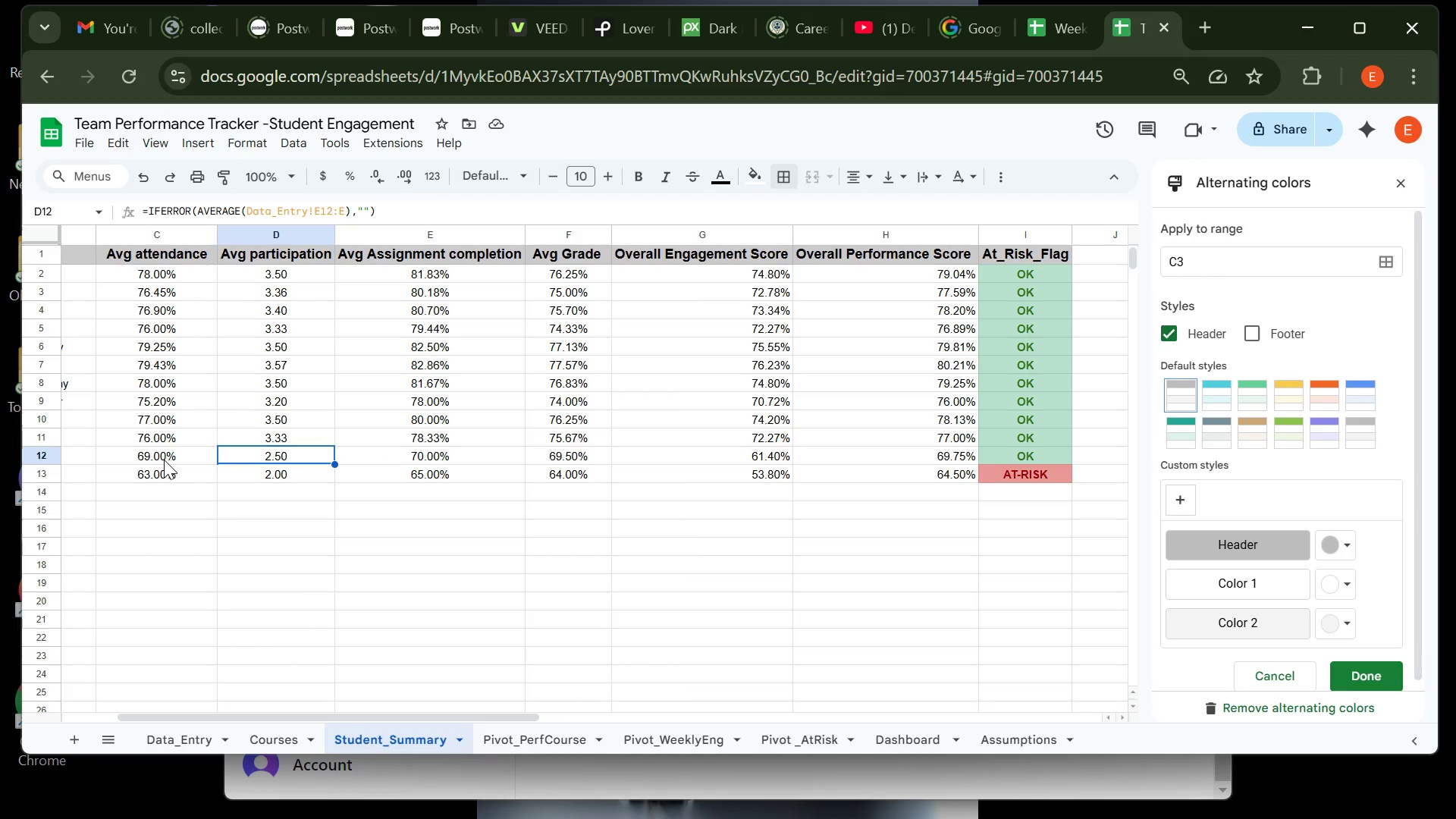 
left_click([164, 460])
 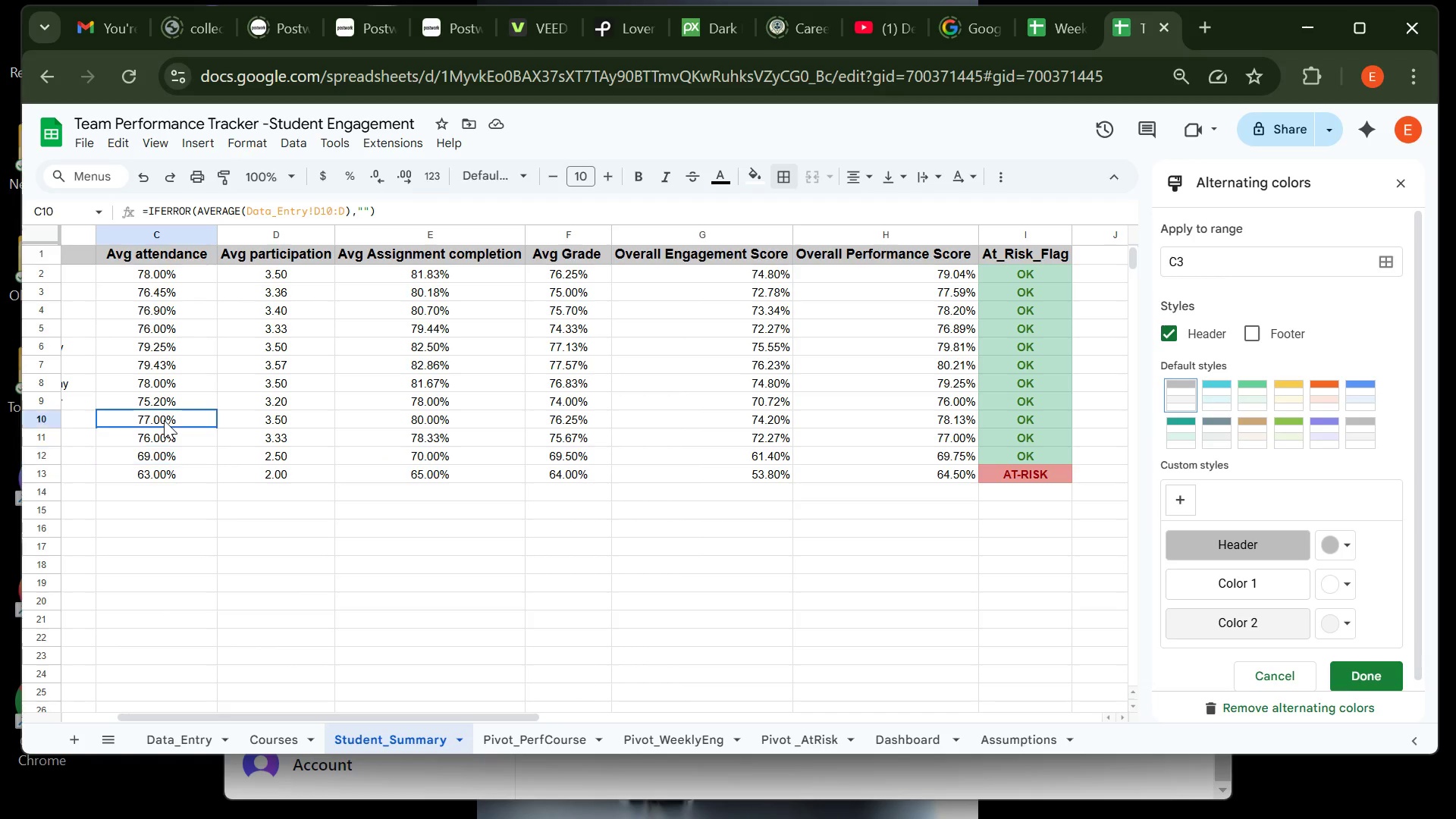 
left_click([164, 420])
 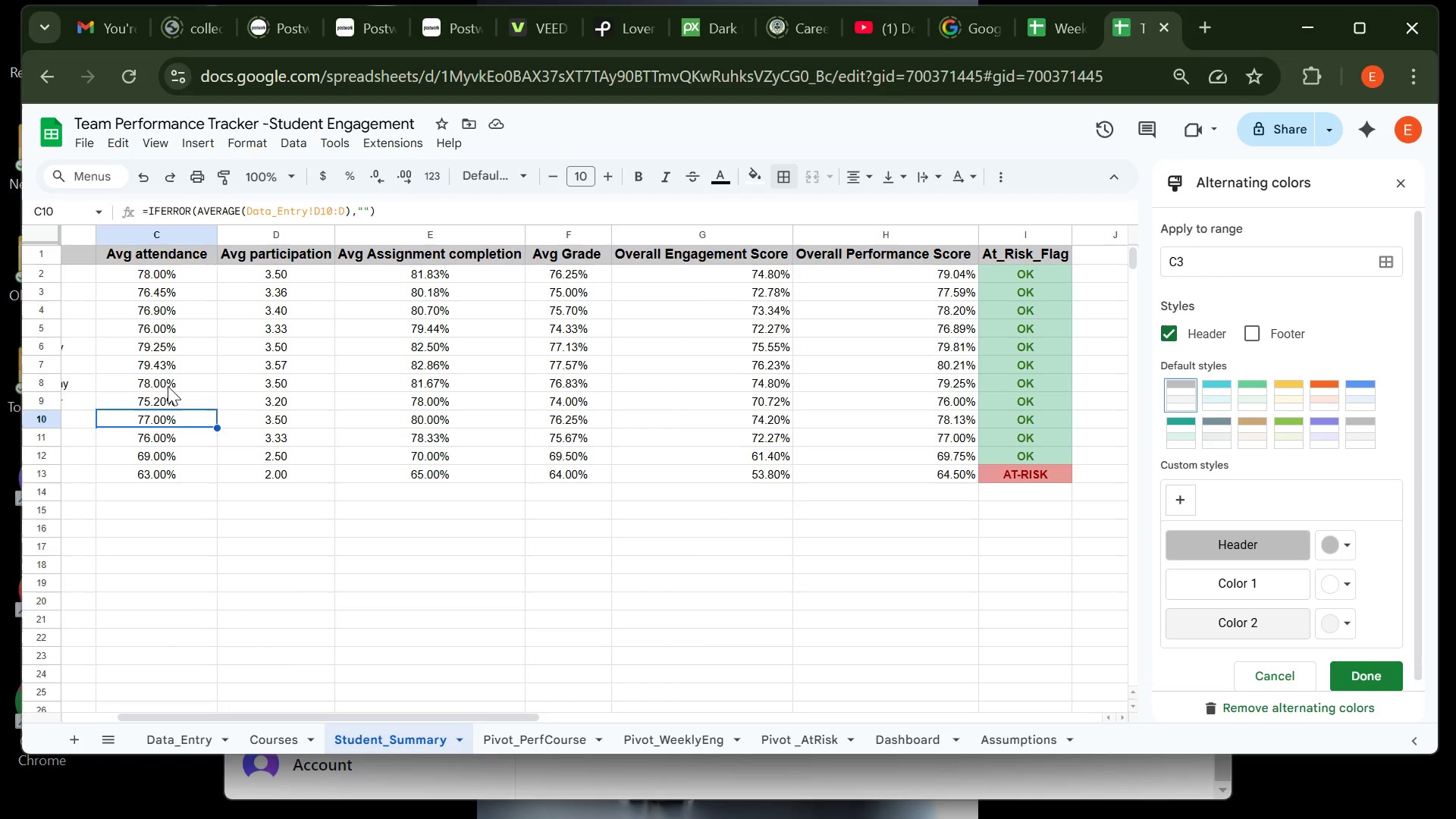 
left_click([168, 386])
 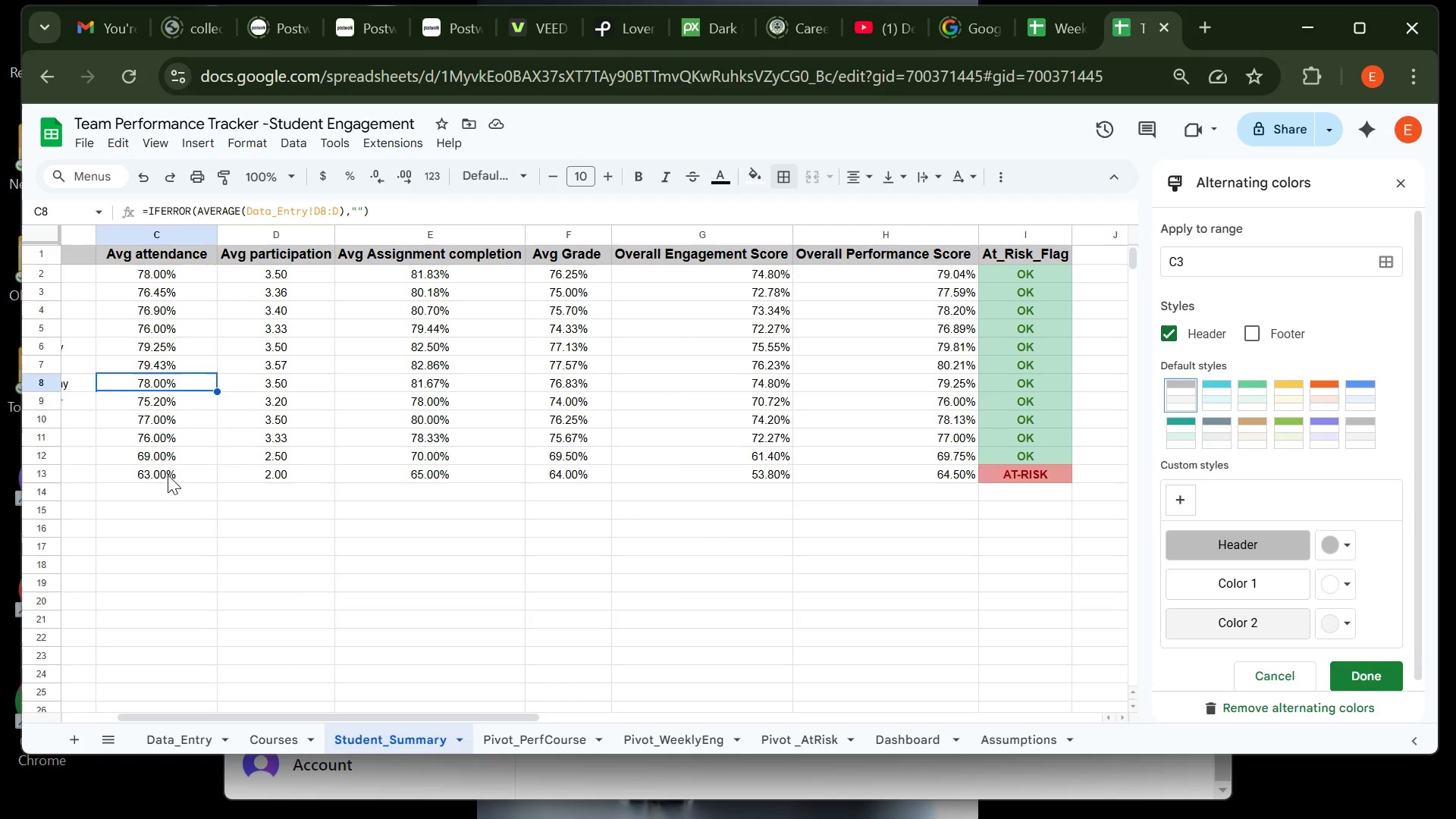 
left_click([168, 475])
 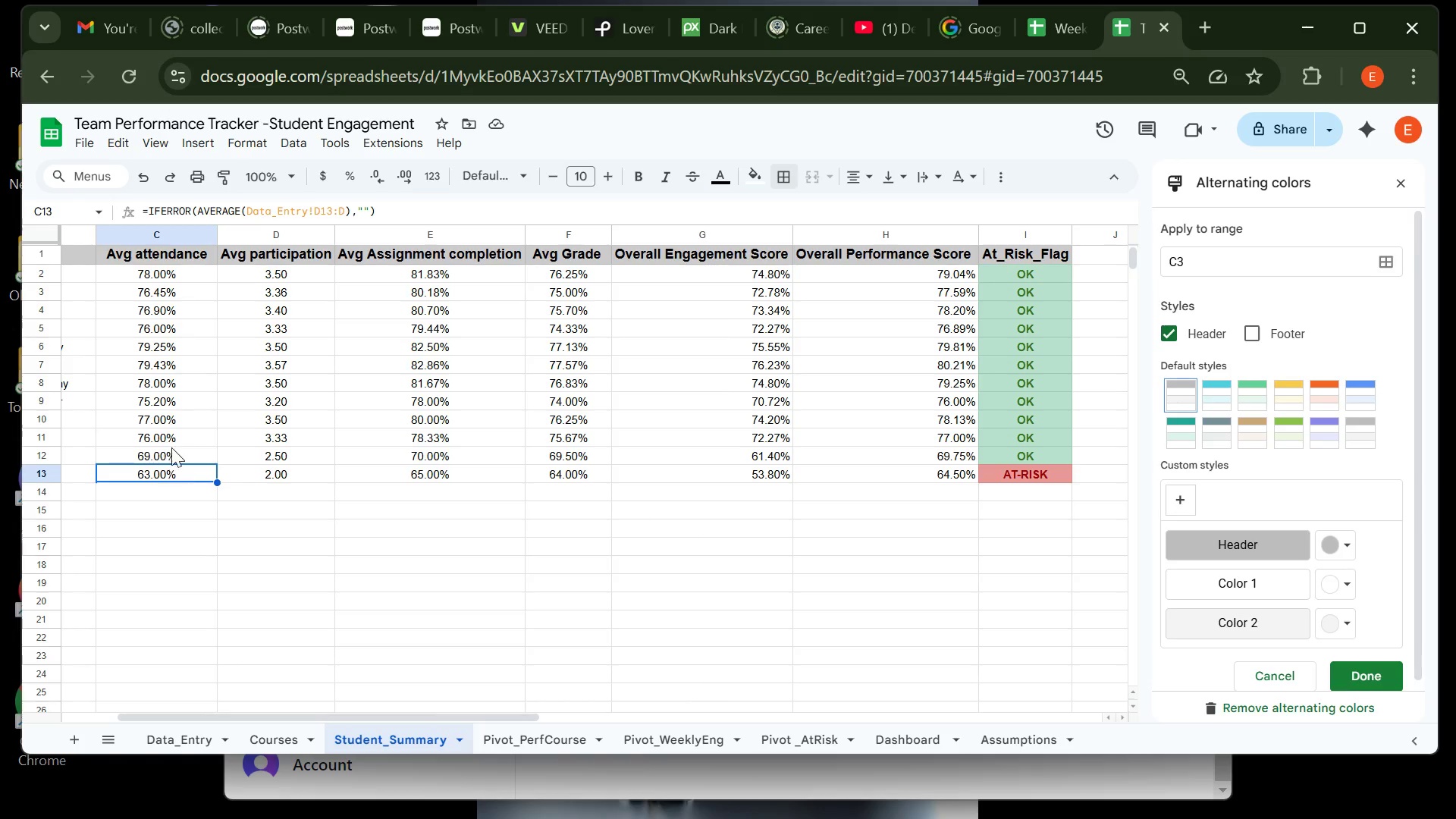 
left_click([171, 444])
 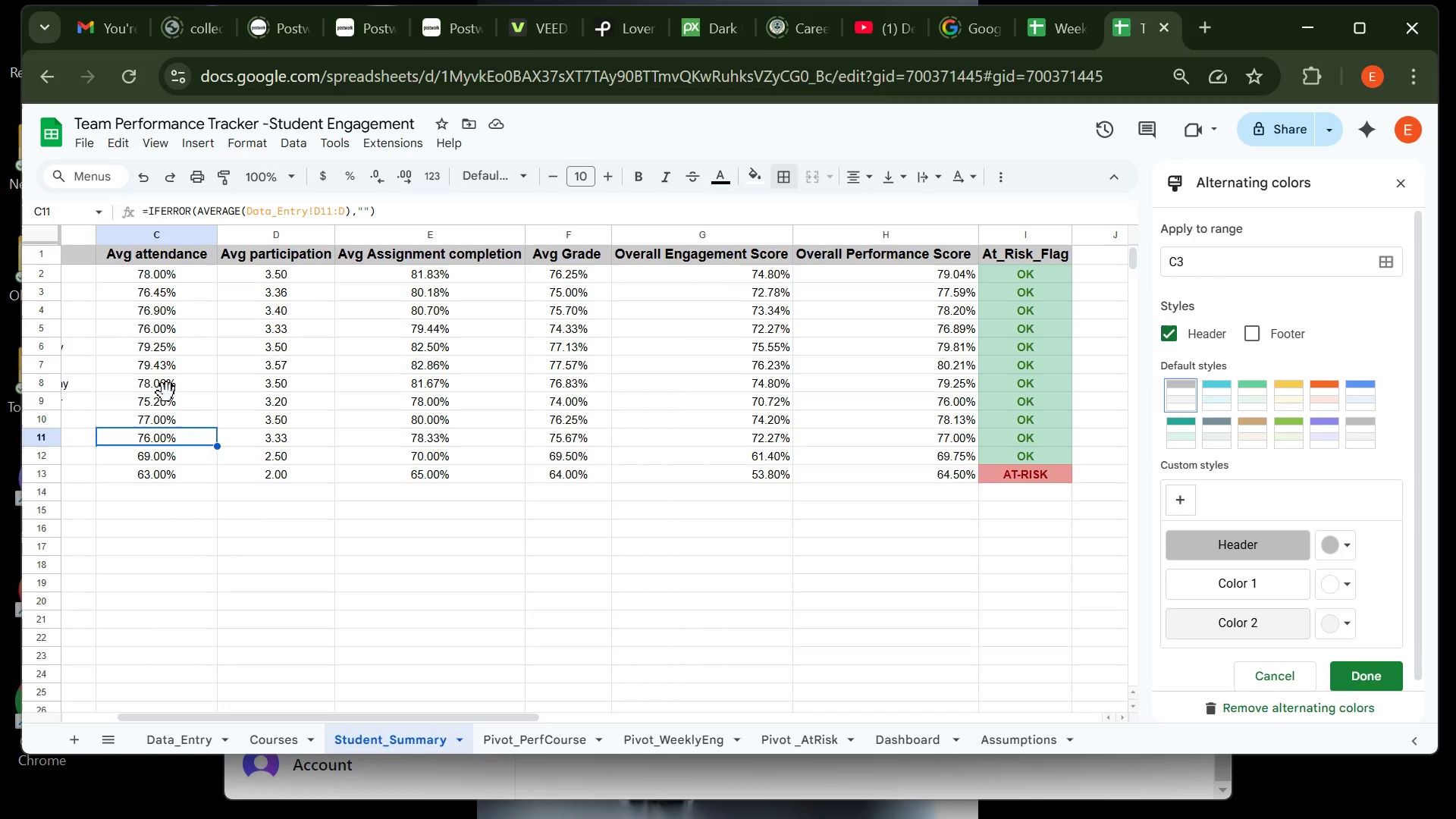 
left_click([167, 393])
 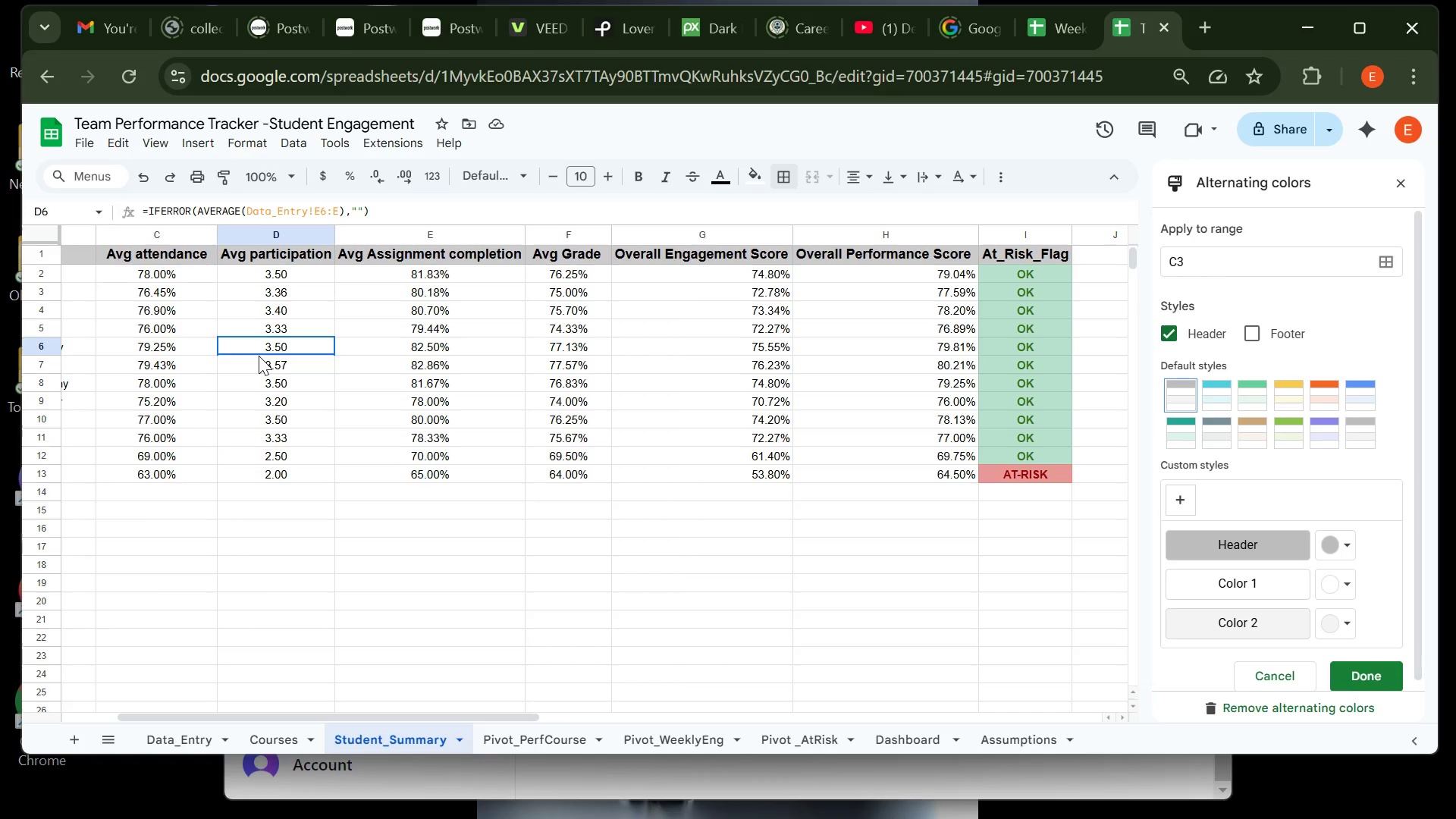 
left_click([259, 356])
 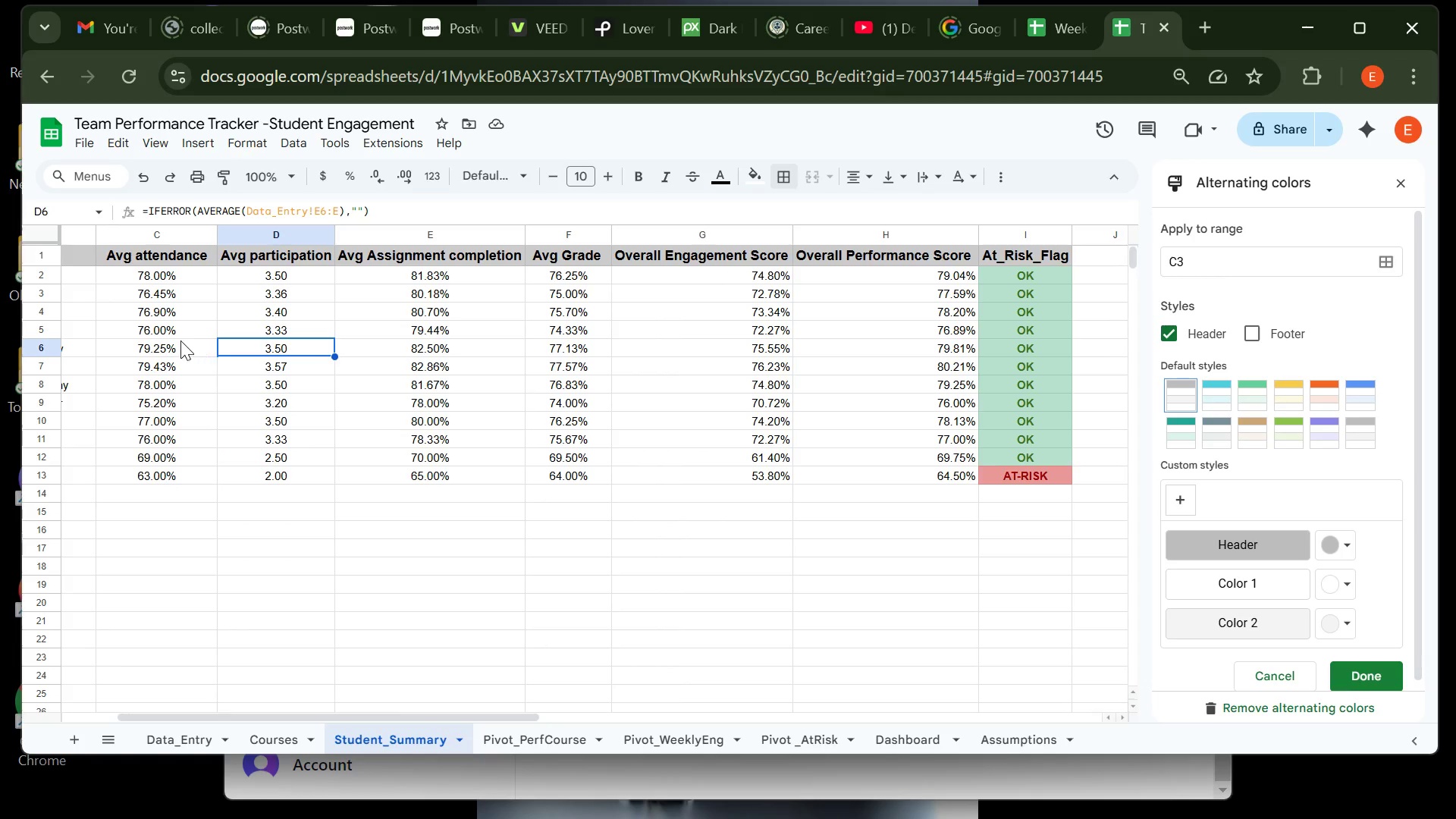 
left_click([177, 340])
 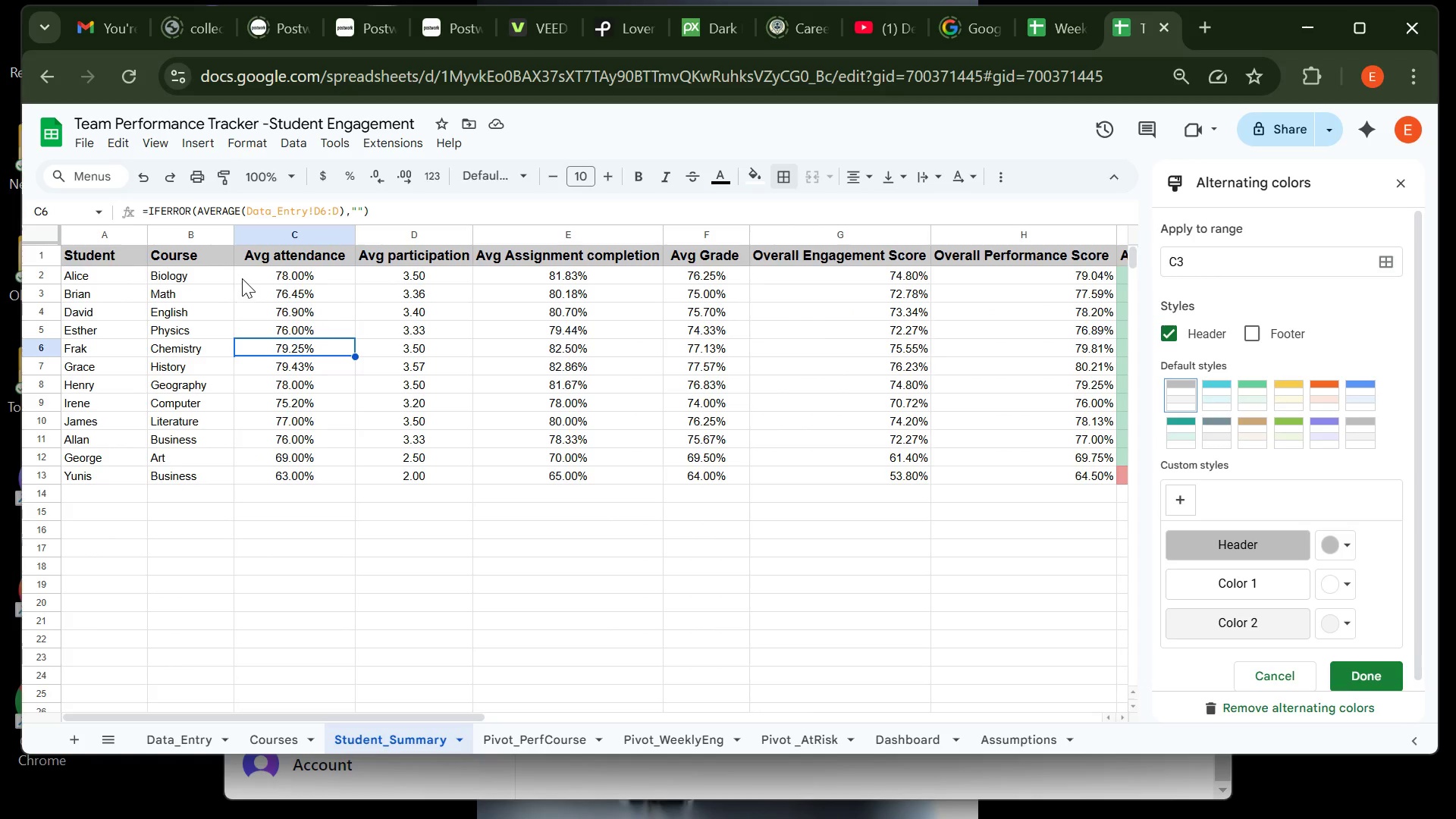 
left_click([259, 278])
 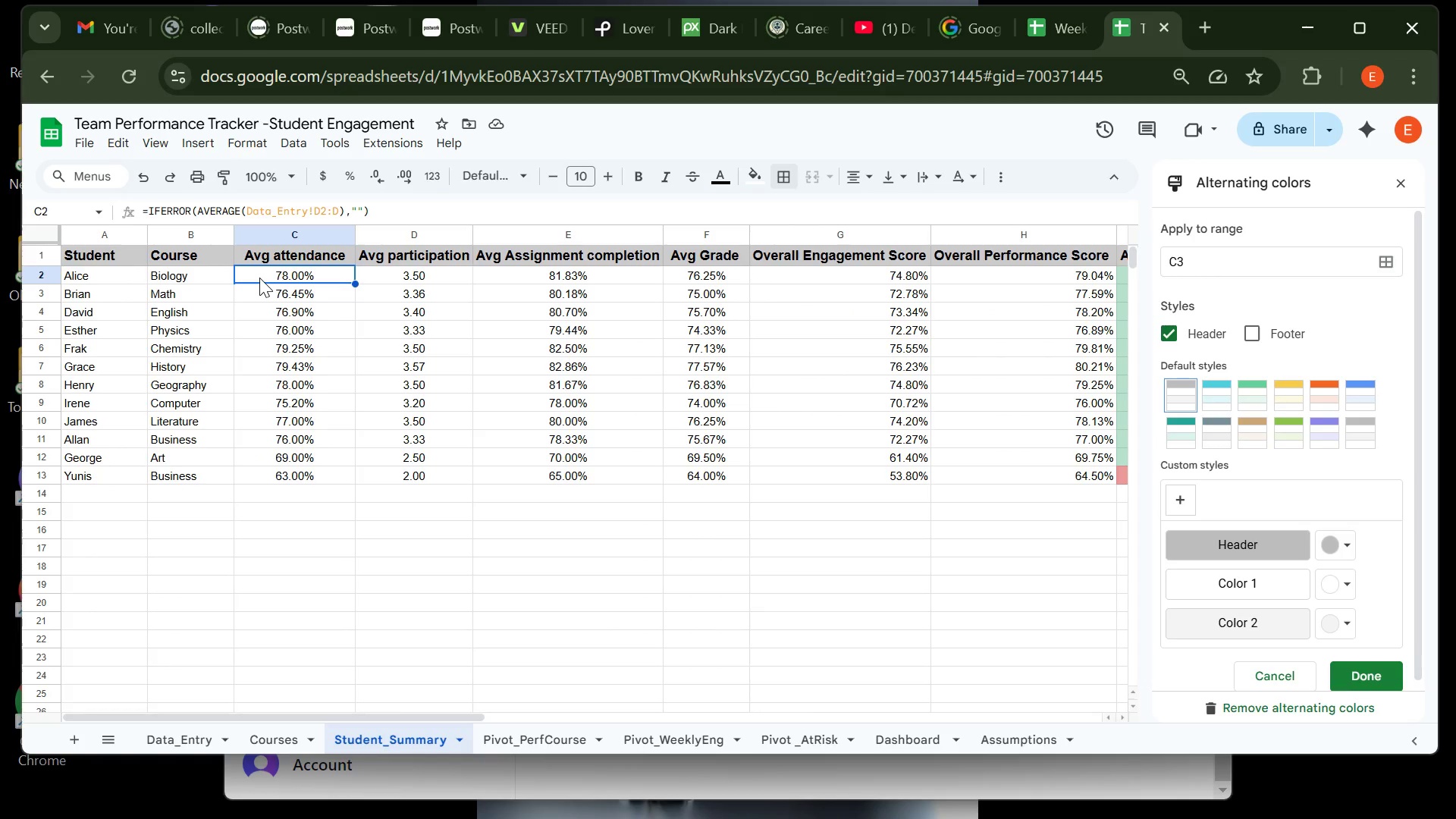 
key(Enter)
 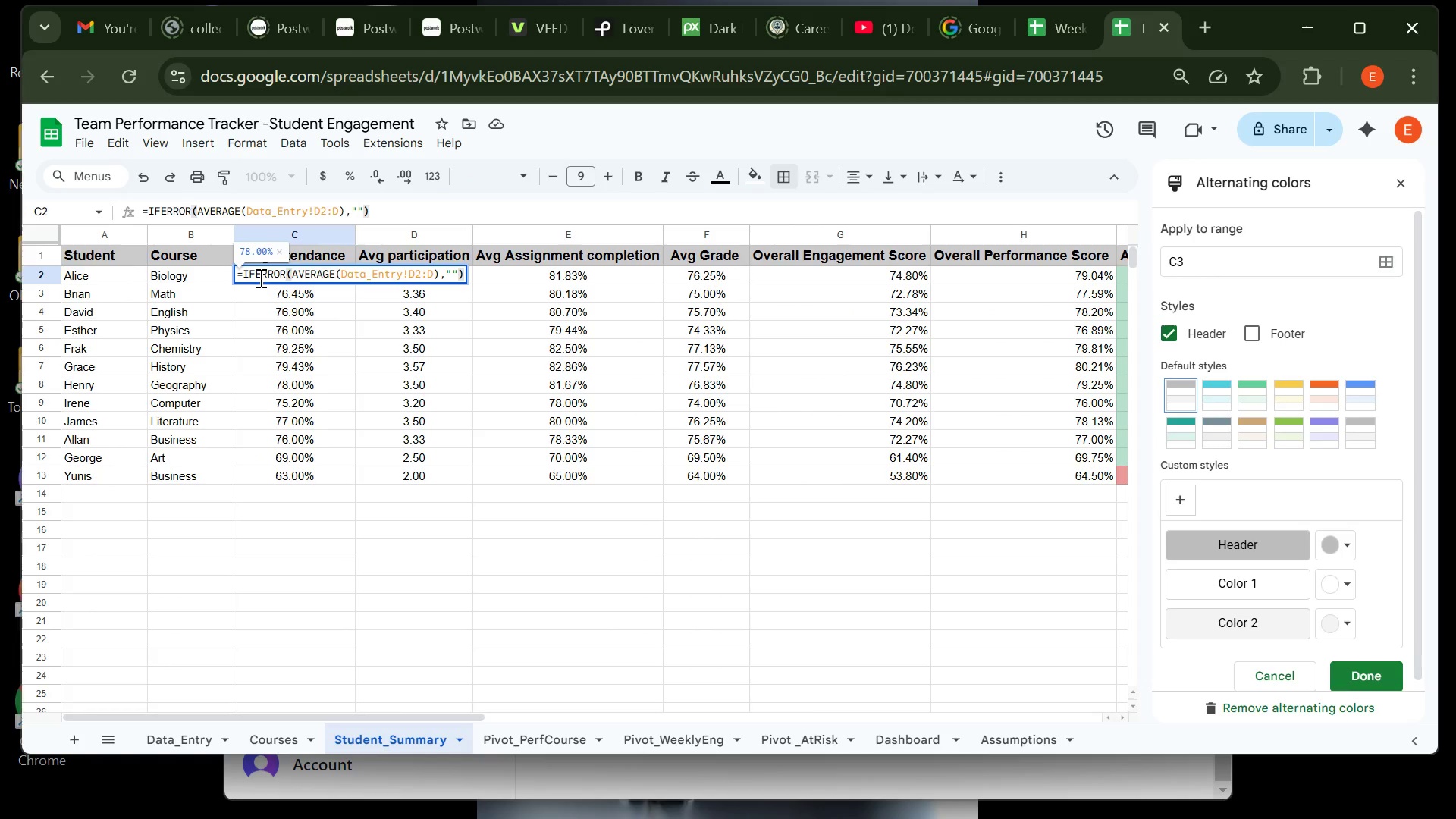 
key(Enter)
 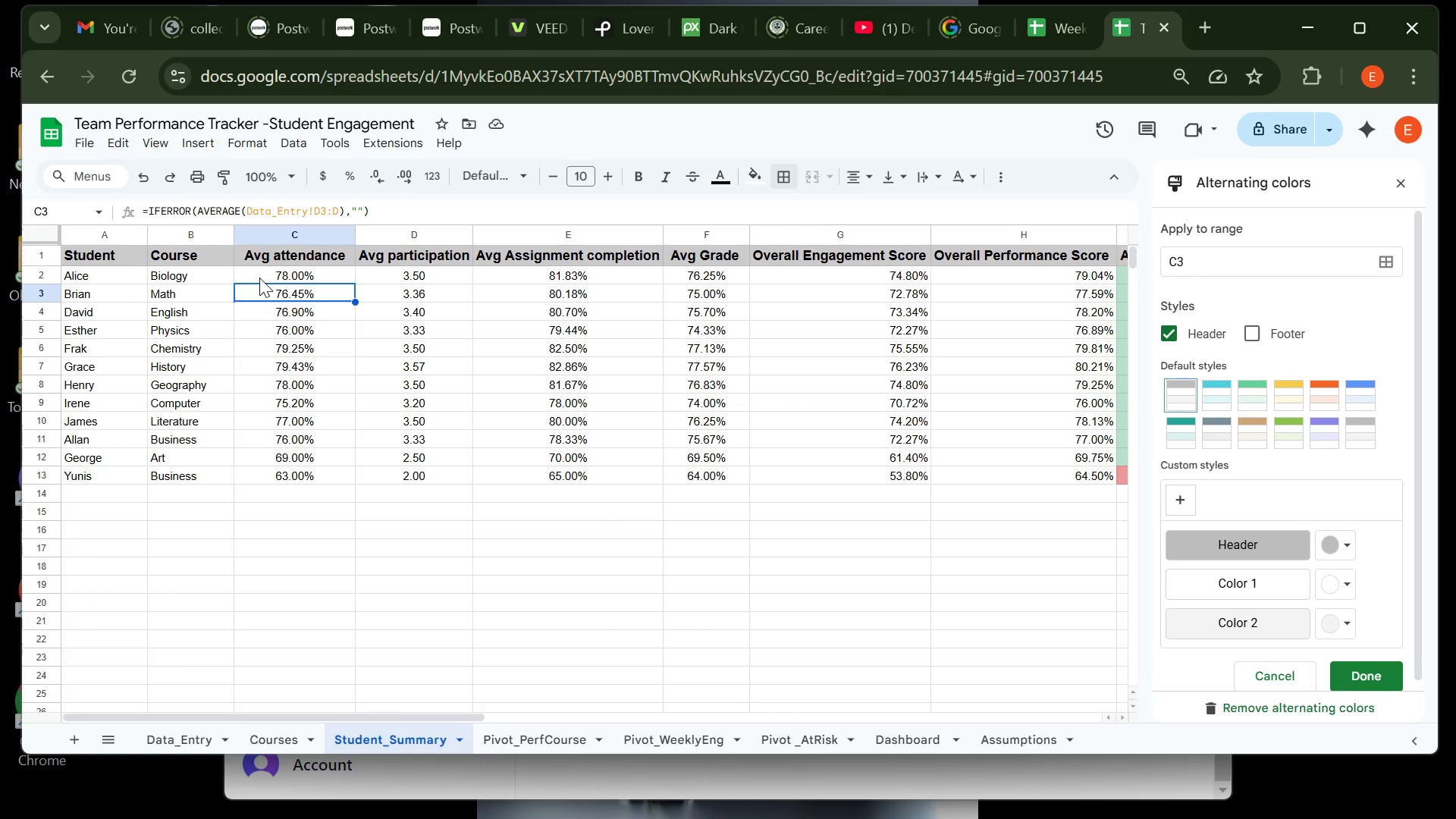 
key(Enter)
 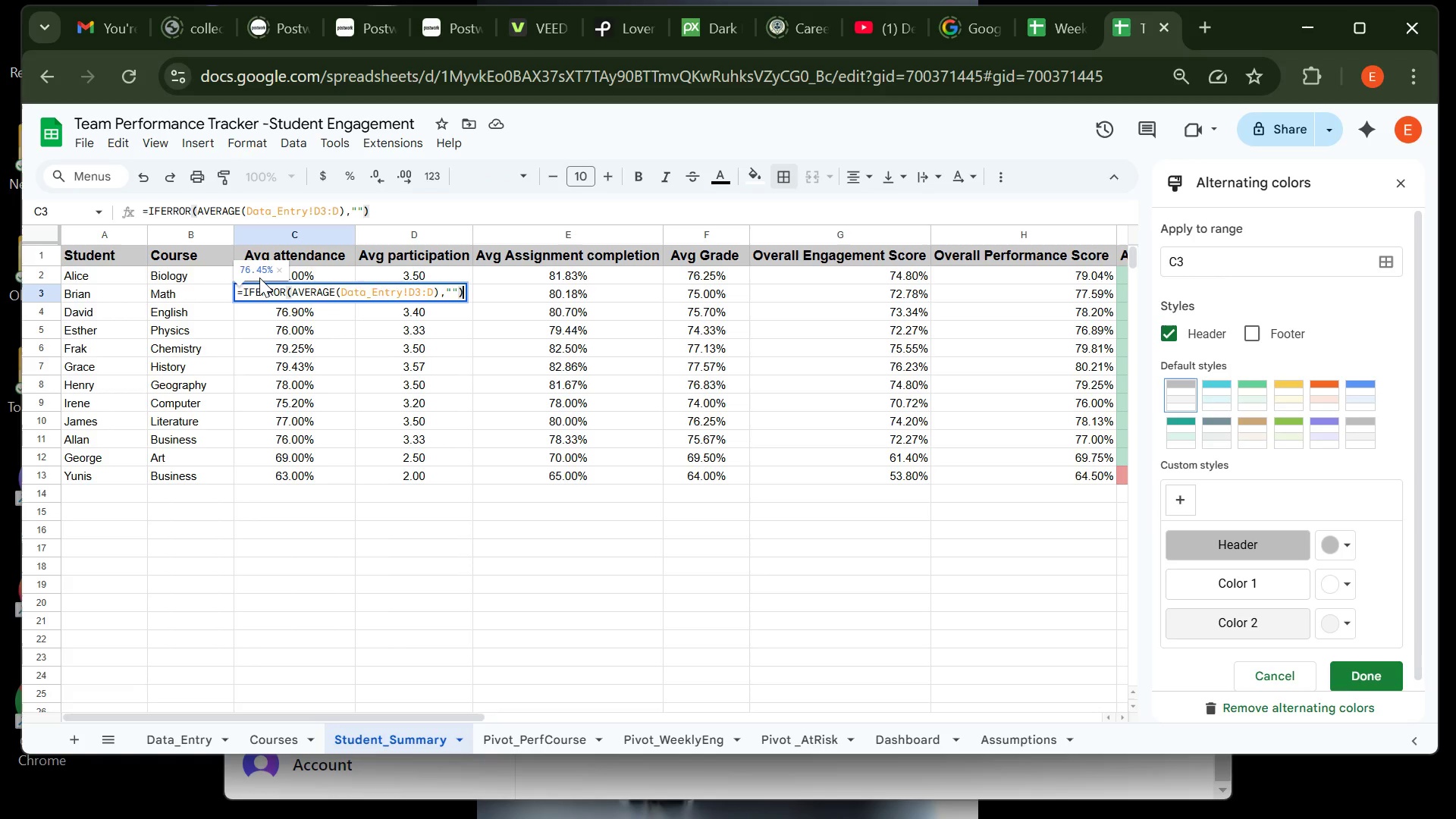 
key(Enter)
 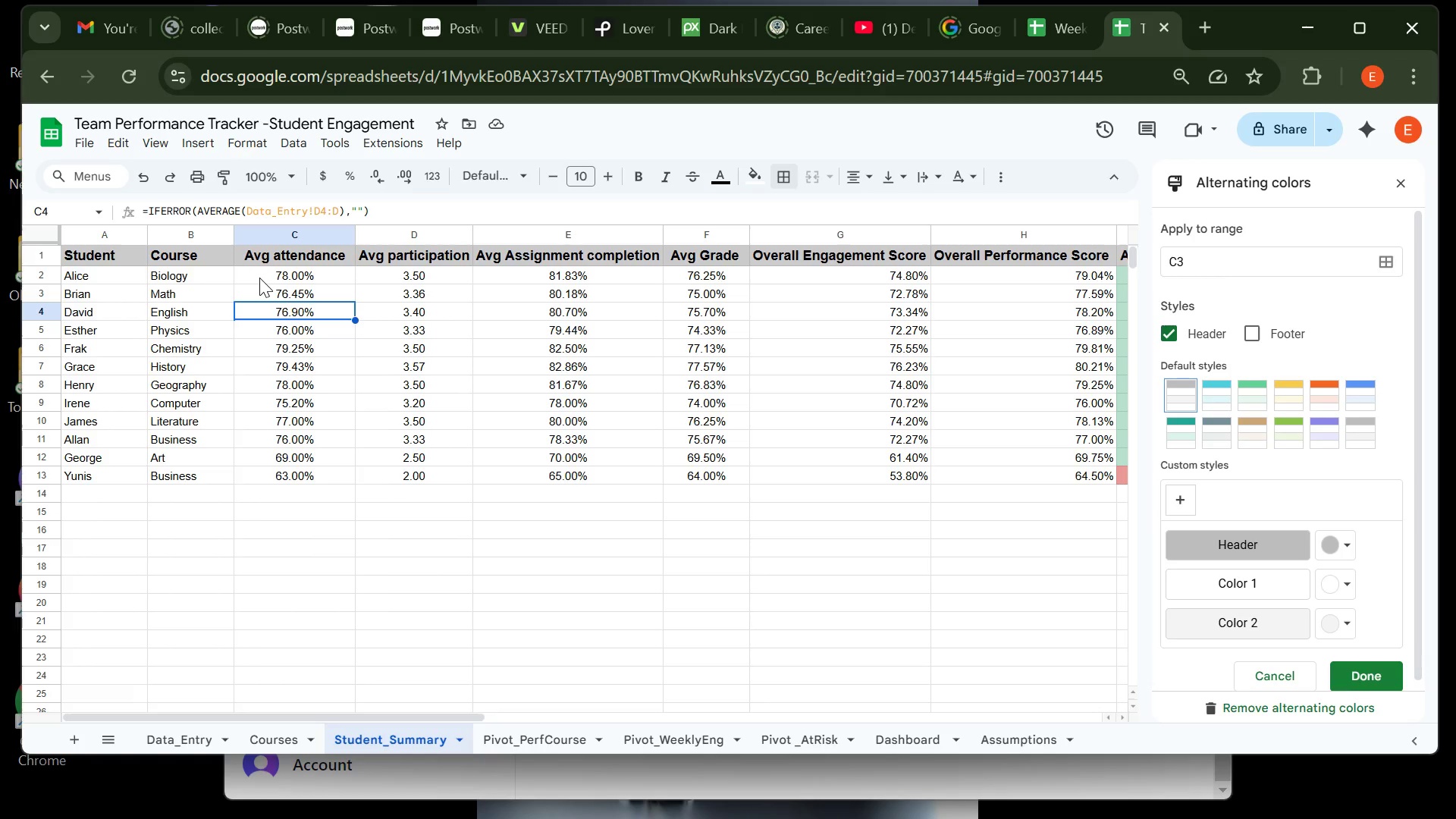 
key(Enter)
 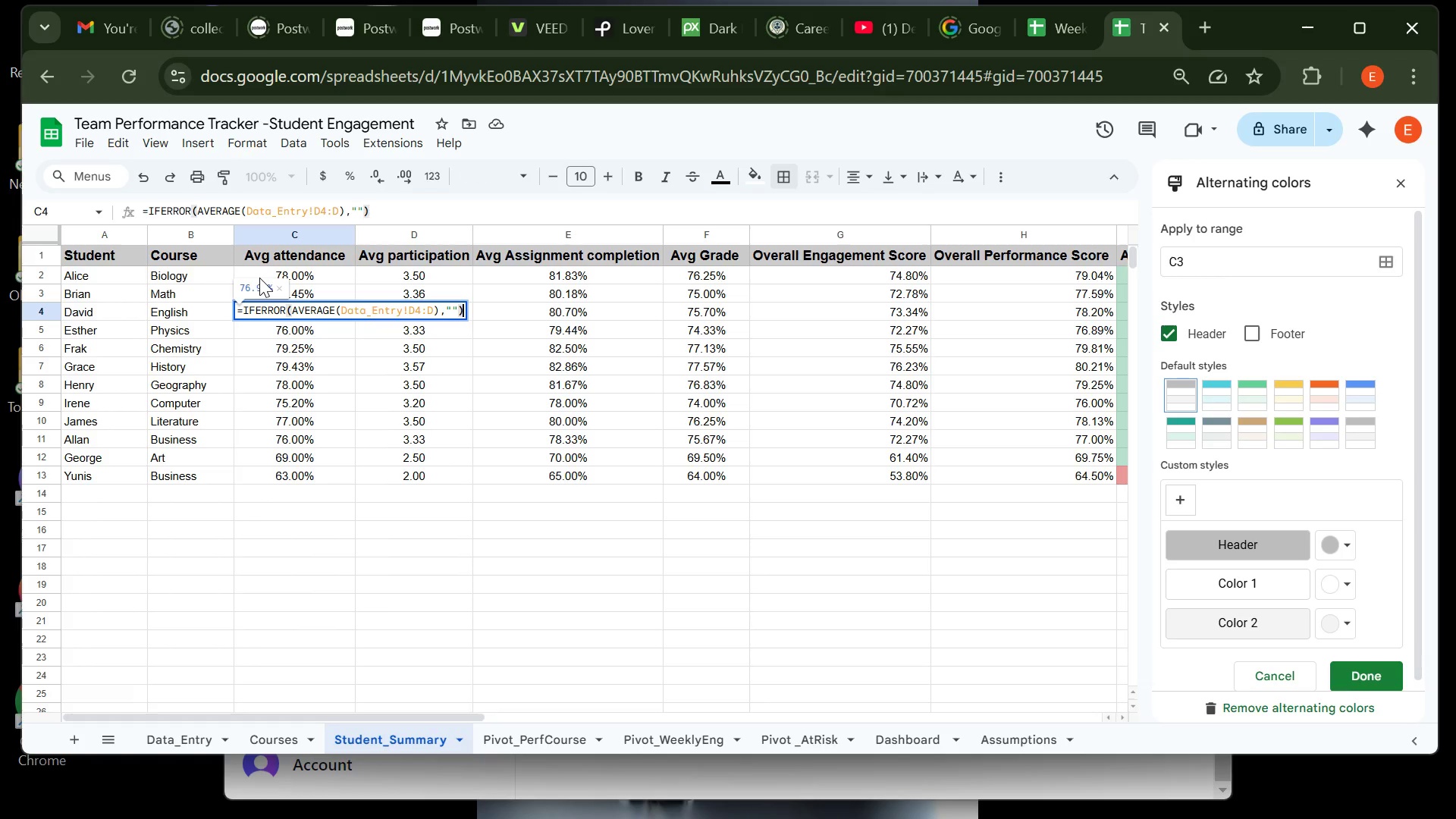 
key(Enter)
 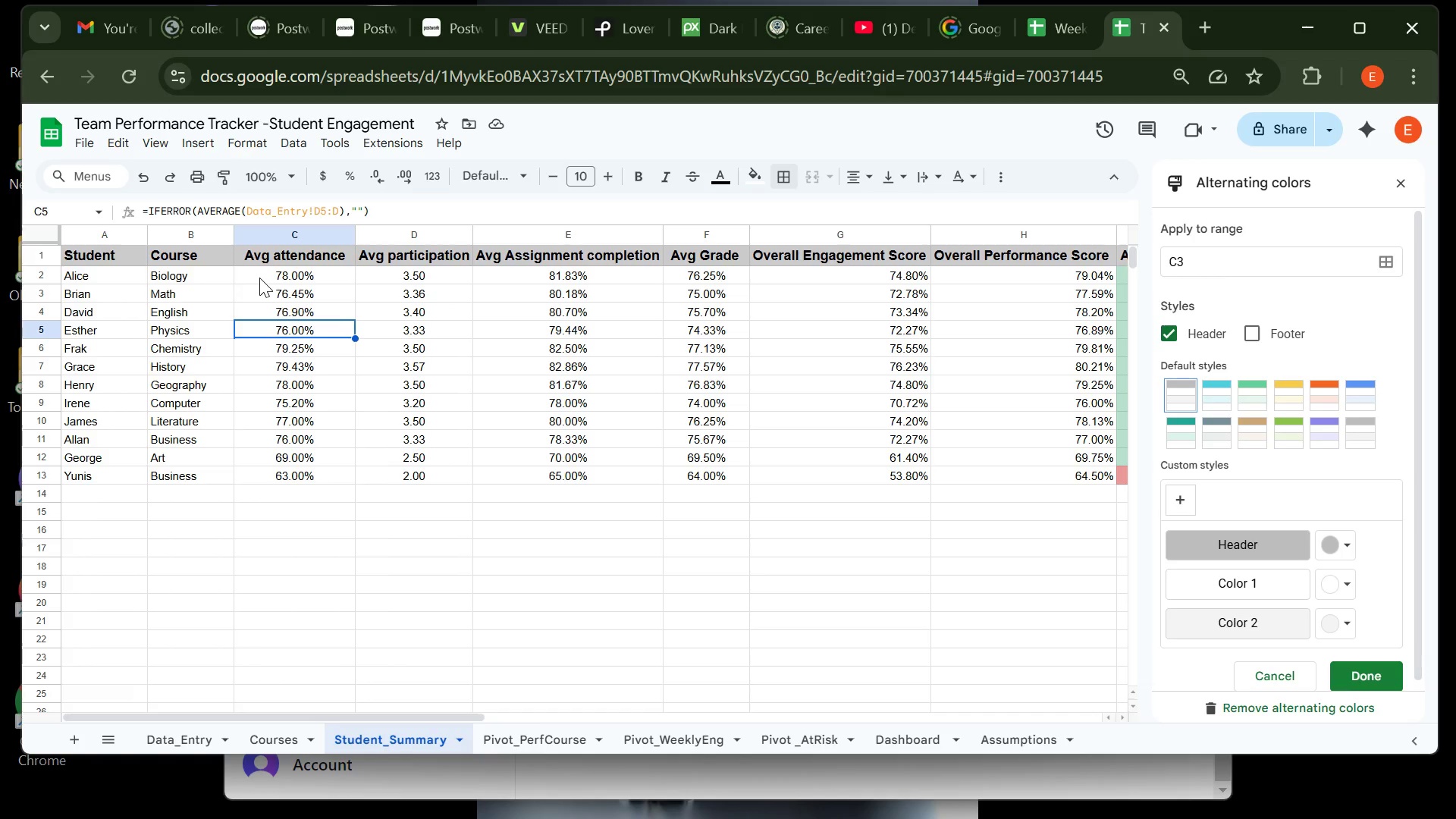 
key(Enter)
 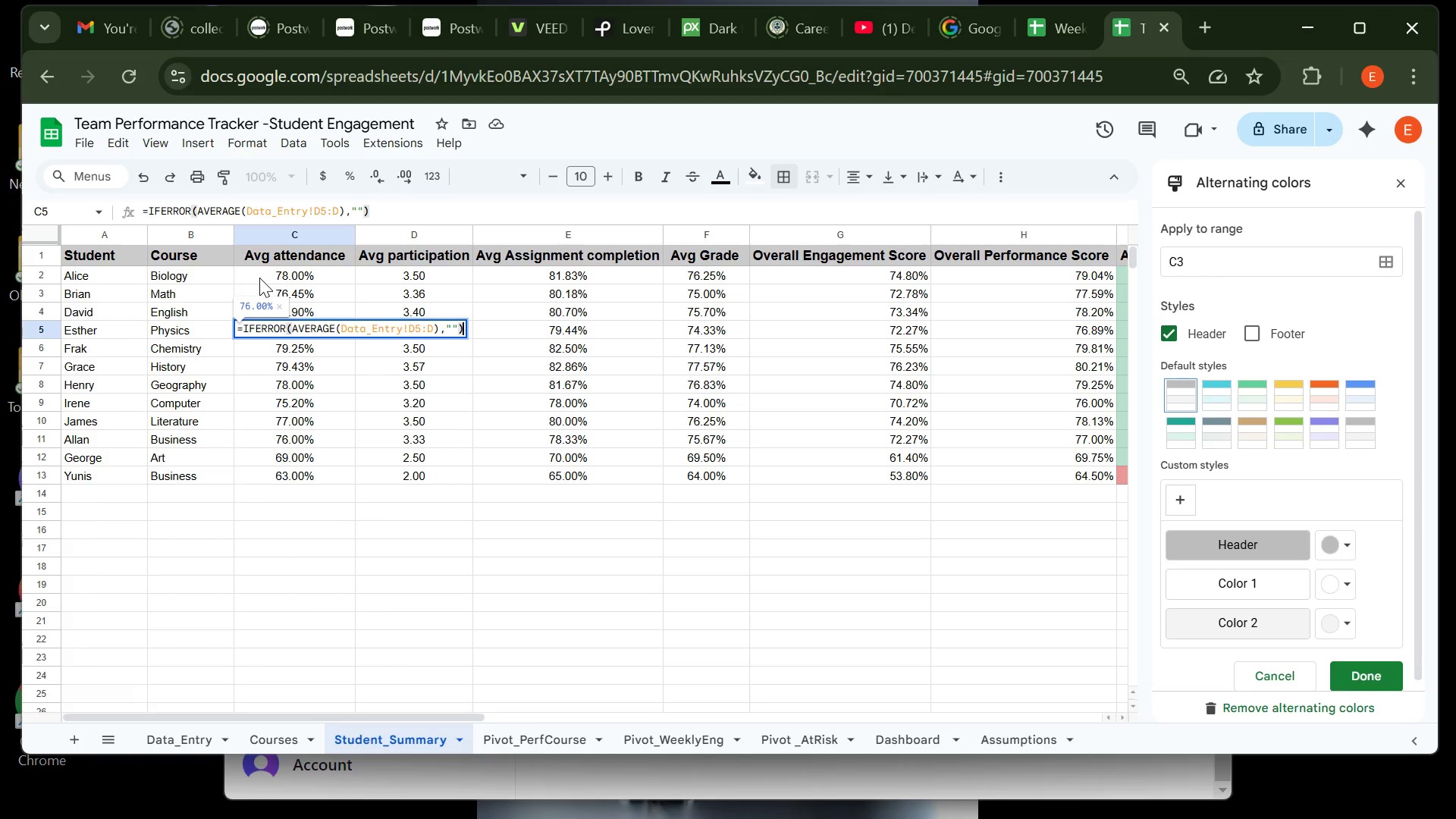 
key(Enter)
 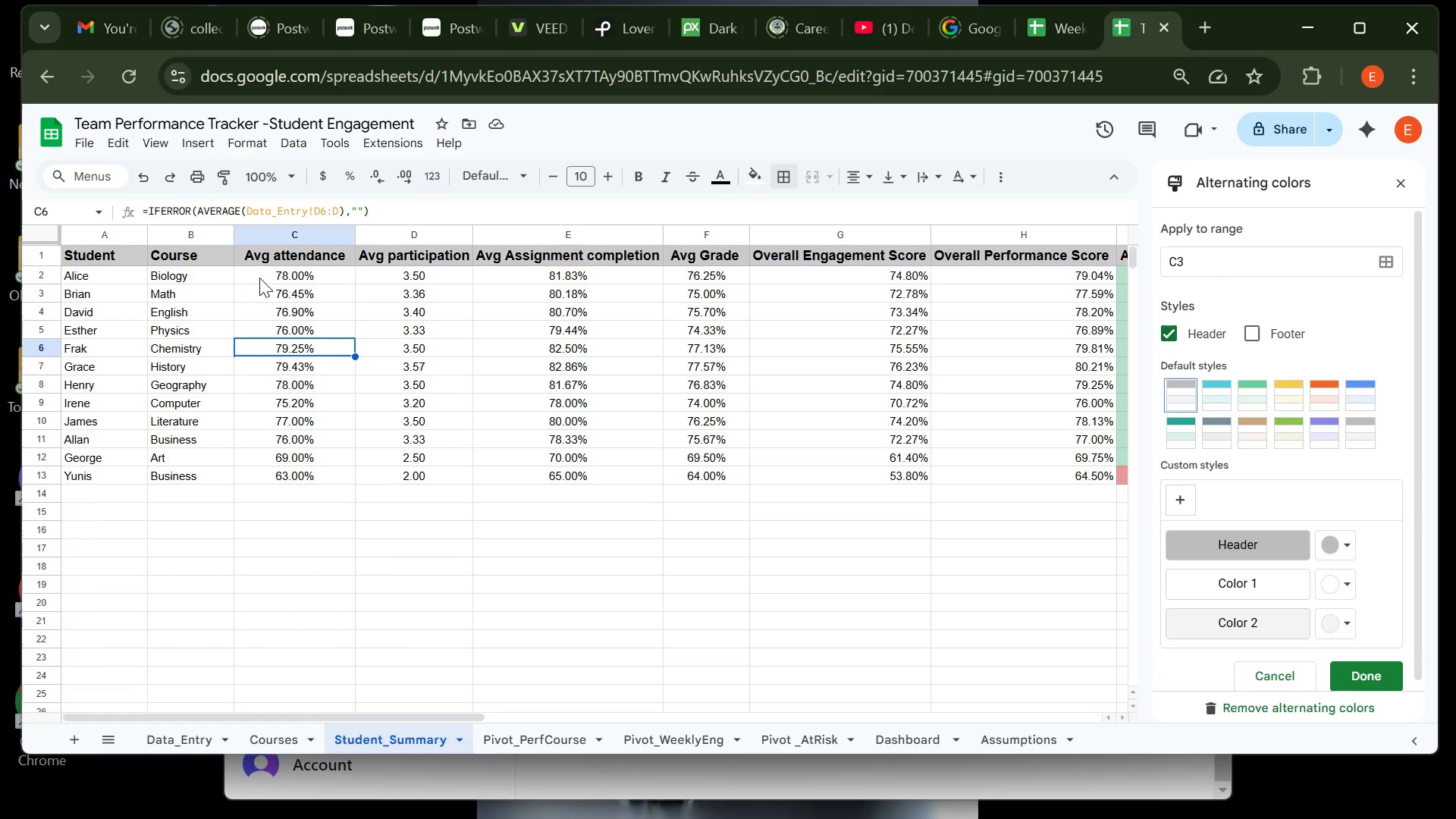 
key(Enter)
 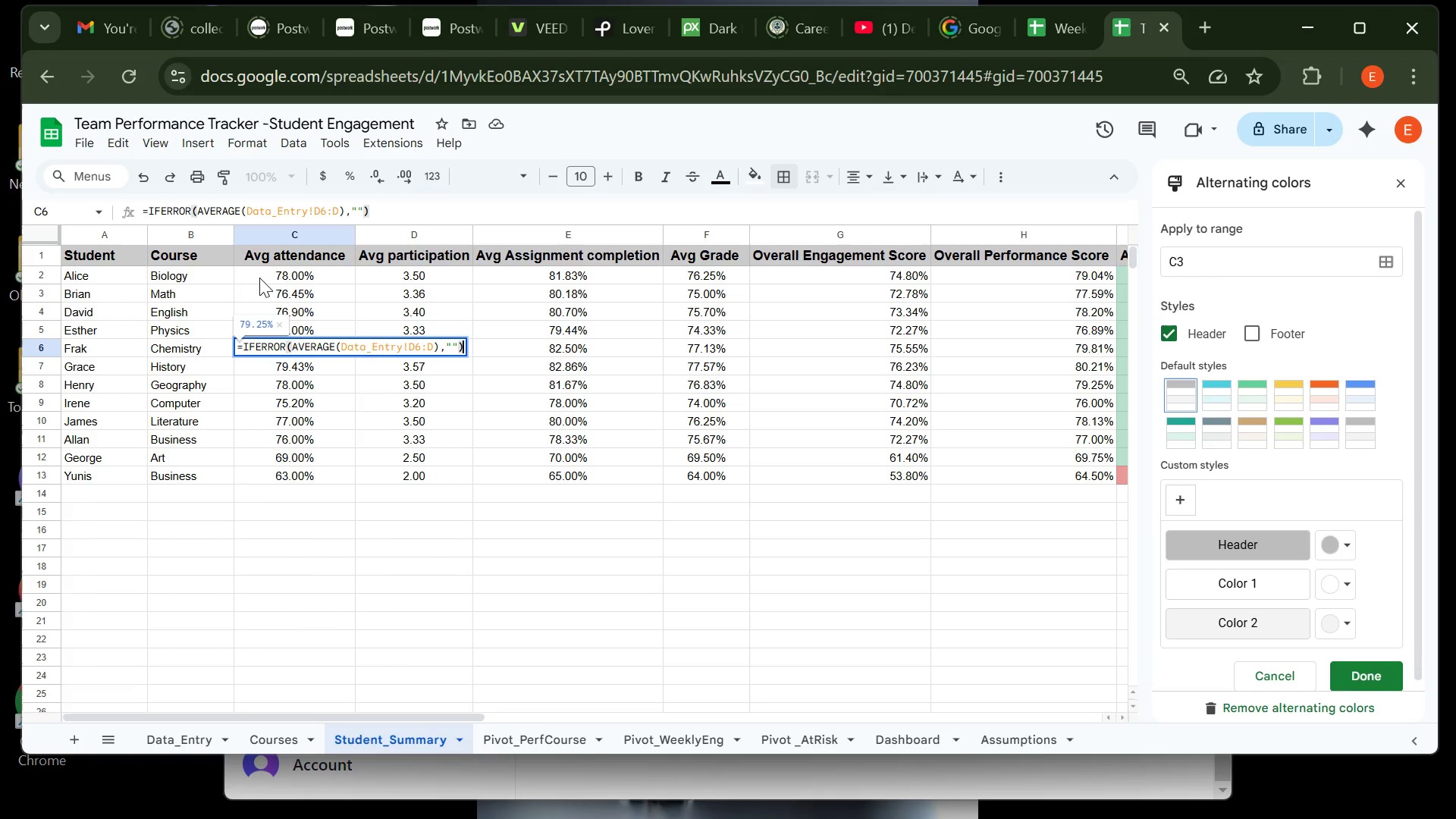 
key(Enter)
 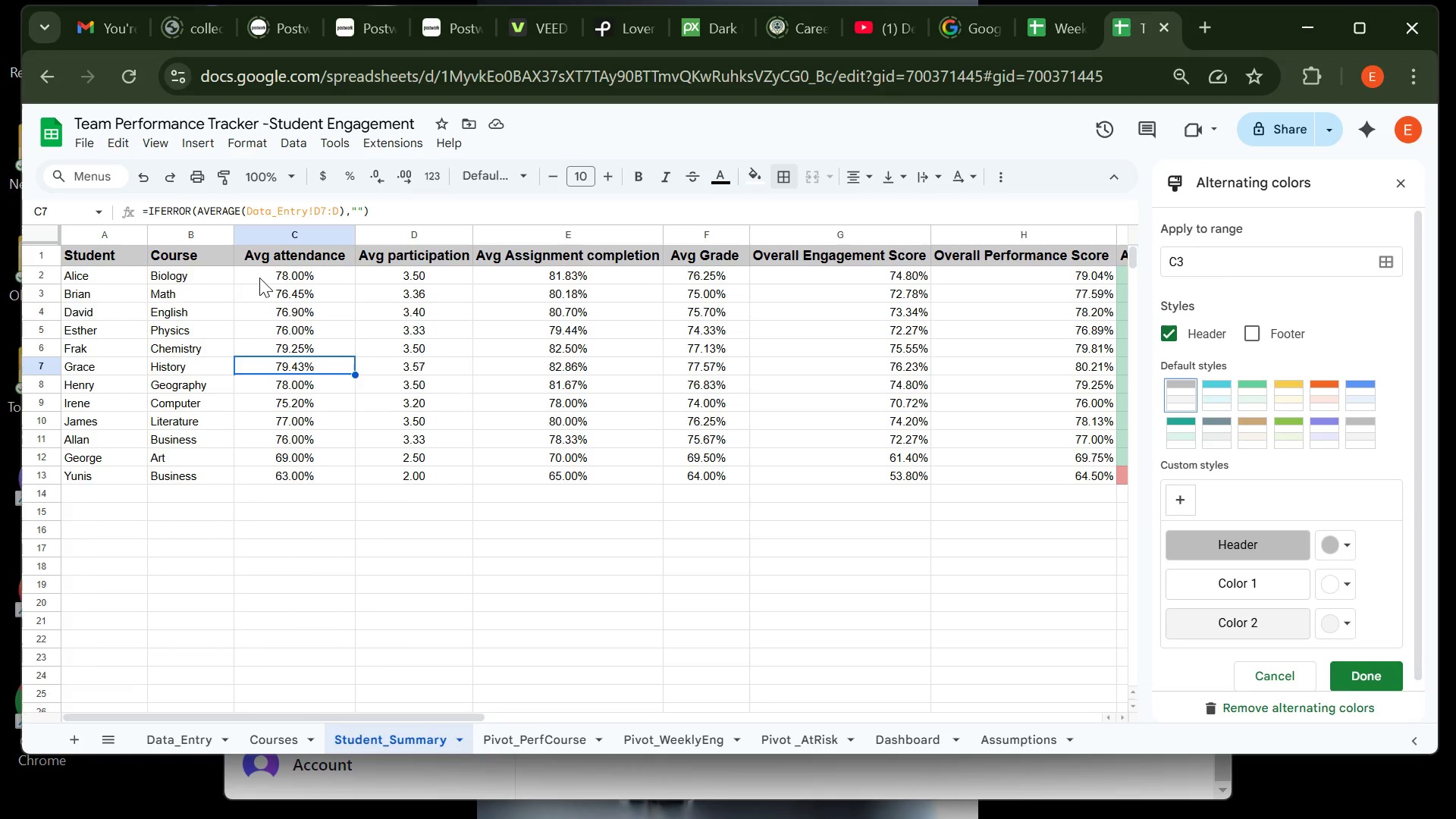 
key(Enter)
 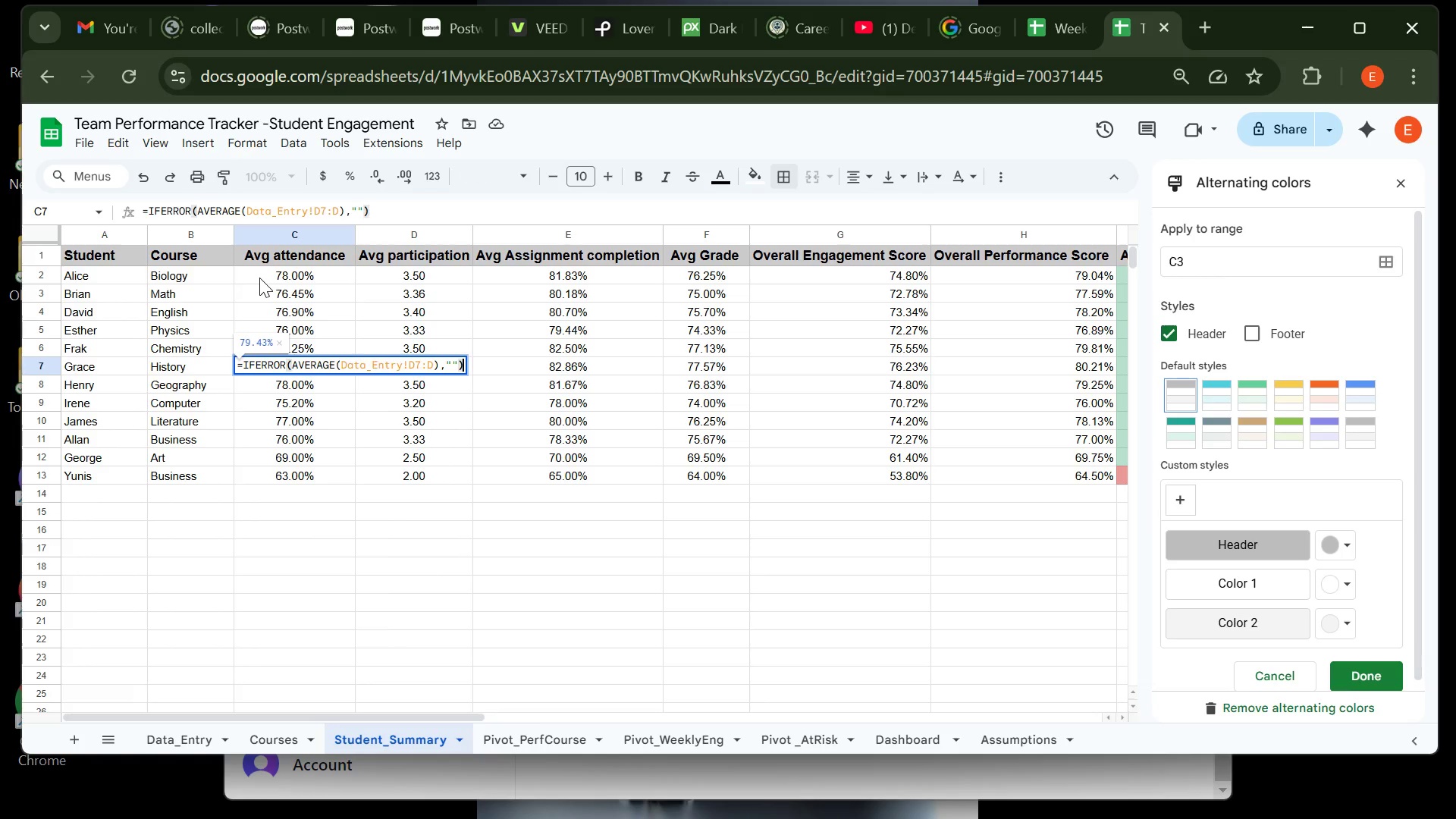 
key(Enter)
 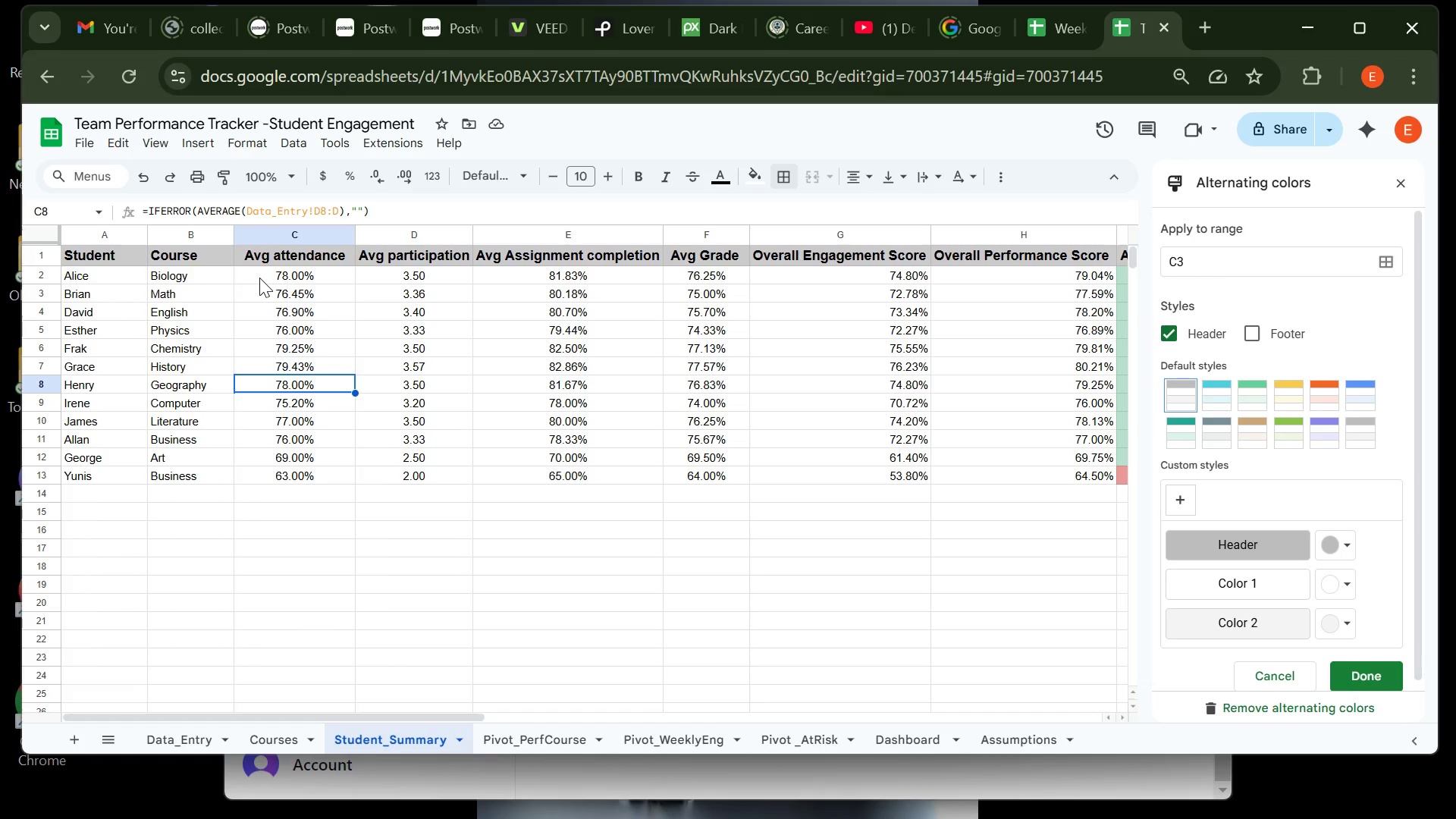 
key(Enter)
 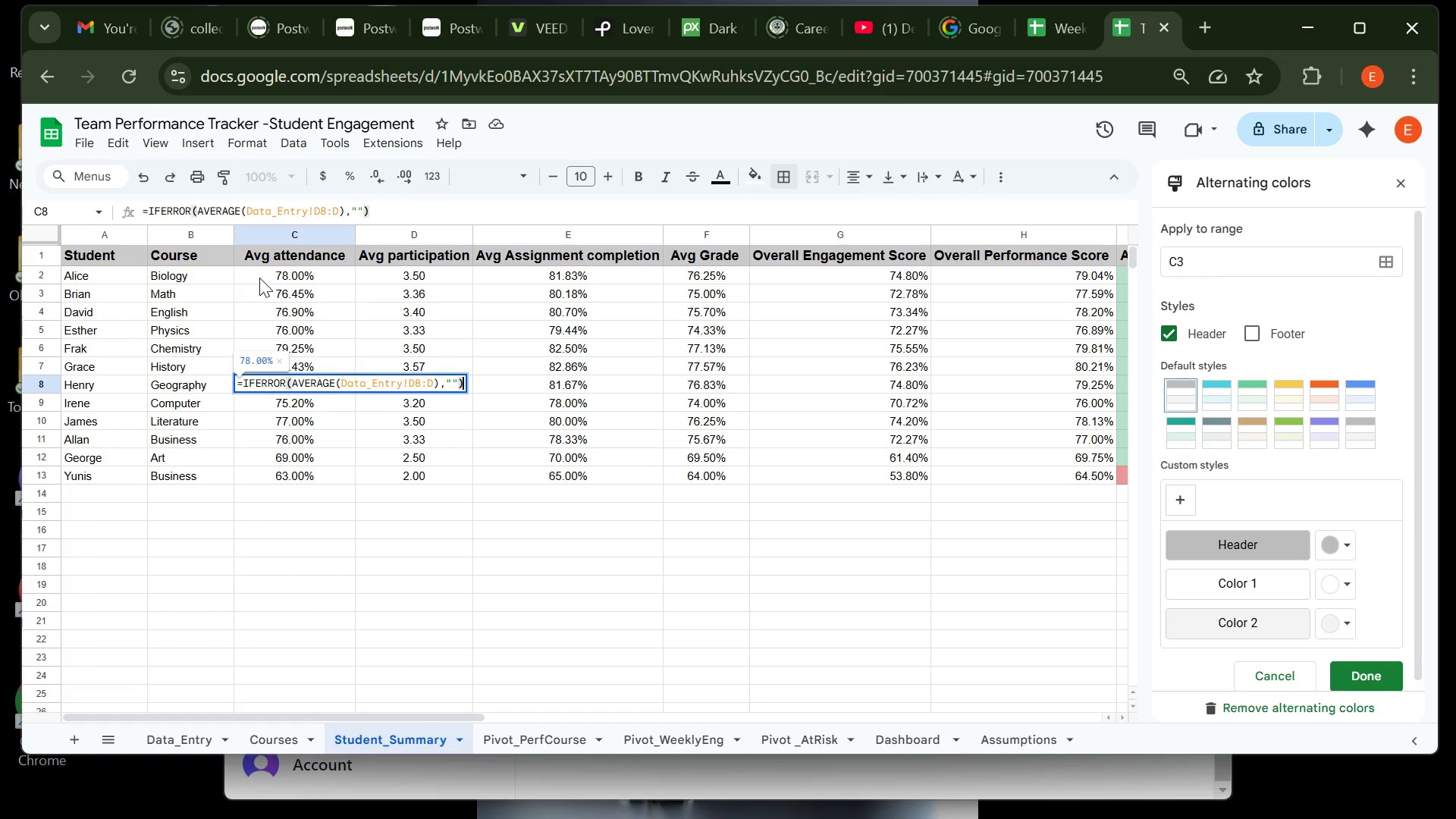 
key(Enter)
 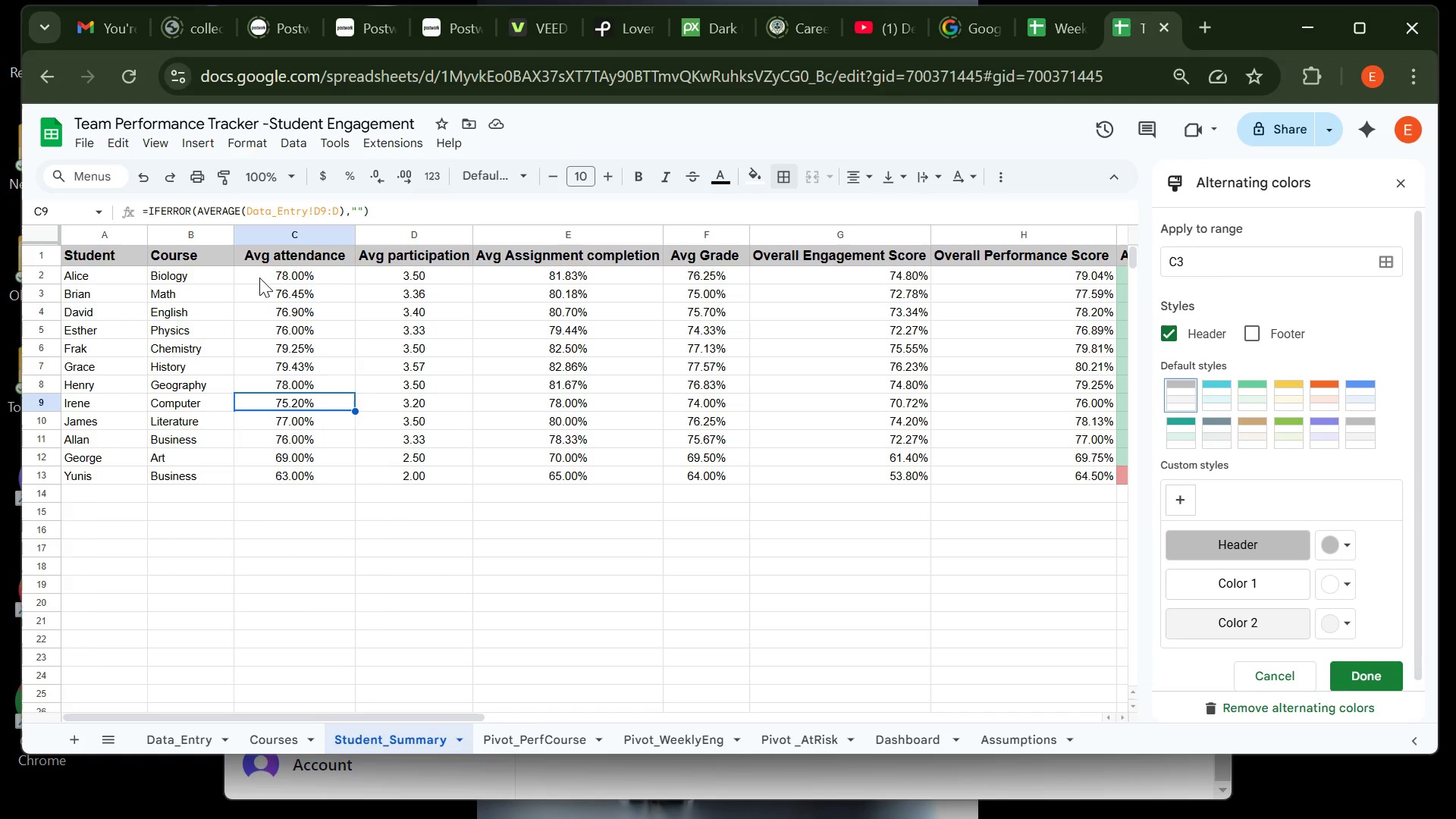 
key(Enter)
 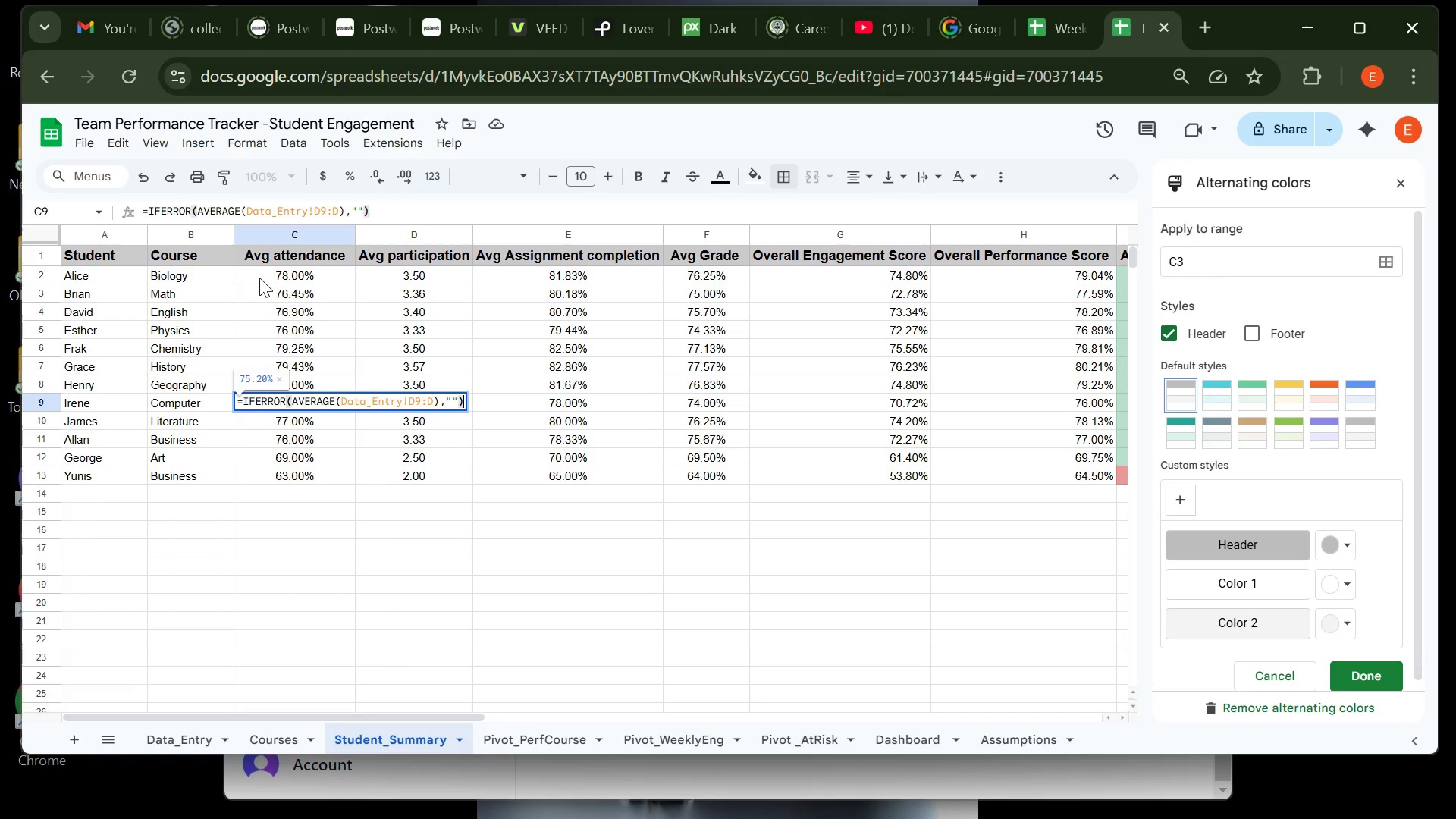 
key(Enter)
 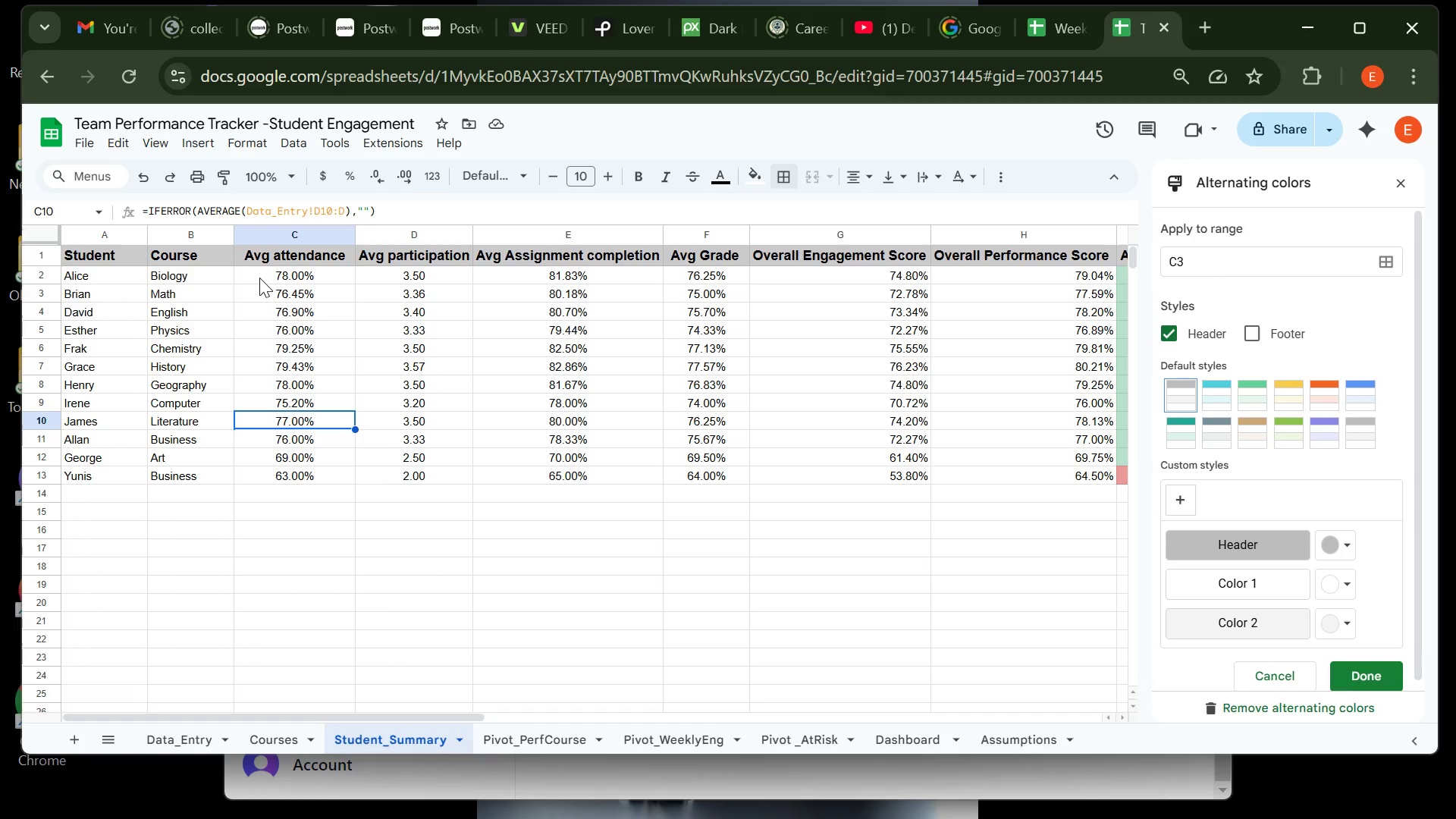 
key(Enter)
 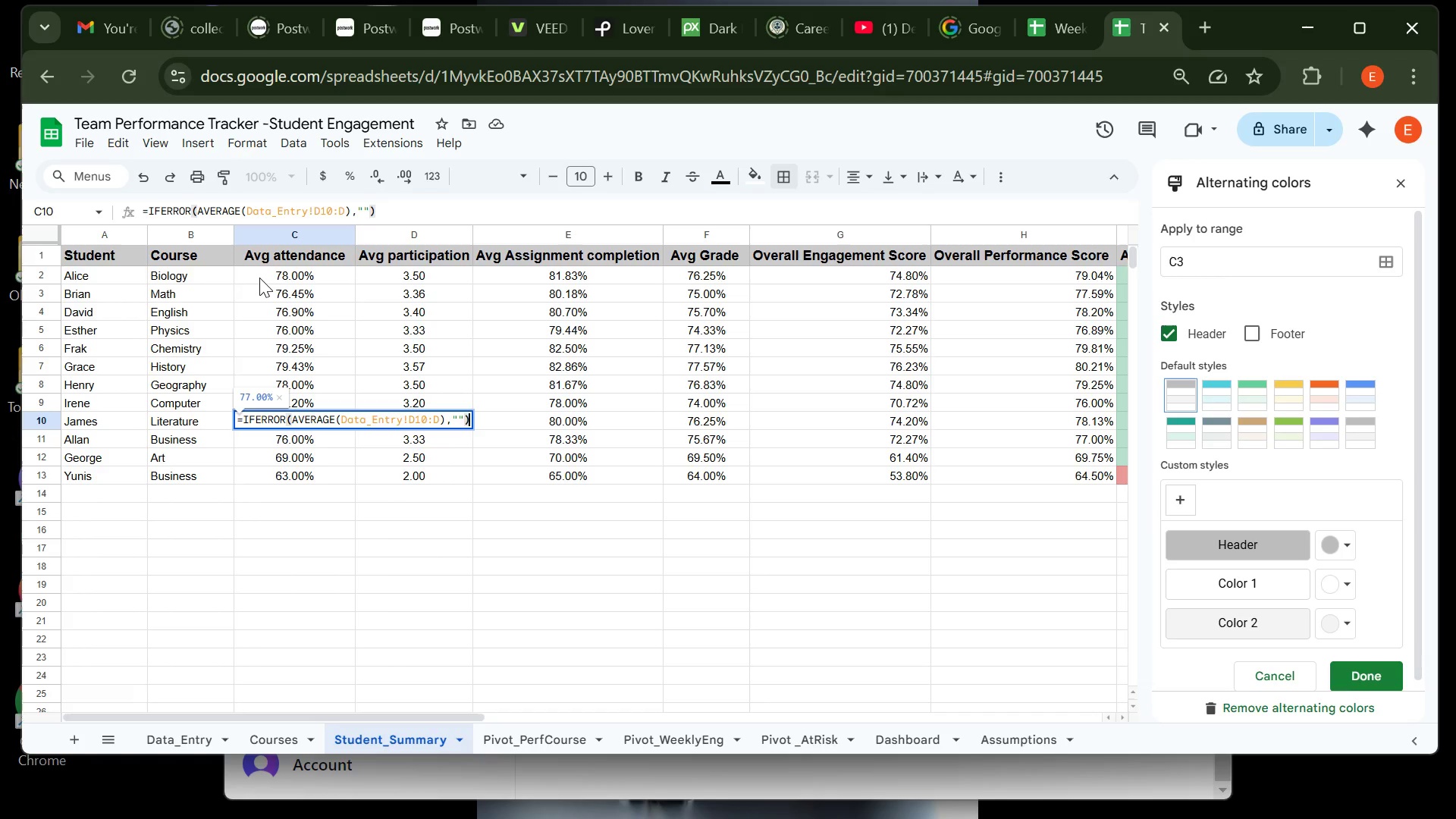 
key(Enter)
 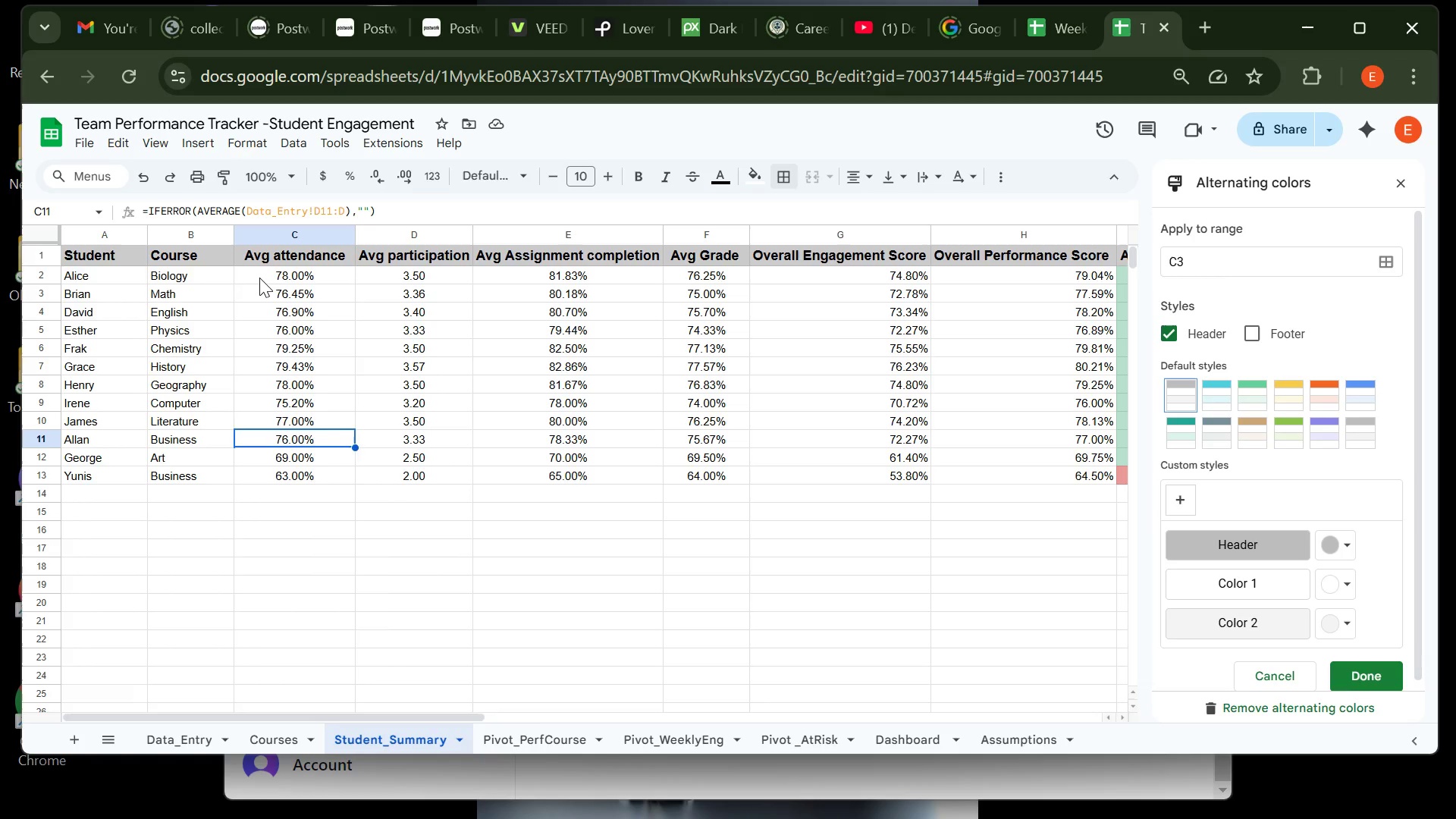 
key(Enter)
 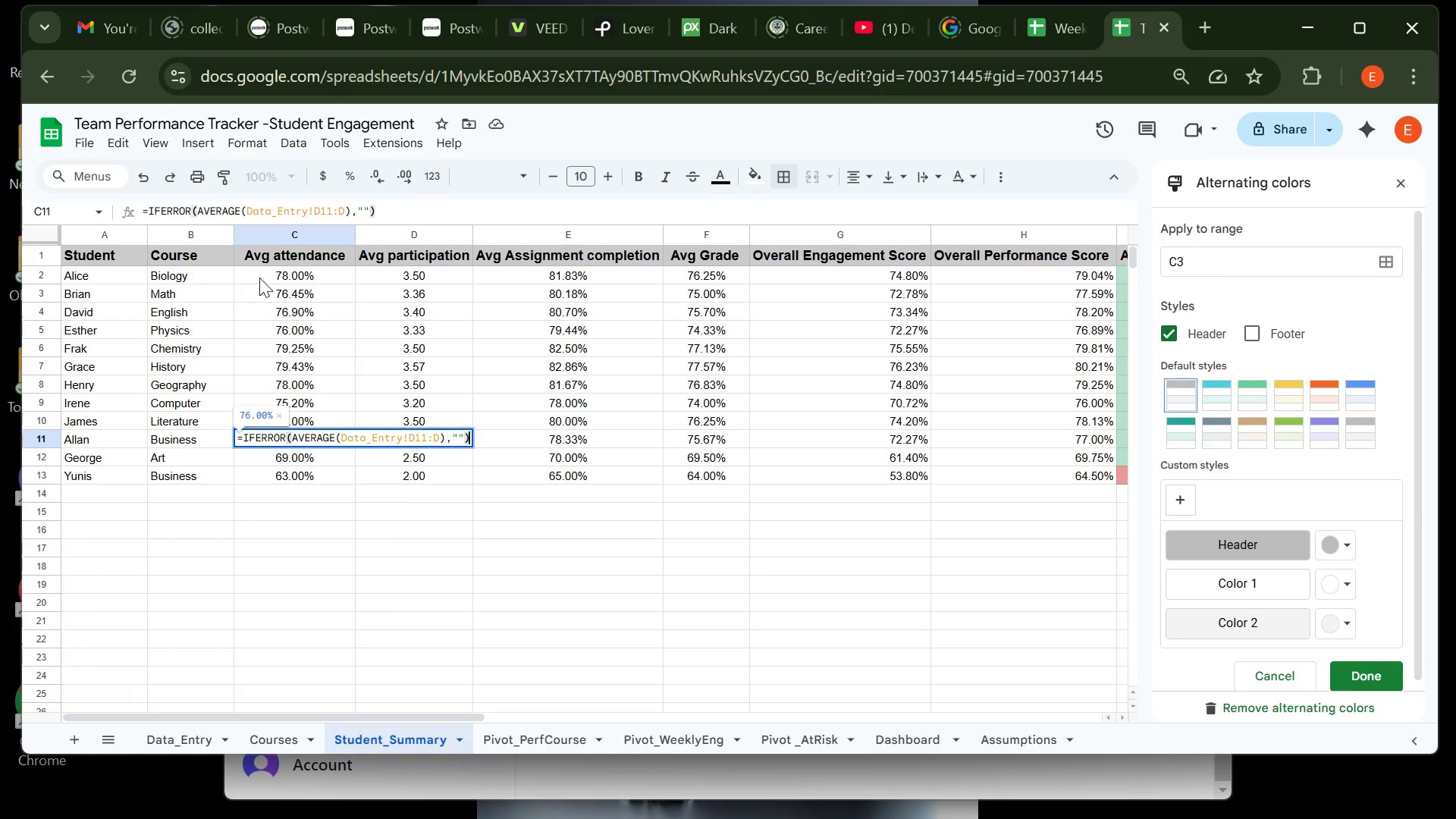 
key(Enter)
 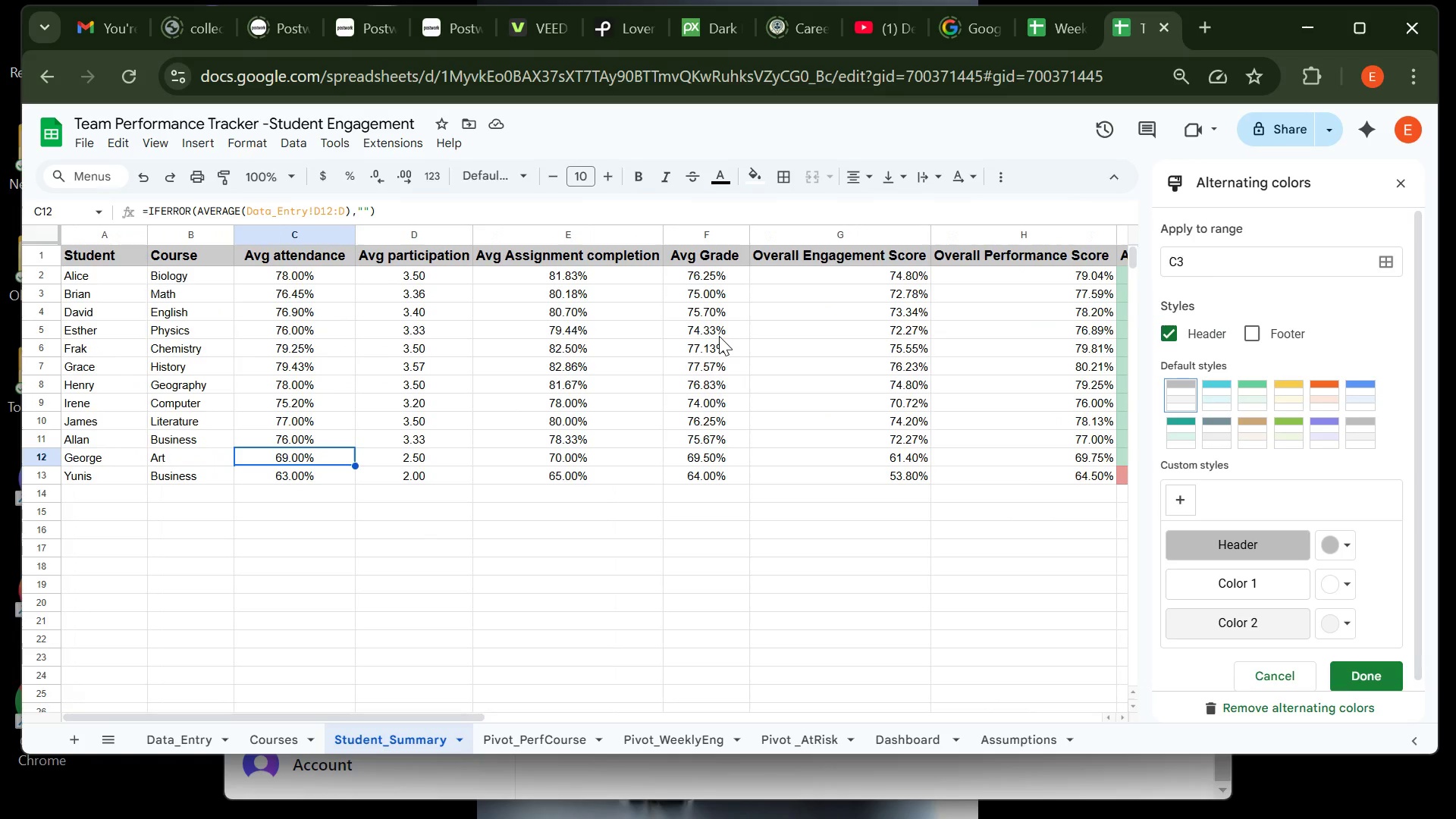 
wait(56.18)
 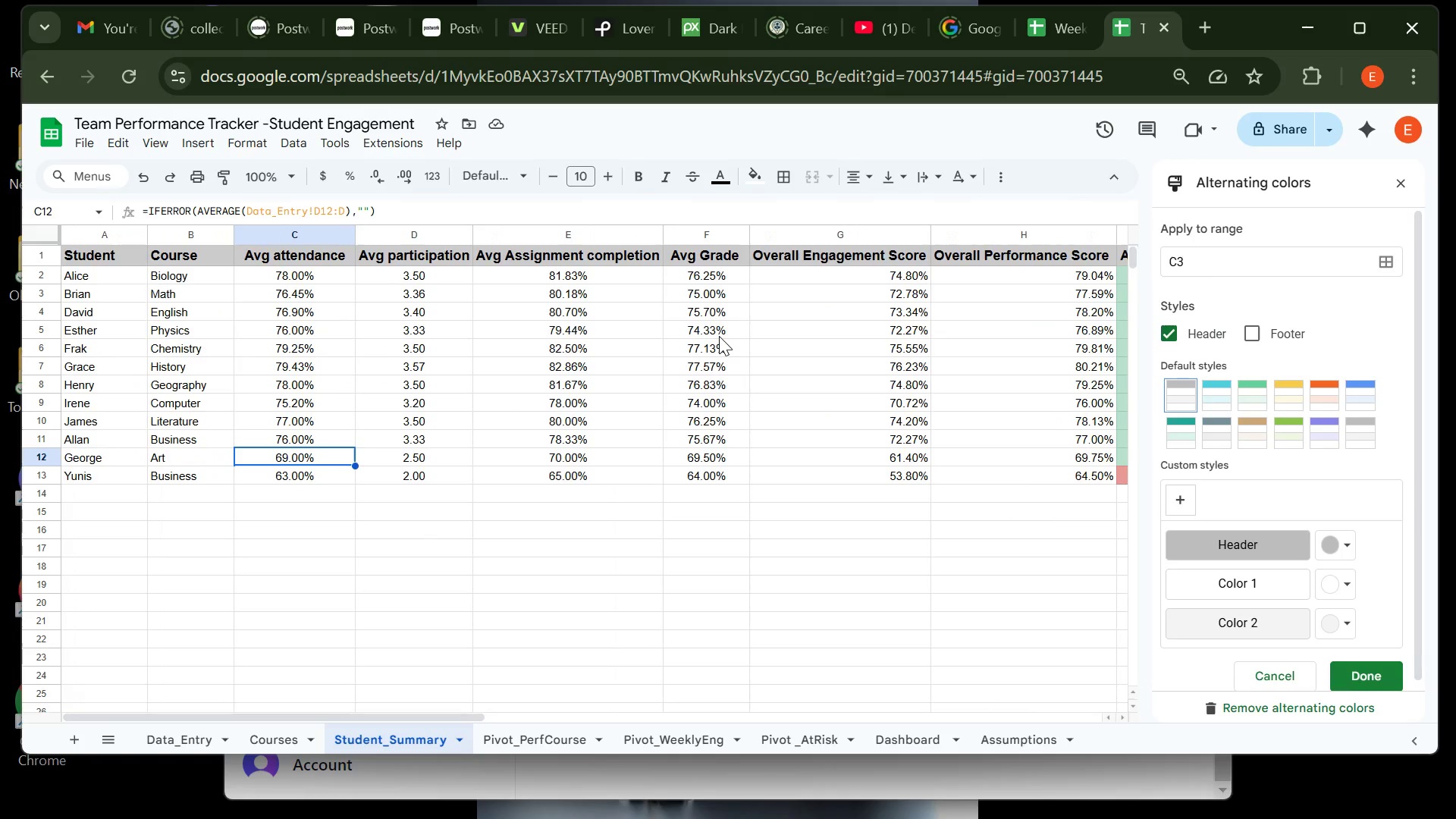 
left_click_drag(start_coordinate=[104, 275], to_coordinate=[166, 292])
 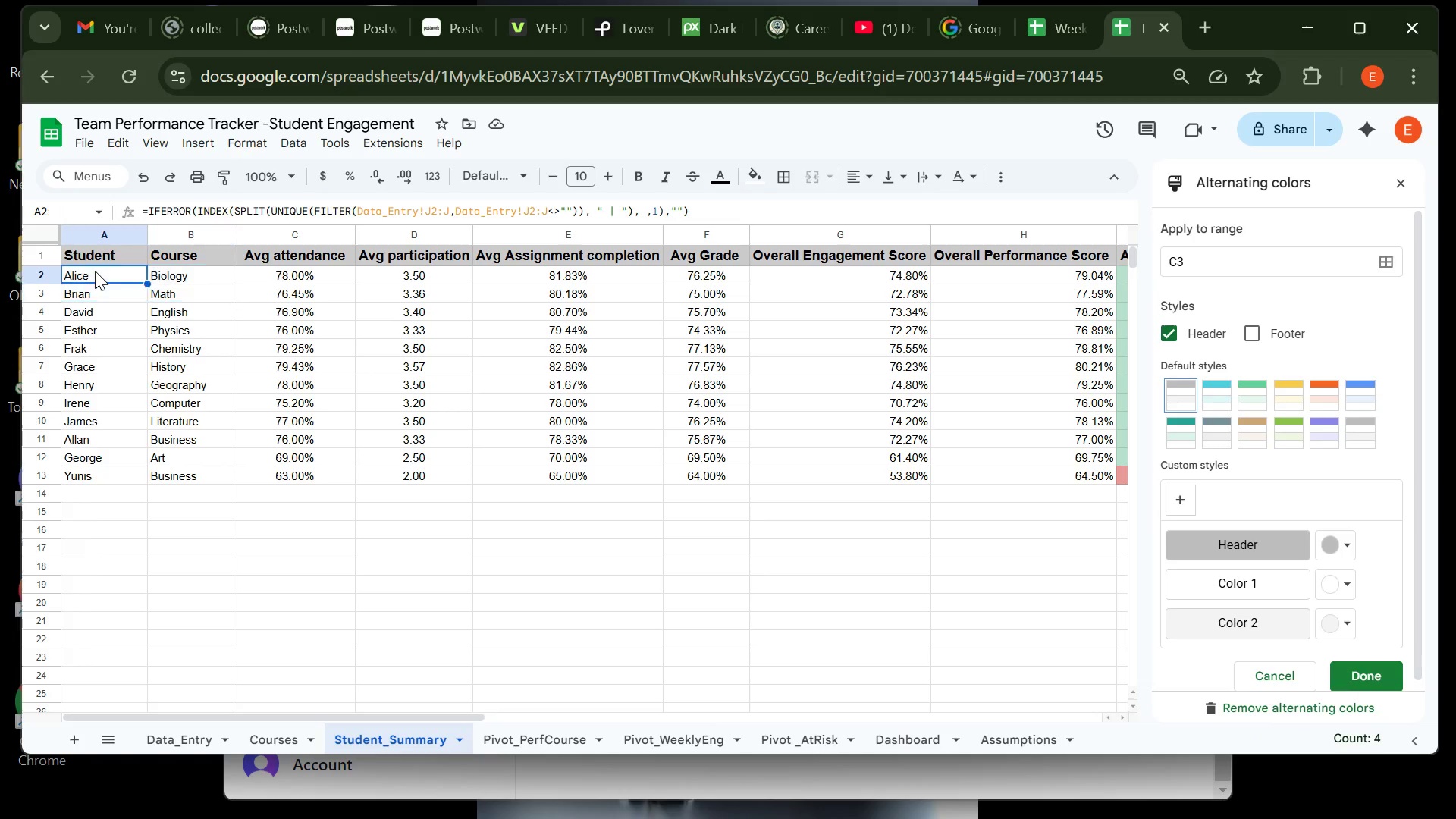 
left_click([95, 271])
 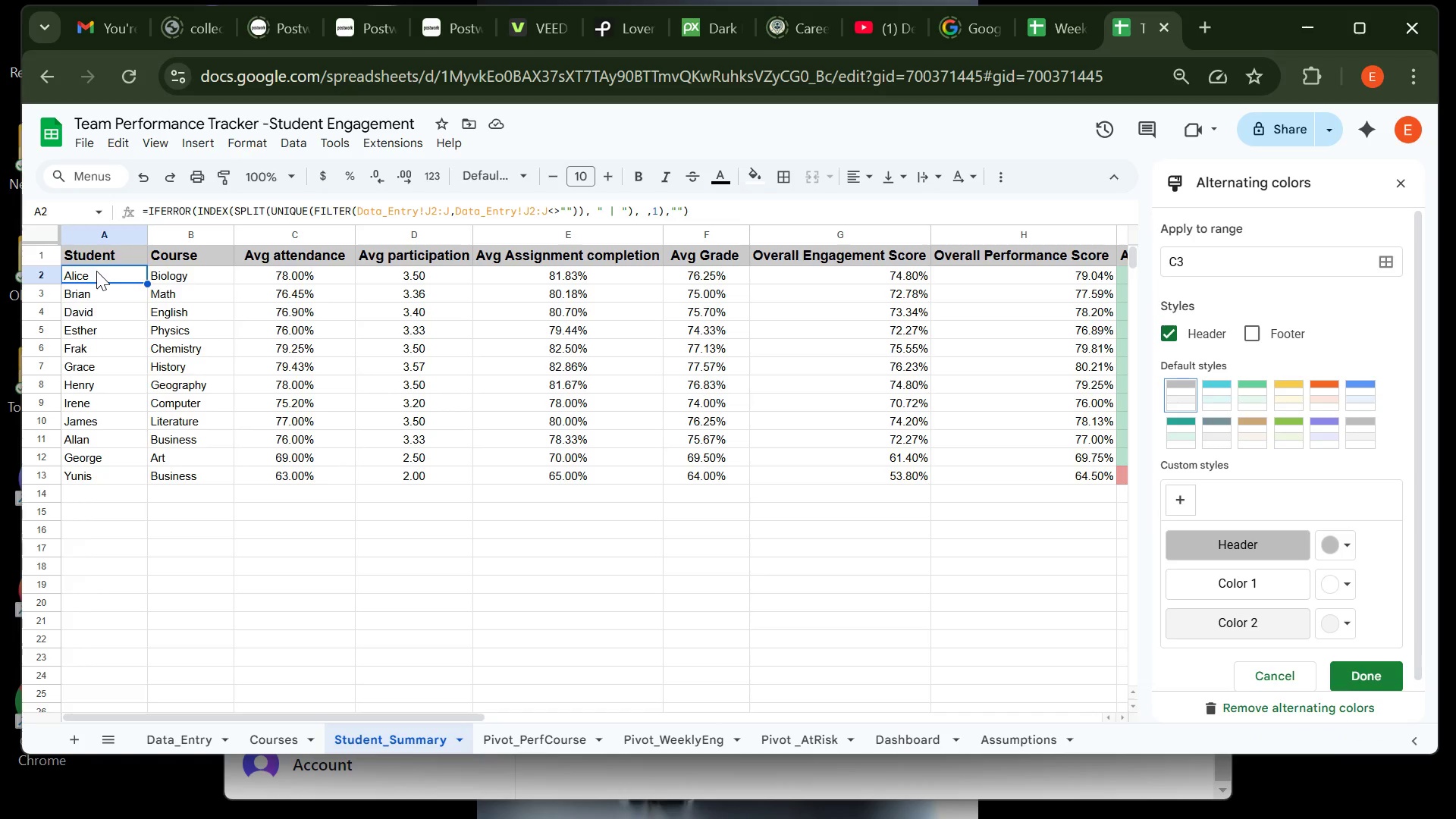 
left_click_drag(start_coordinate=[95, 271], to_coordinate=[1097, 472])
 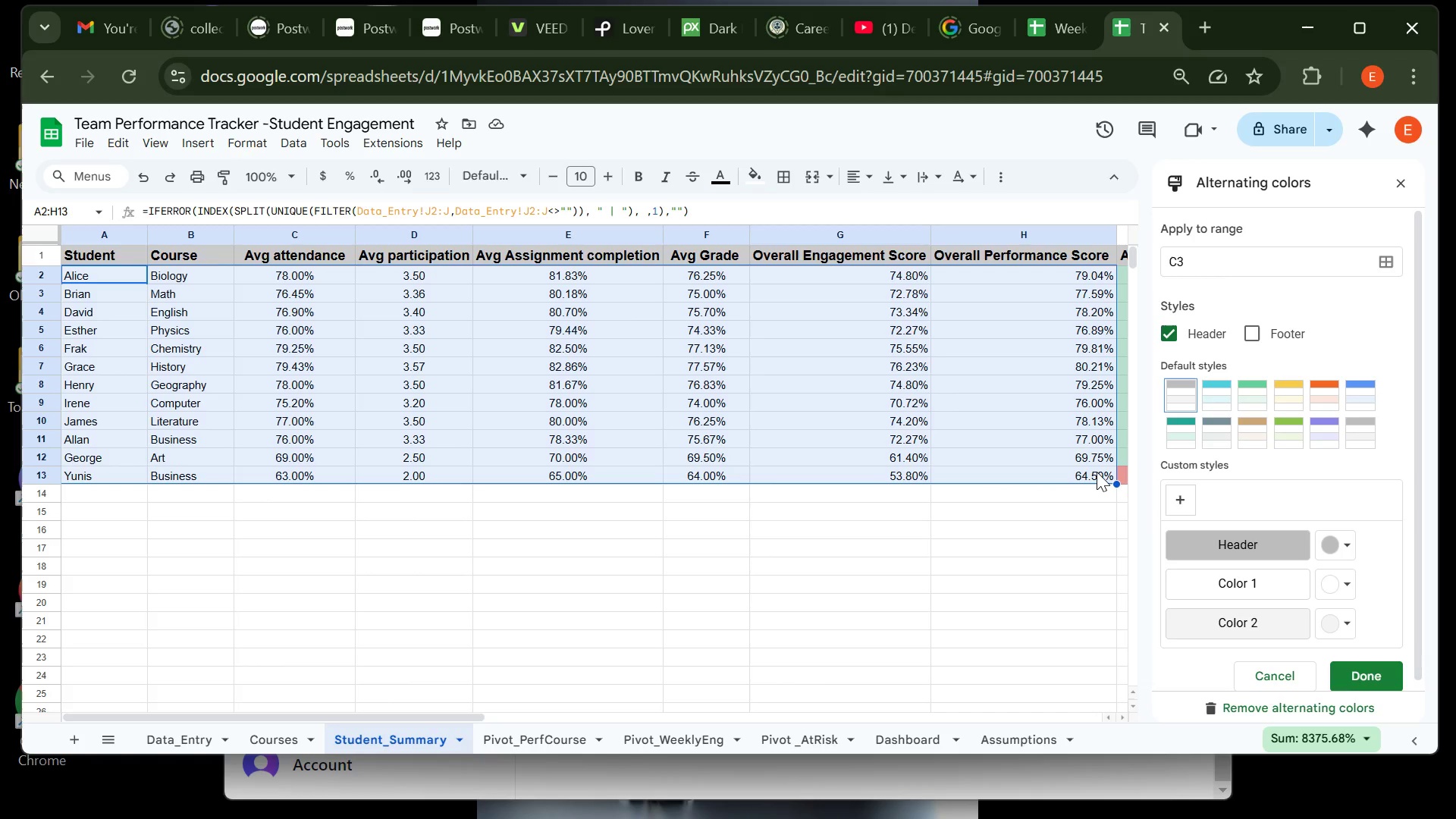 
key(Backspace)
 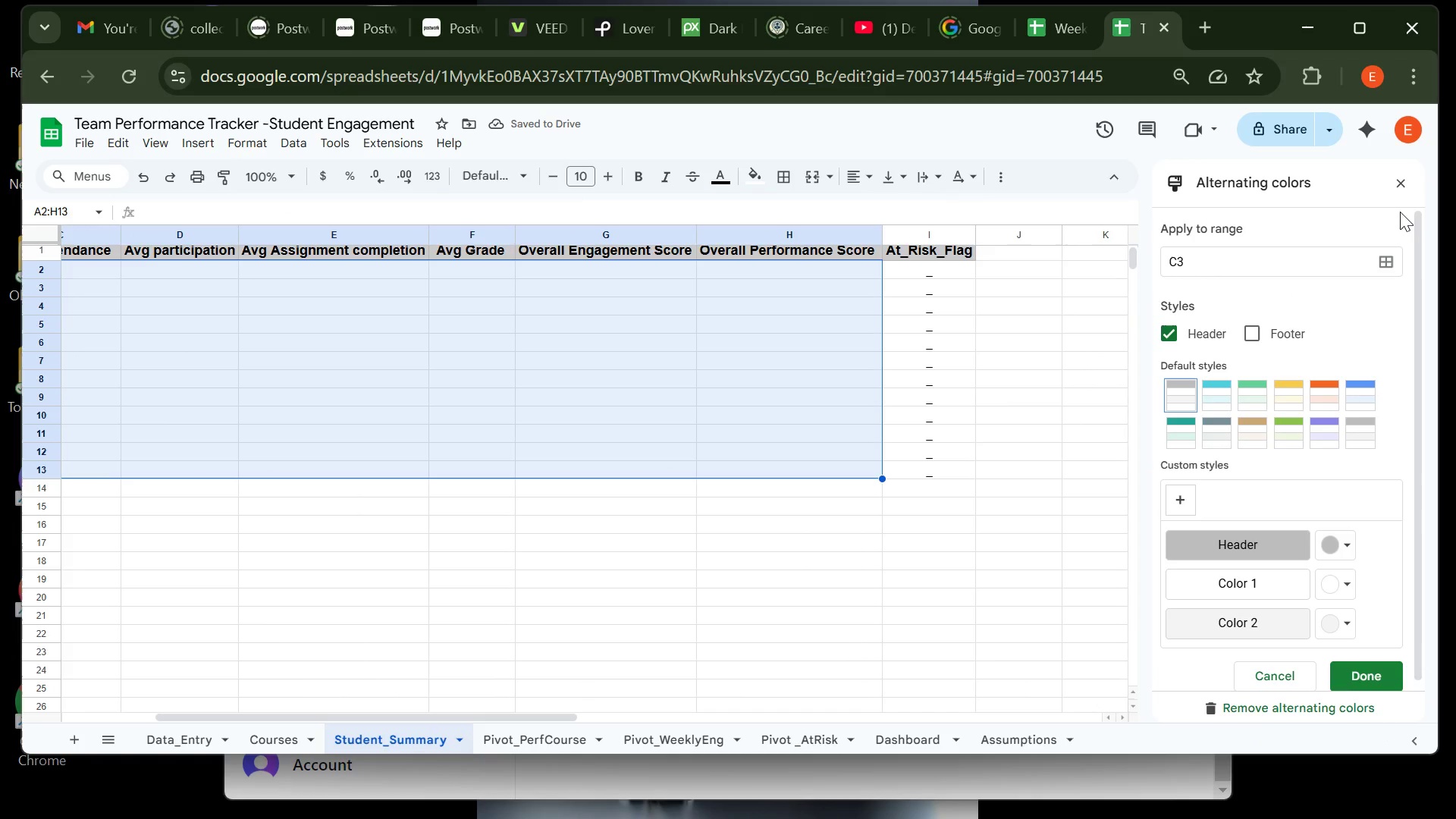 
wait(5.35)
 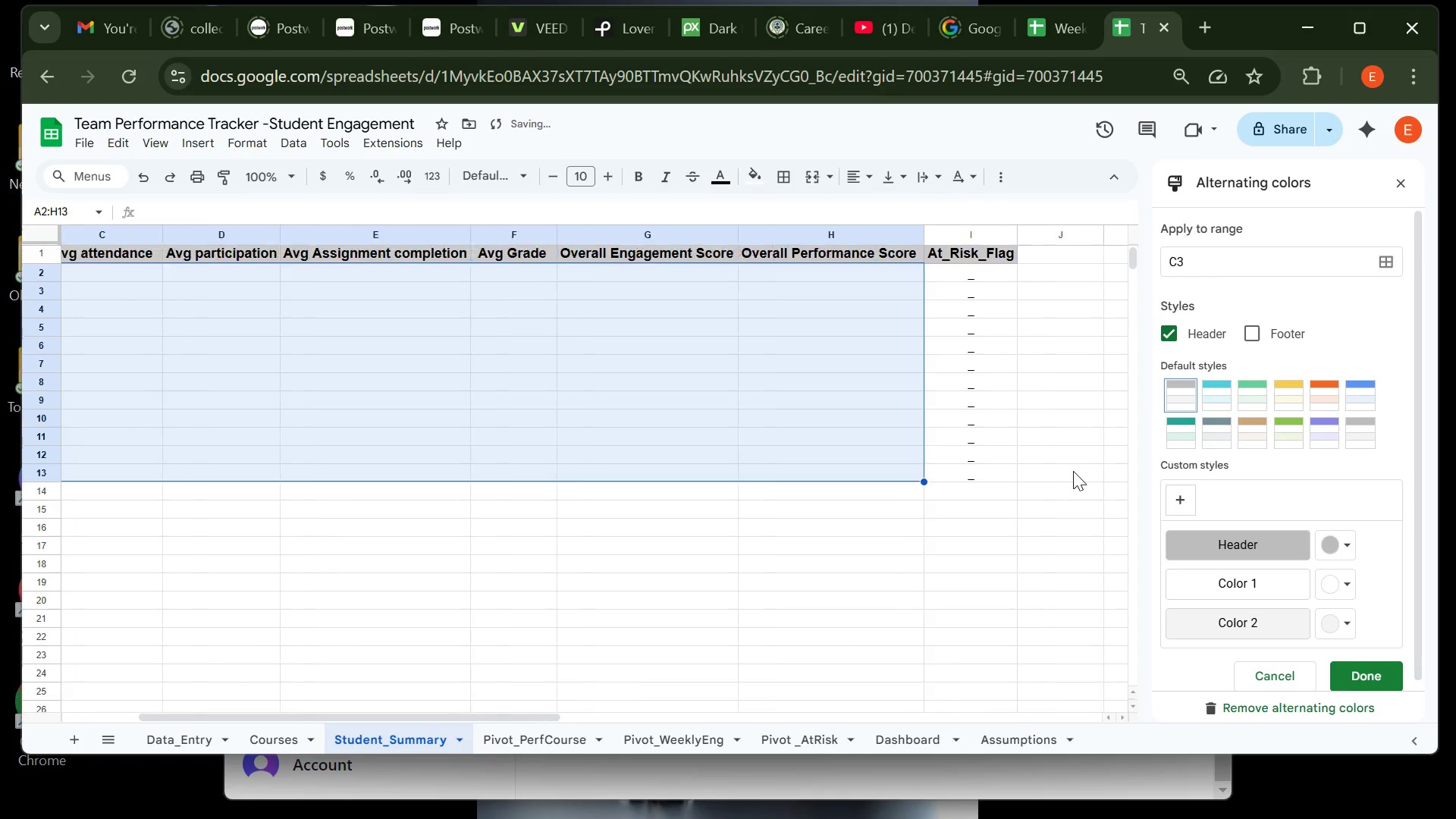 
left_click([1401, 187])
 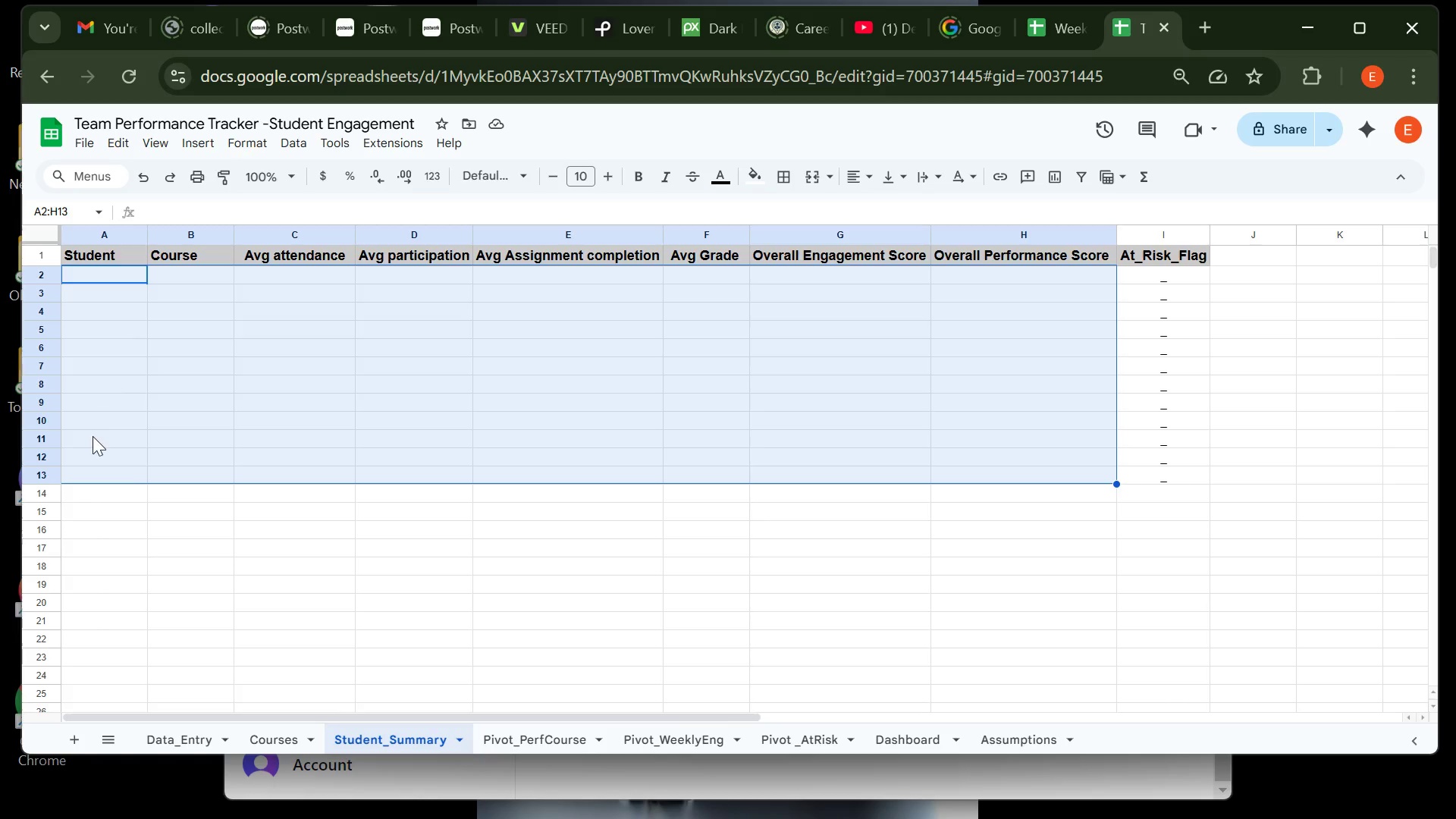 
wait(16.22)
 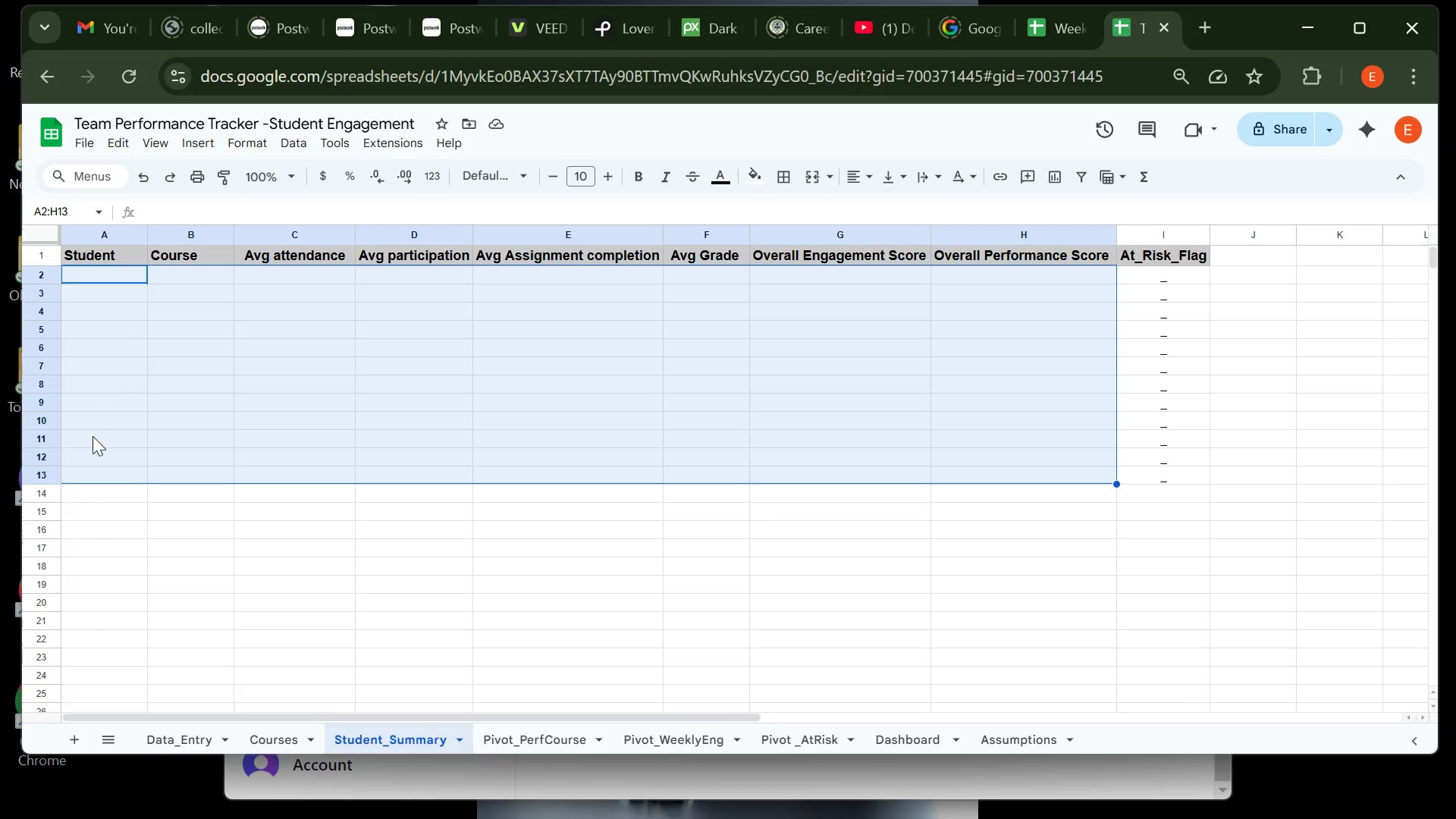 
left_click([353, 802])
 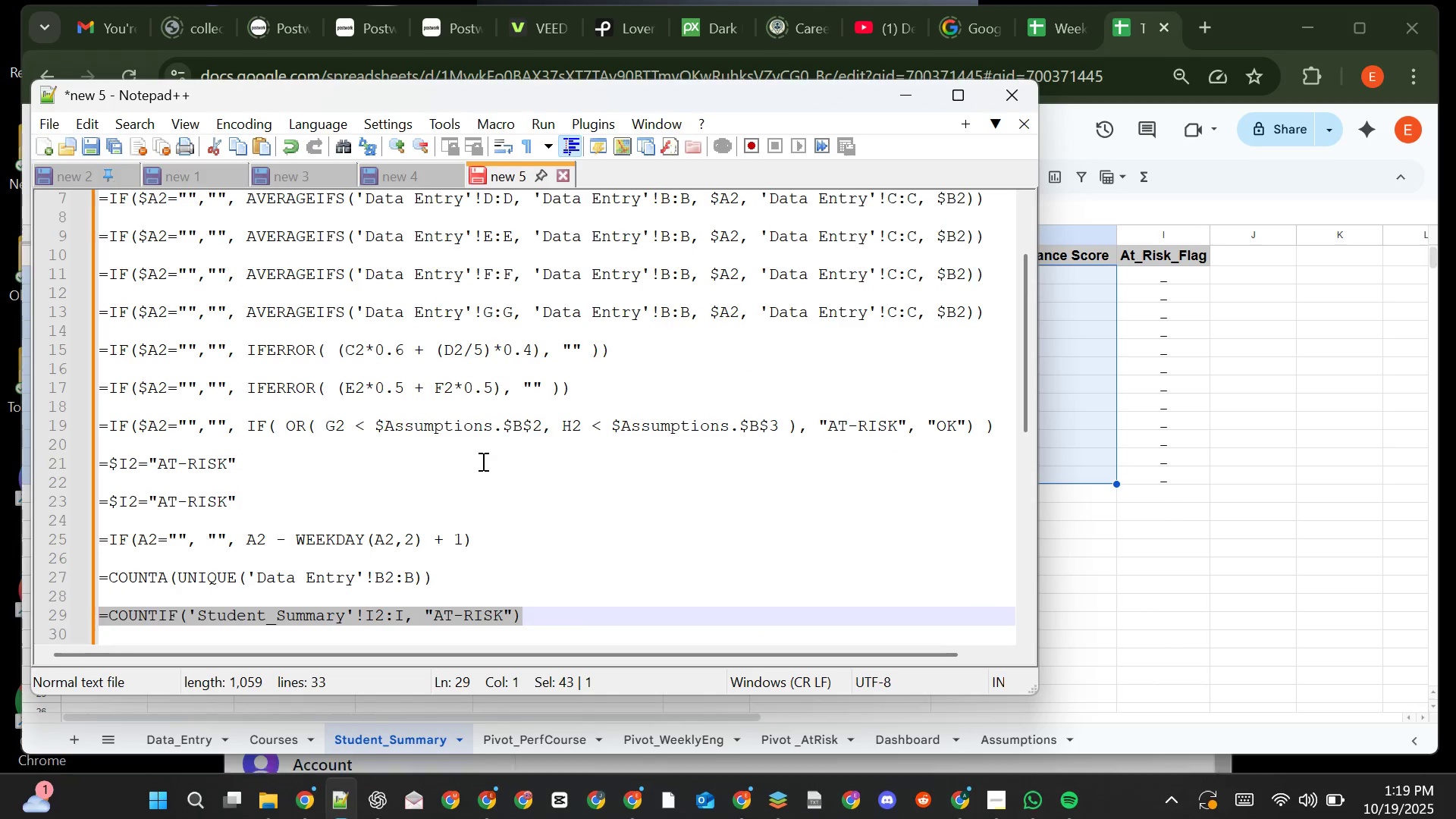 
scroll: coordinate [482, 461], scroll_direction: up, amount: 3.0
 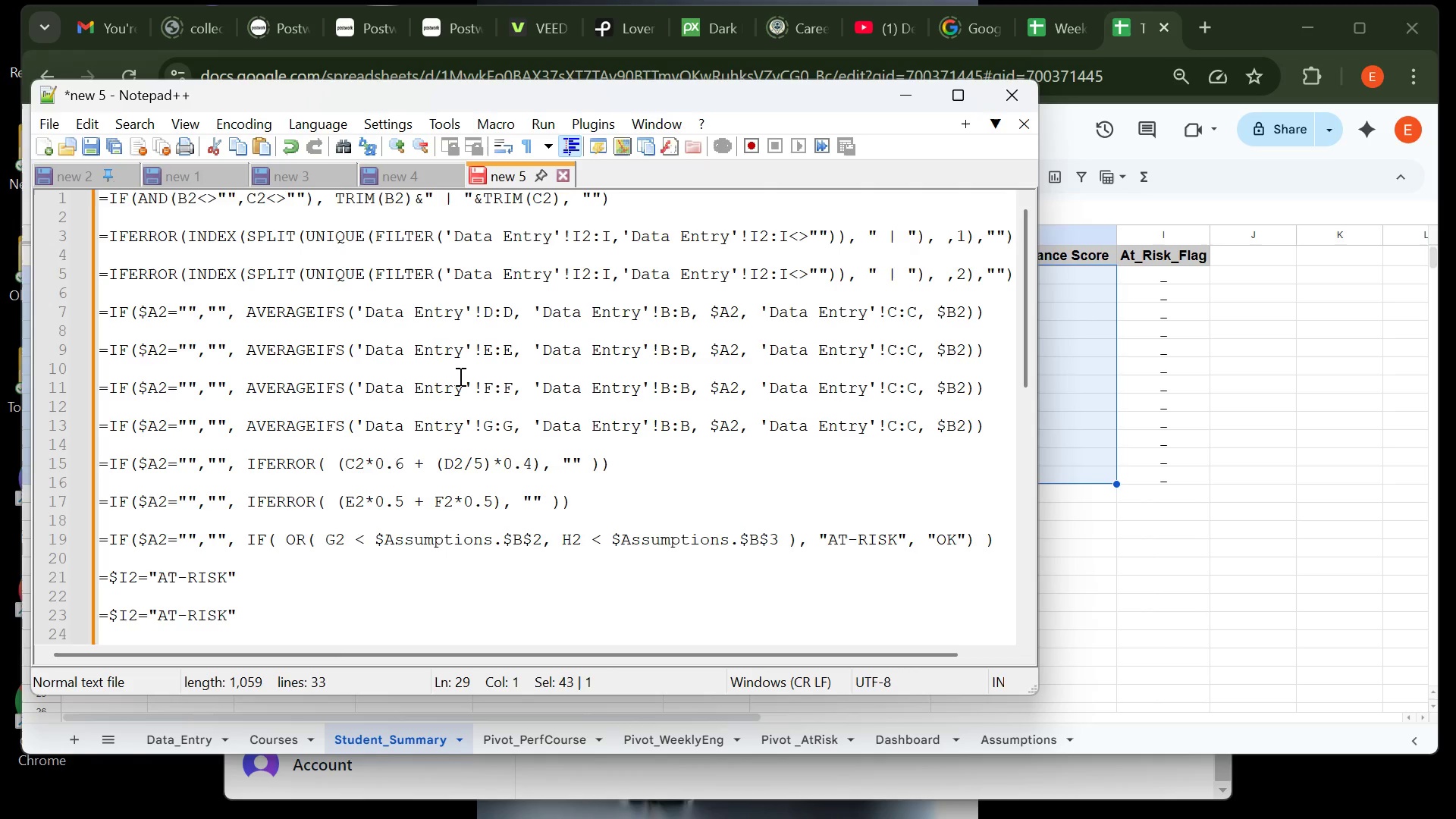 
wait(5.28)
 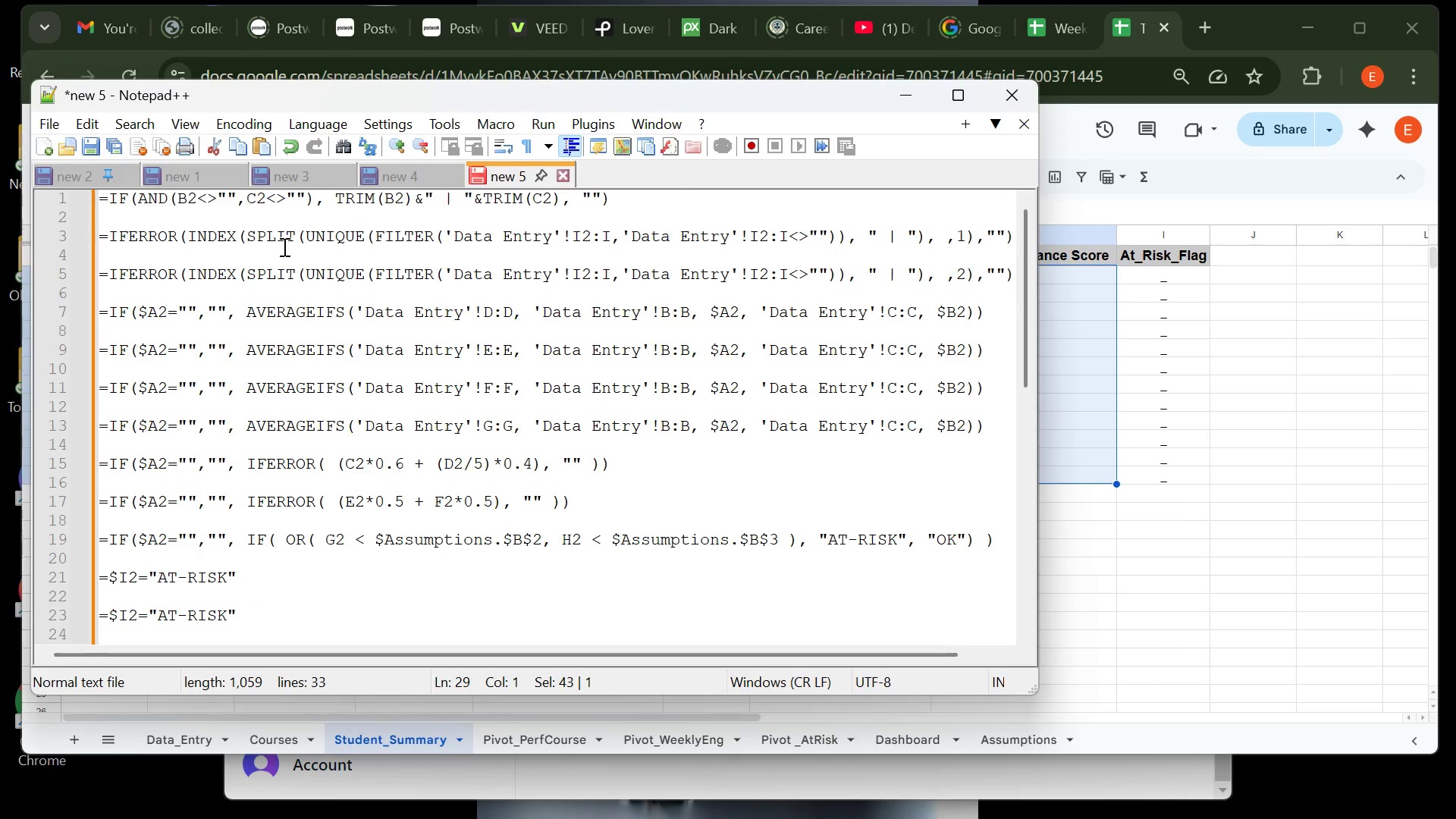 
scroll: coordinate [419, 406], scroll_direction: up, amount: 3.0
 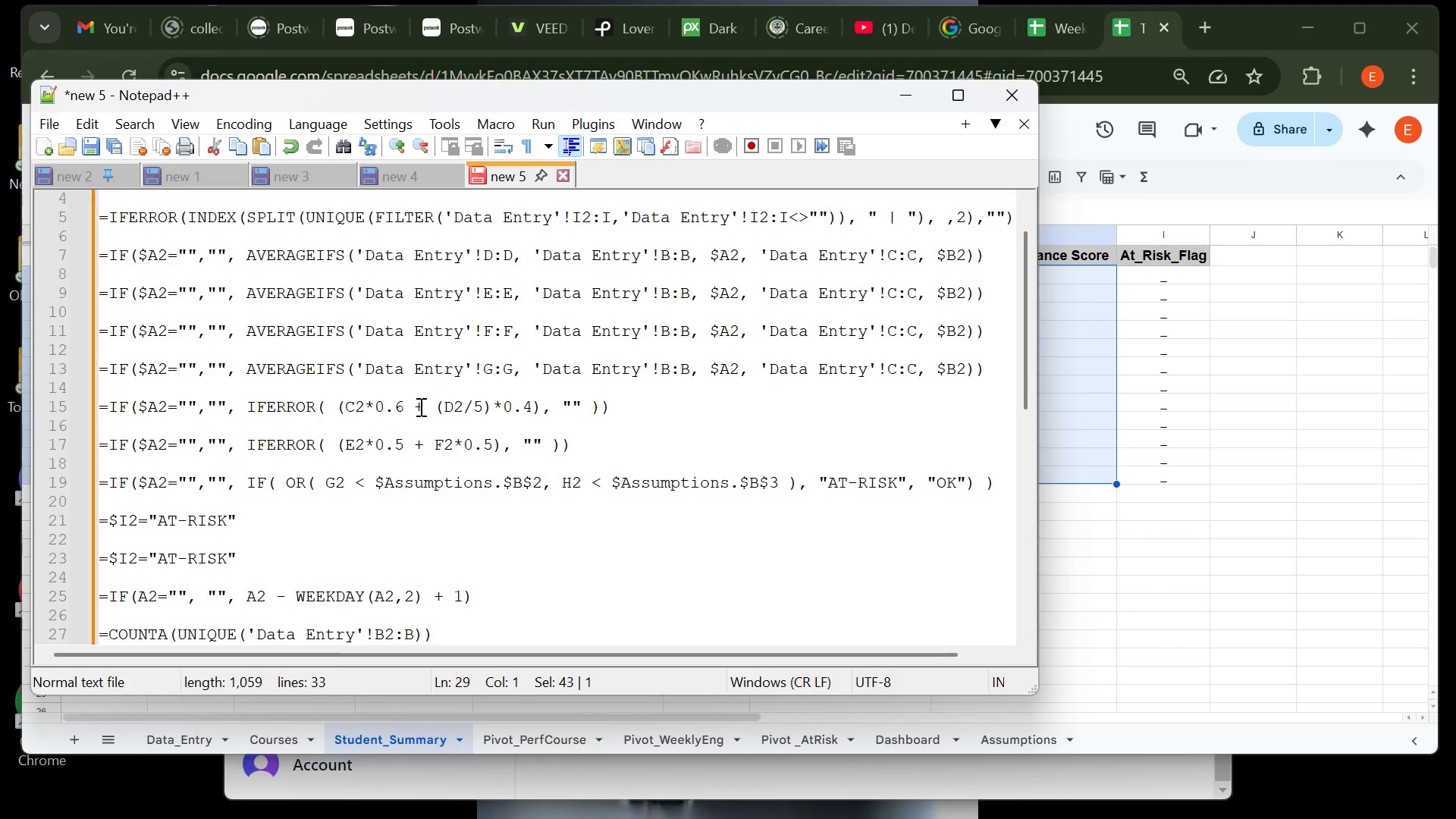 
scroll: coordinate [419, 406], scroll_direction: none, amount: 0.0
 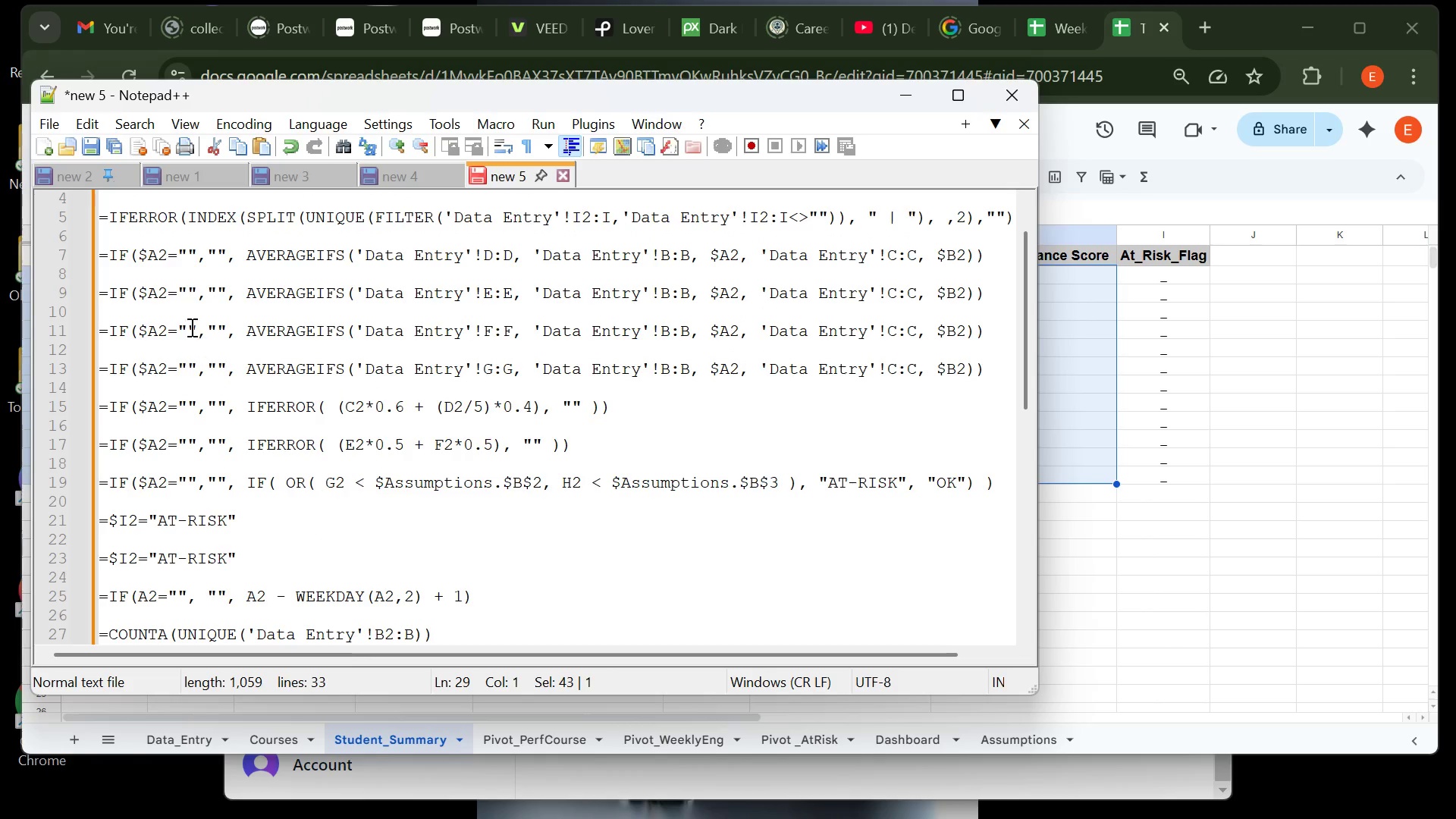 
scroll: coordinate [266, 476], scroll_direction: up, amount: 5.0
 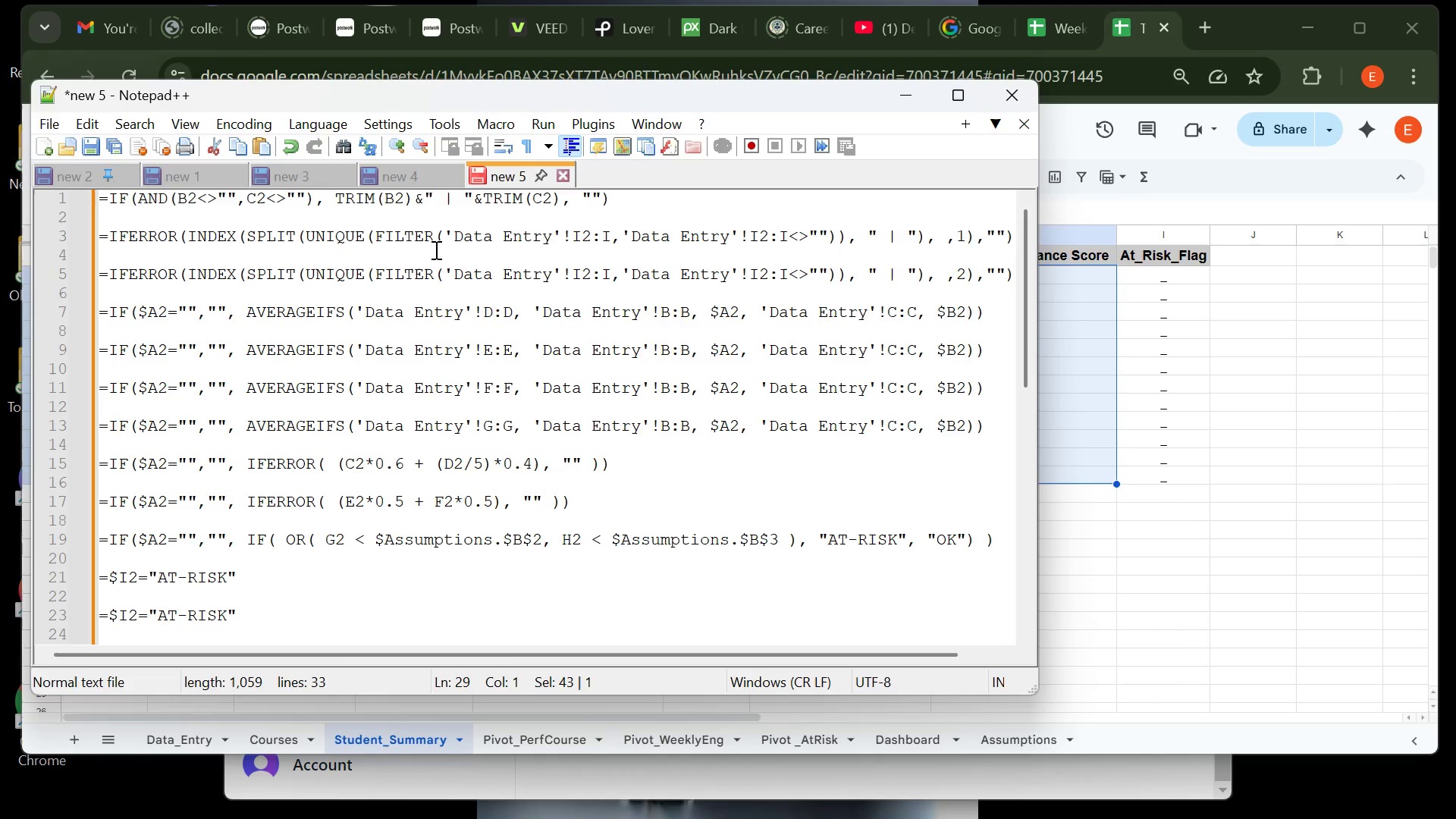 
wait(10.6)
 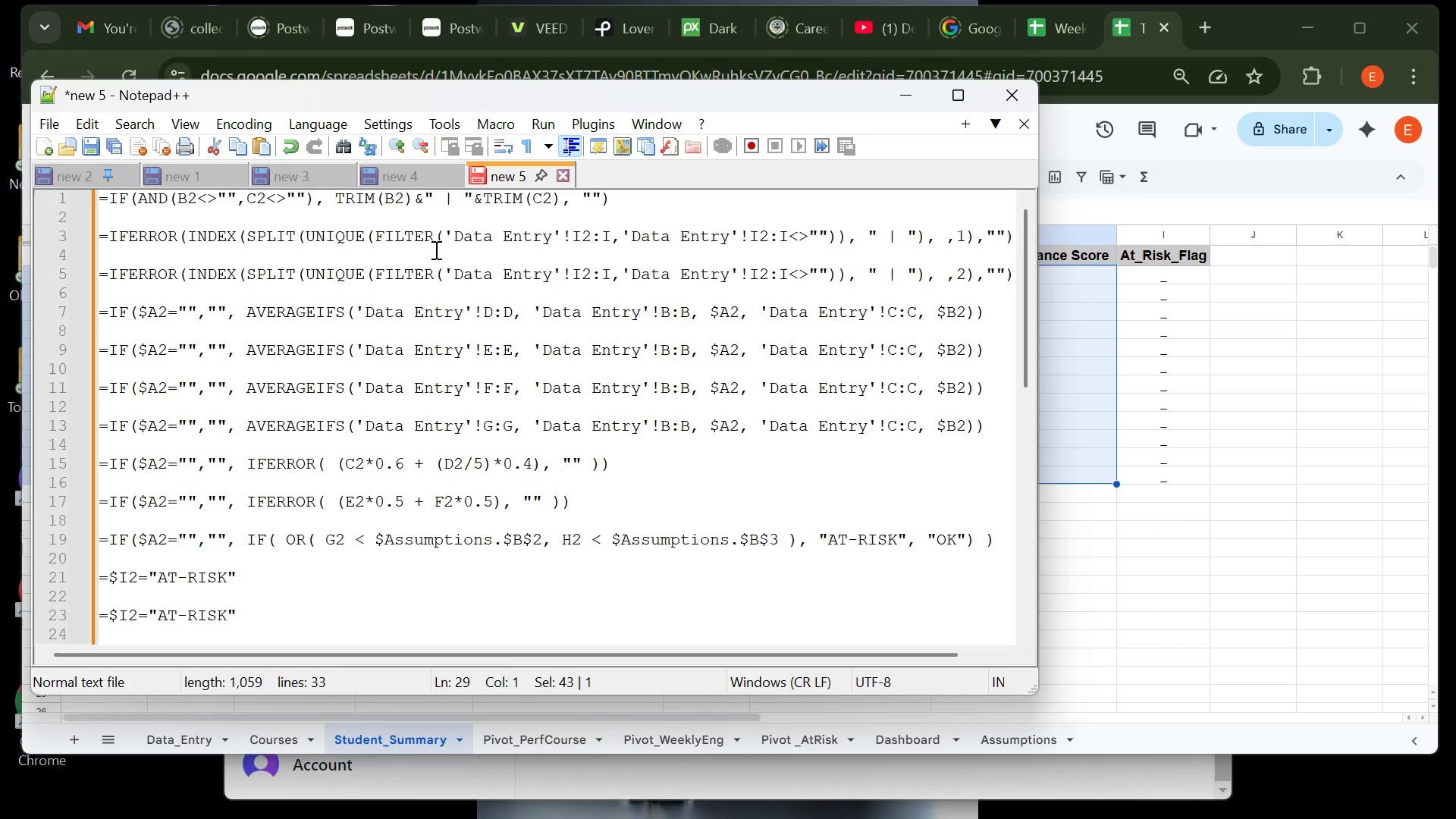 
left_click([902, 96])
 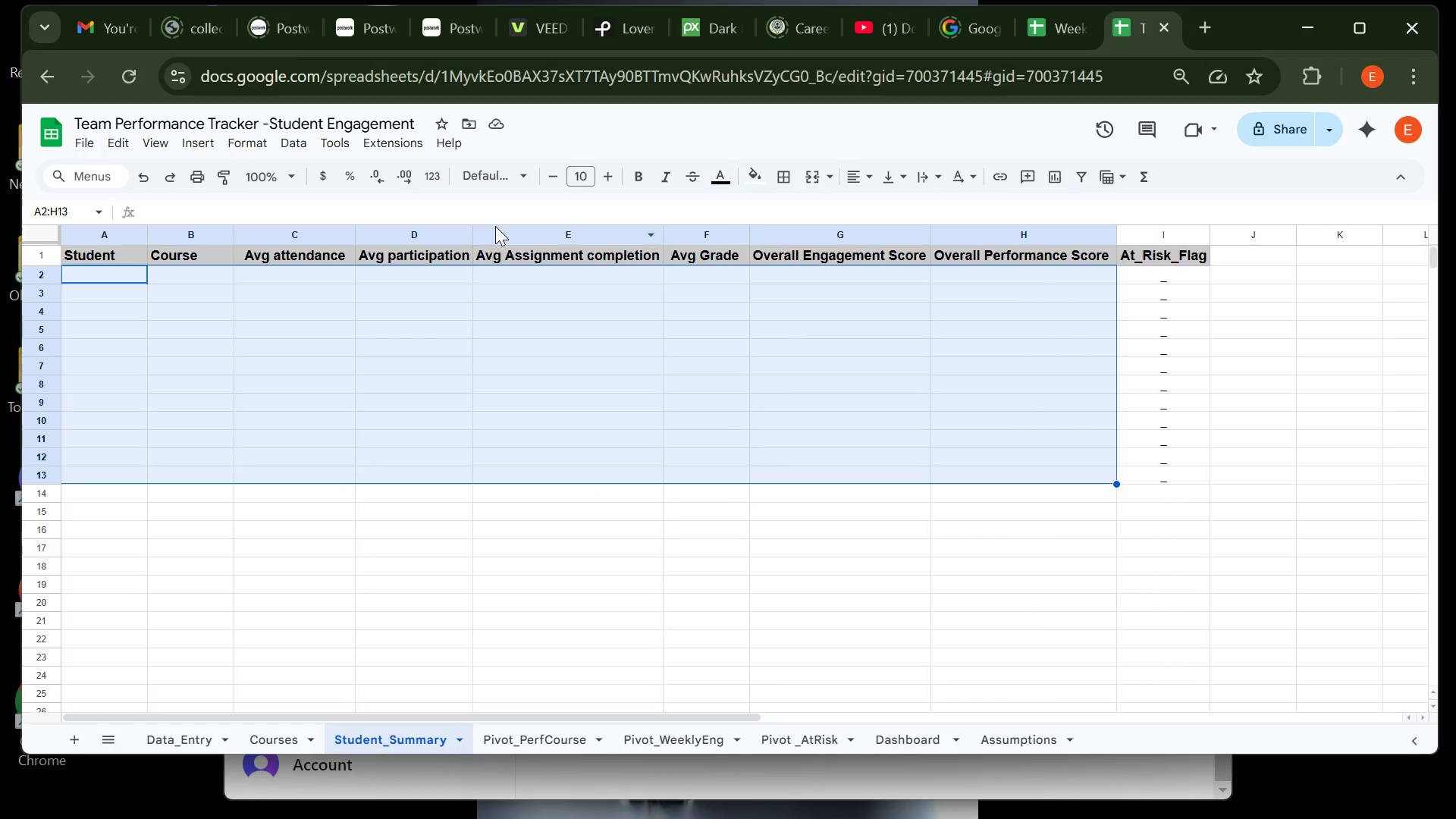 
wait(8.2)
 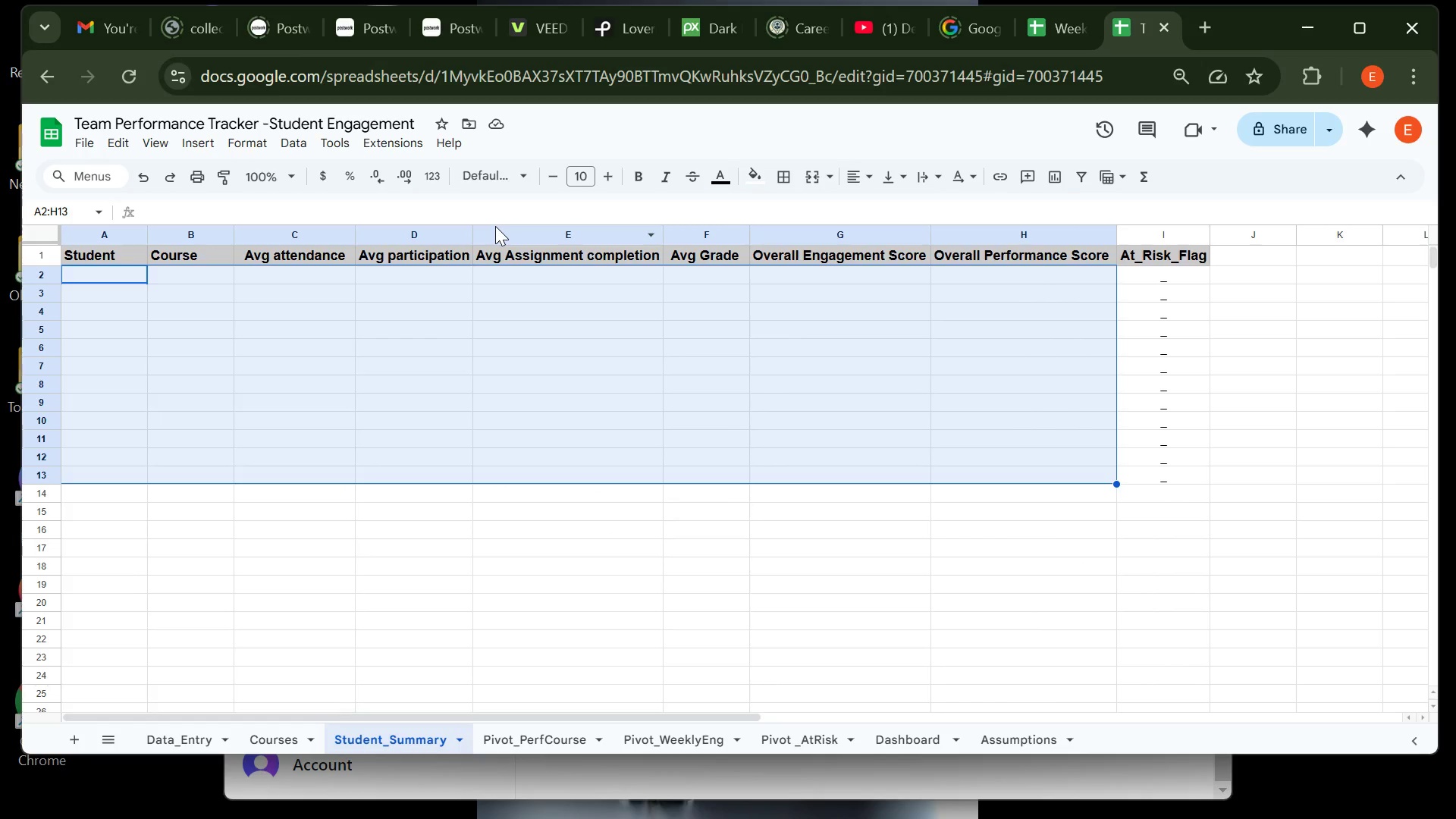 
type(=UNIQUE(FILTER(Data_Entry)
 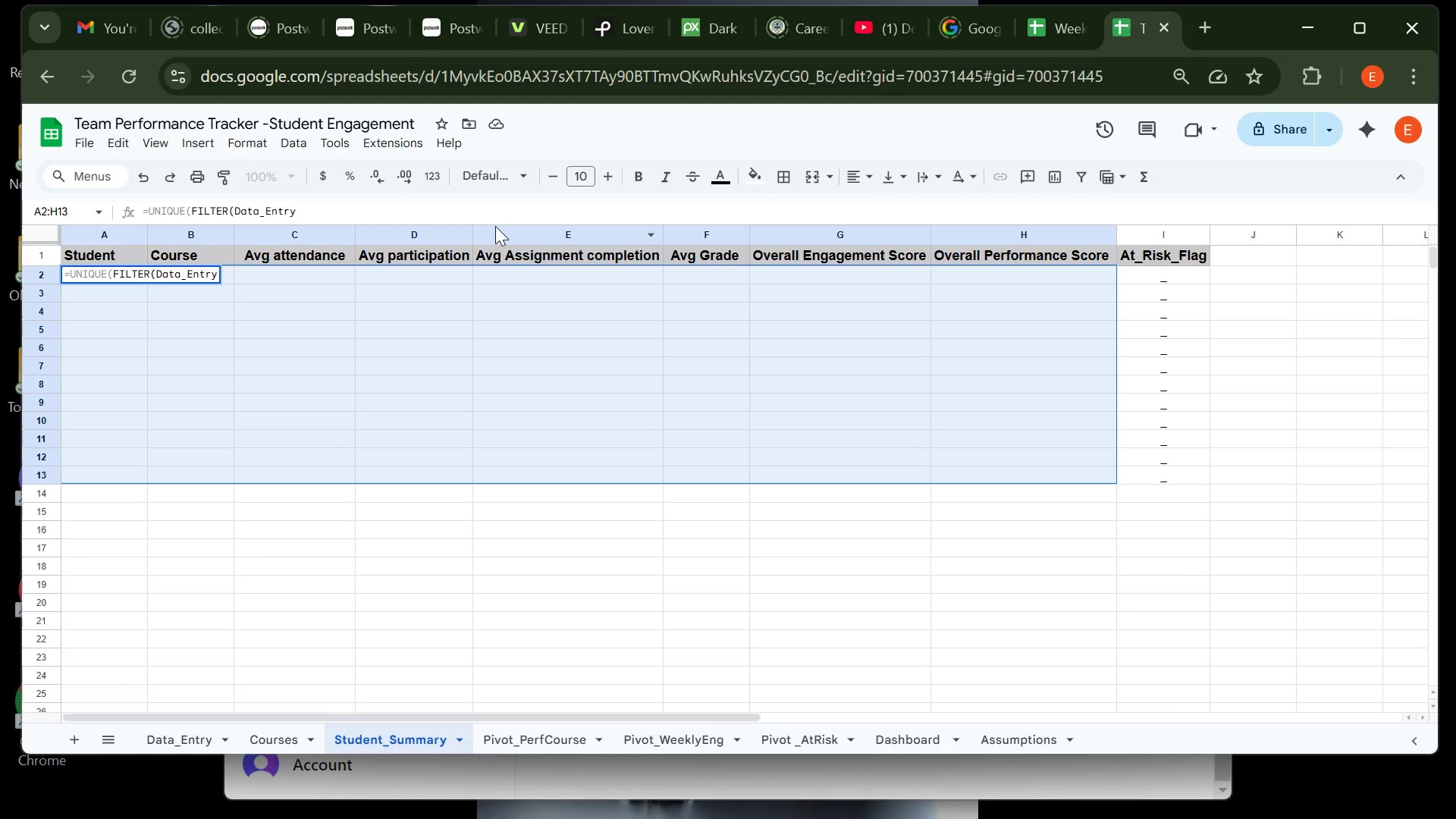 
key(Shift+ShiftLeft)
 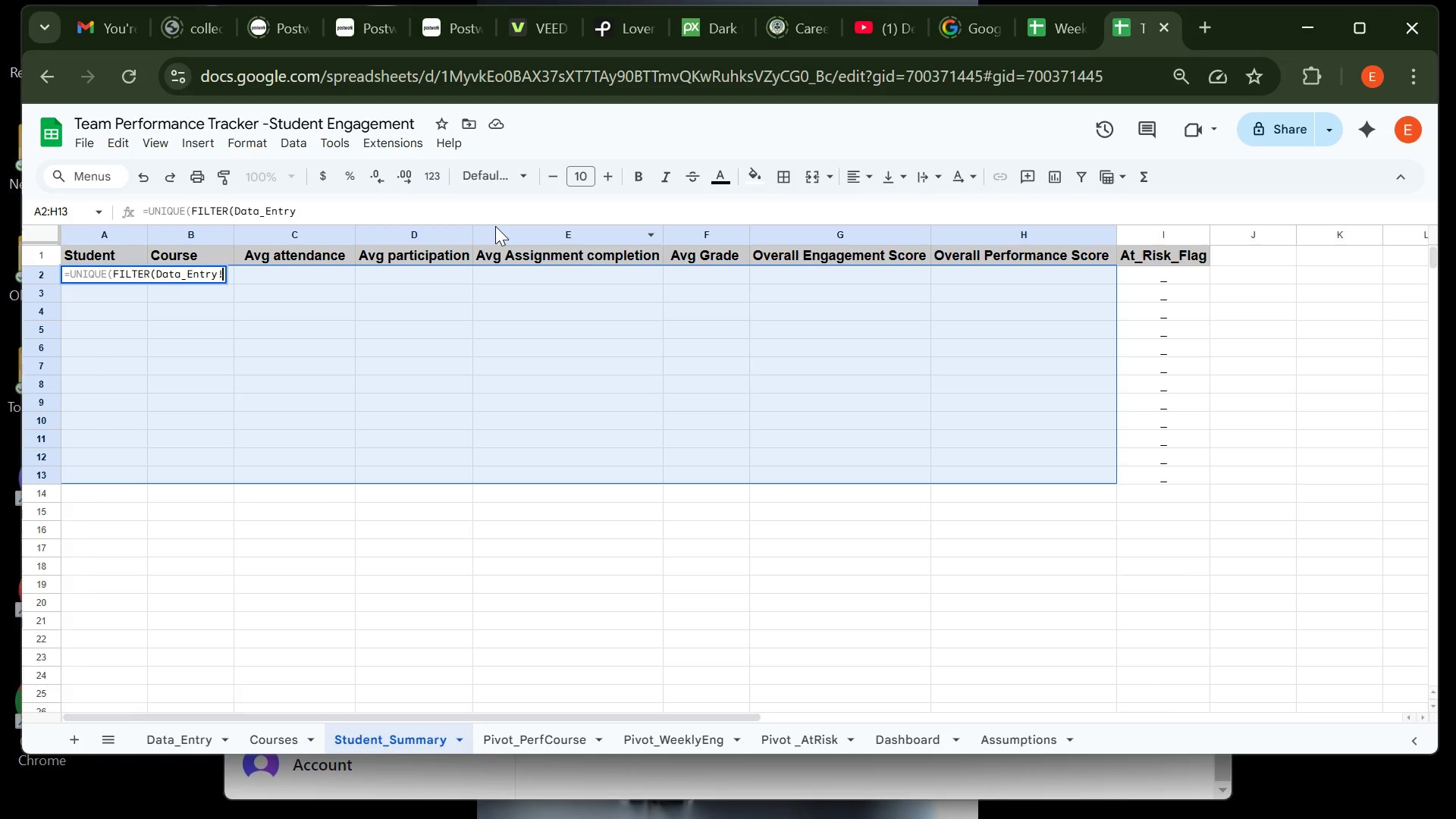 
key(Shift+1)
 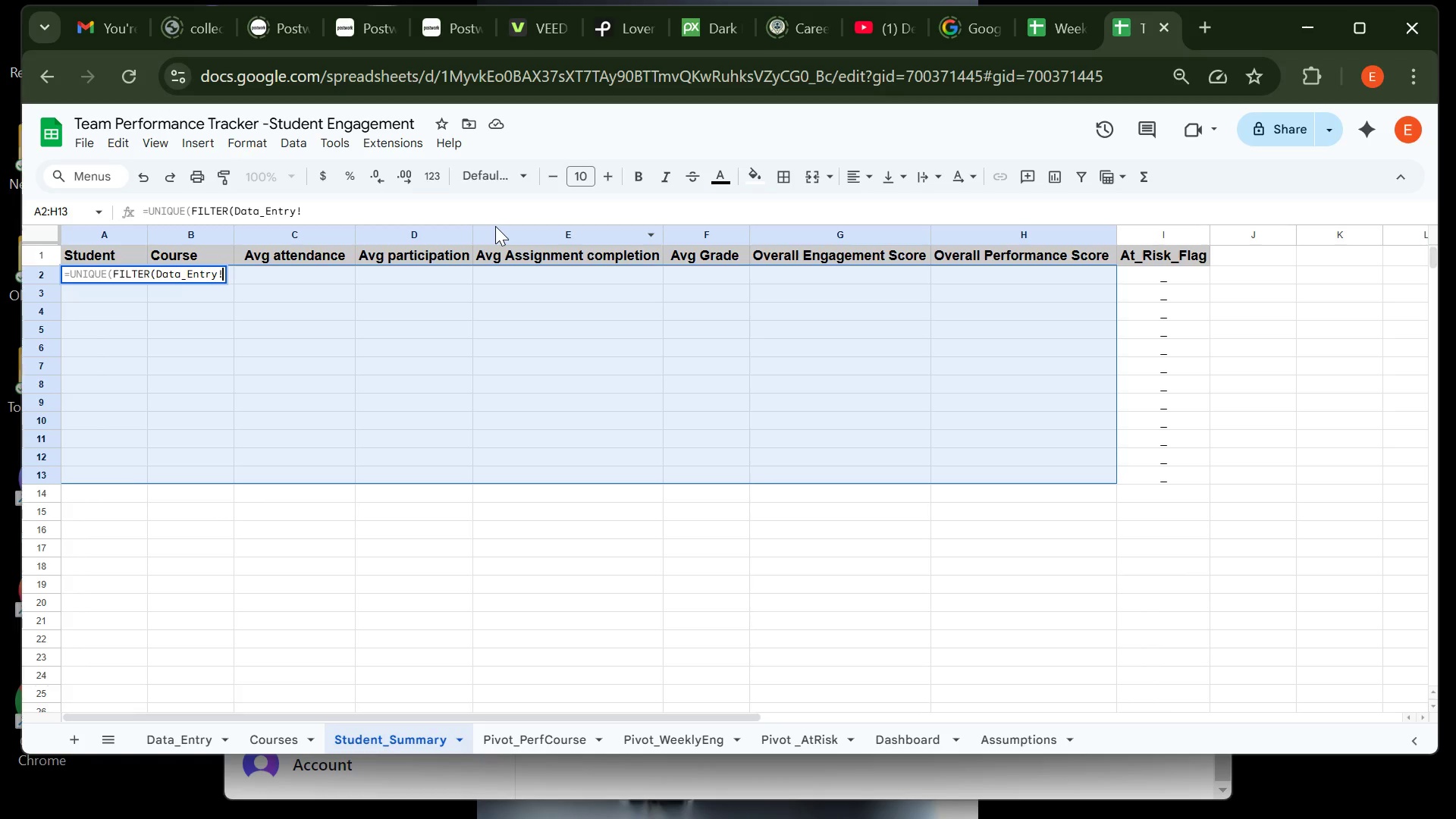 
type(B2:B)
 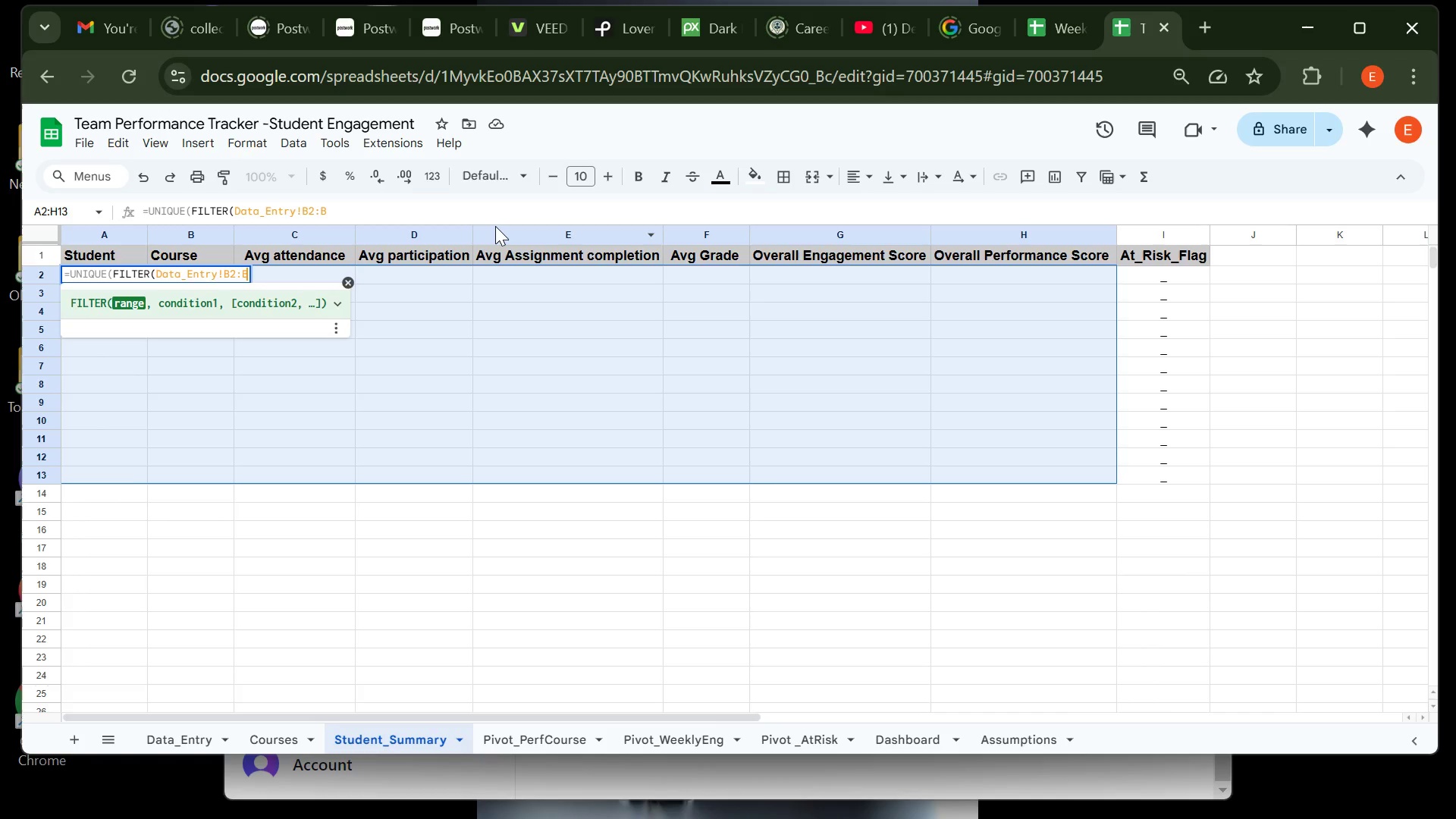 
wait(5.21)
 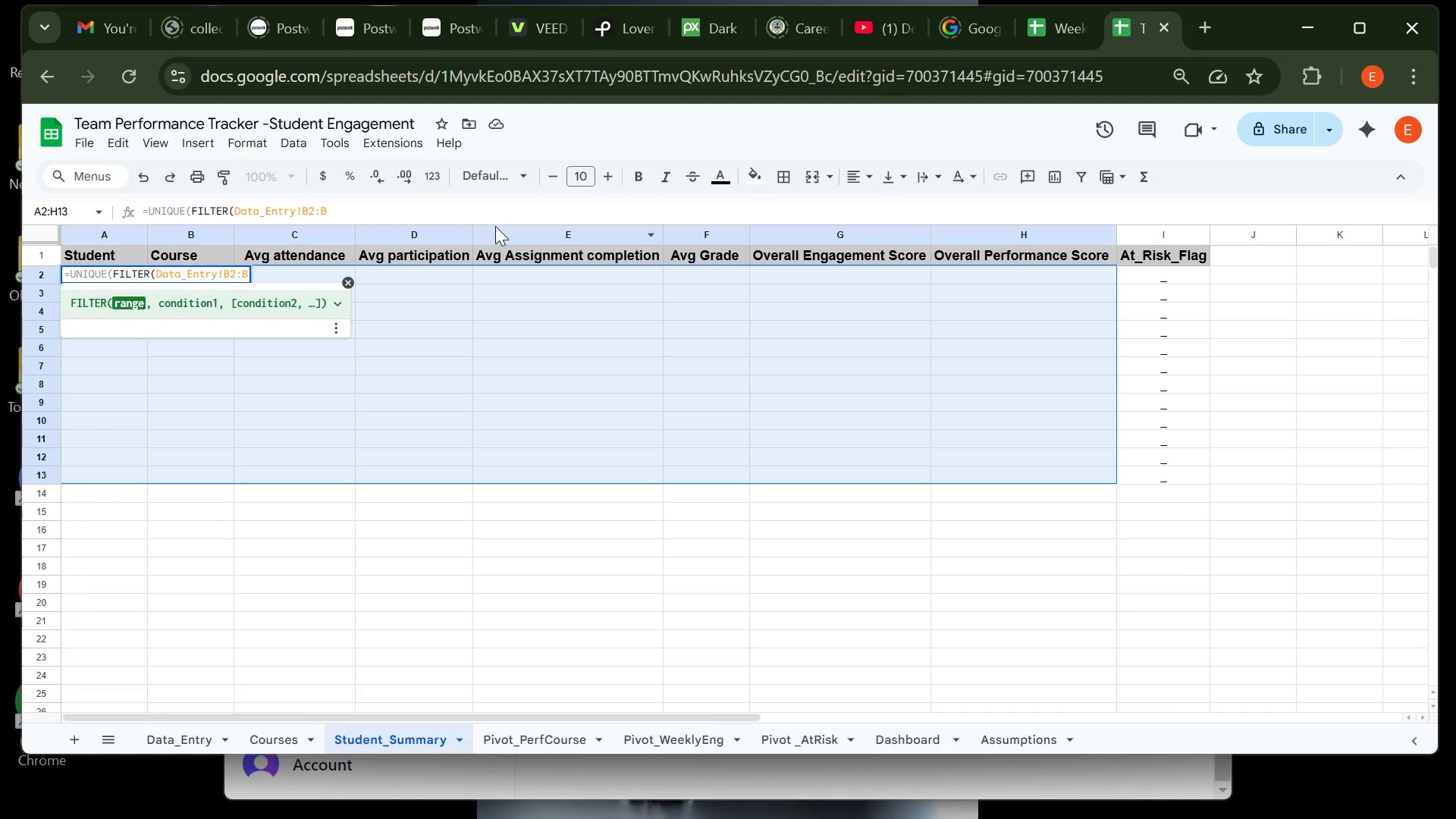 
type(,dATA)
key(Backspace)
key(Backspace)
key(Backspace)
key(Backspace)
type(Data_Entry)
 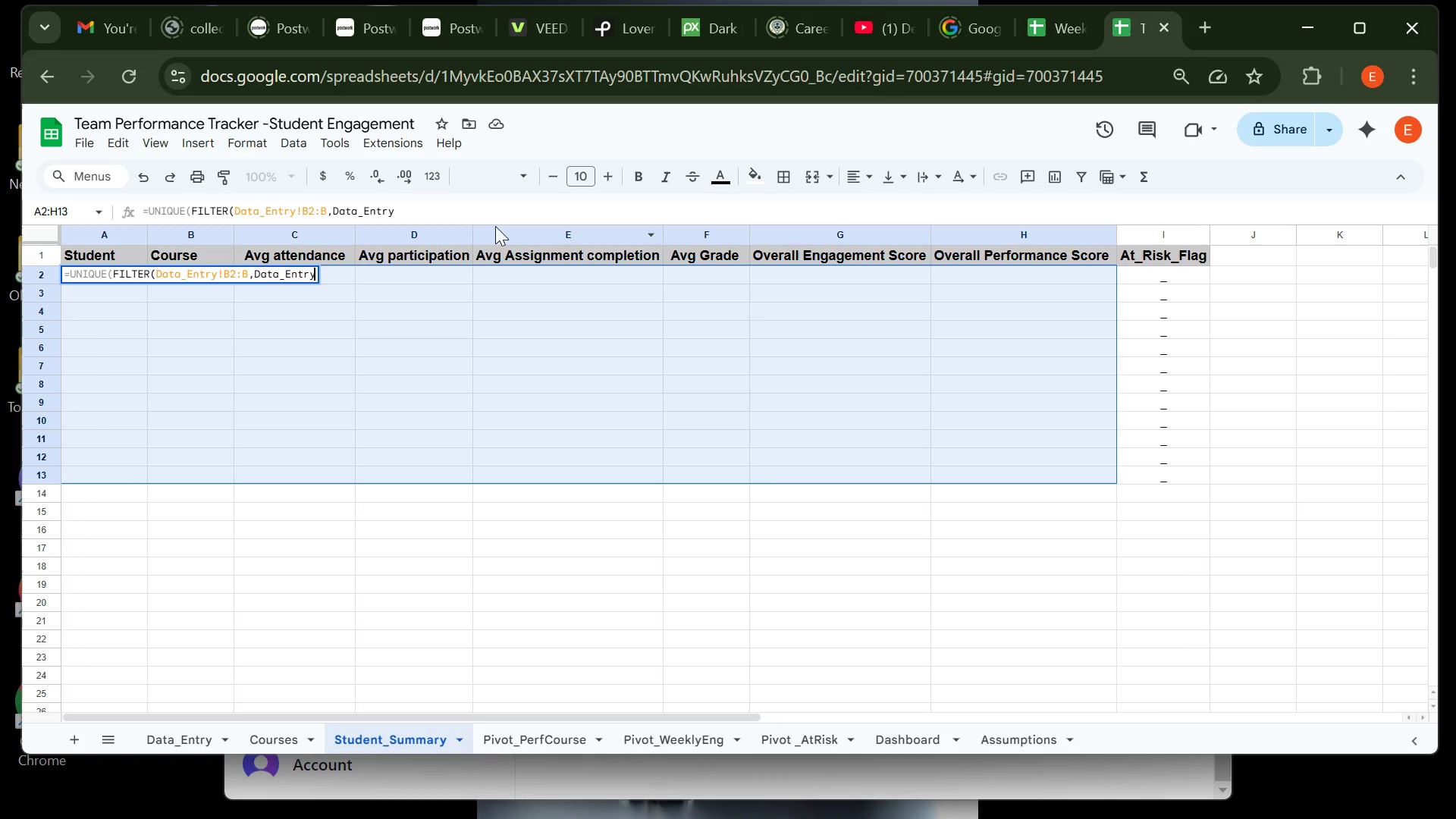 
key(Shift+1)
 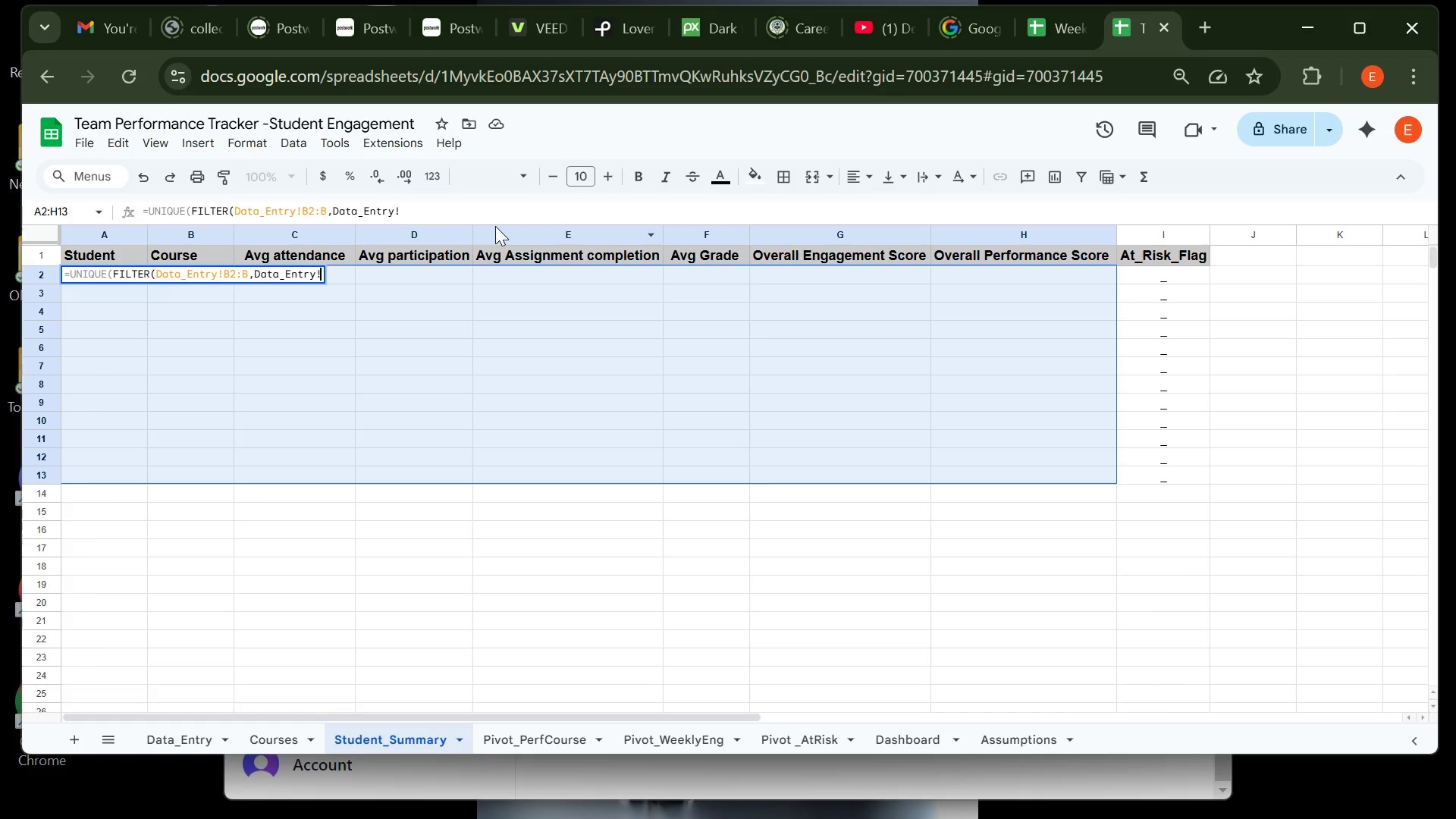 
wait(5.6)
 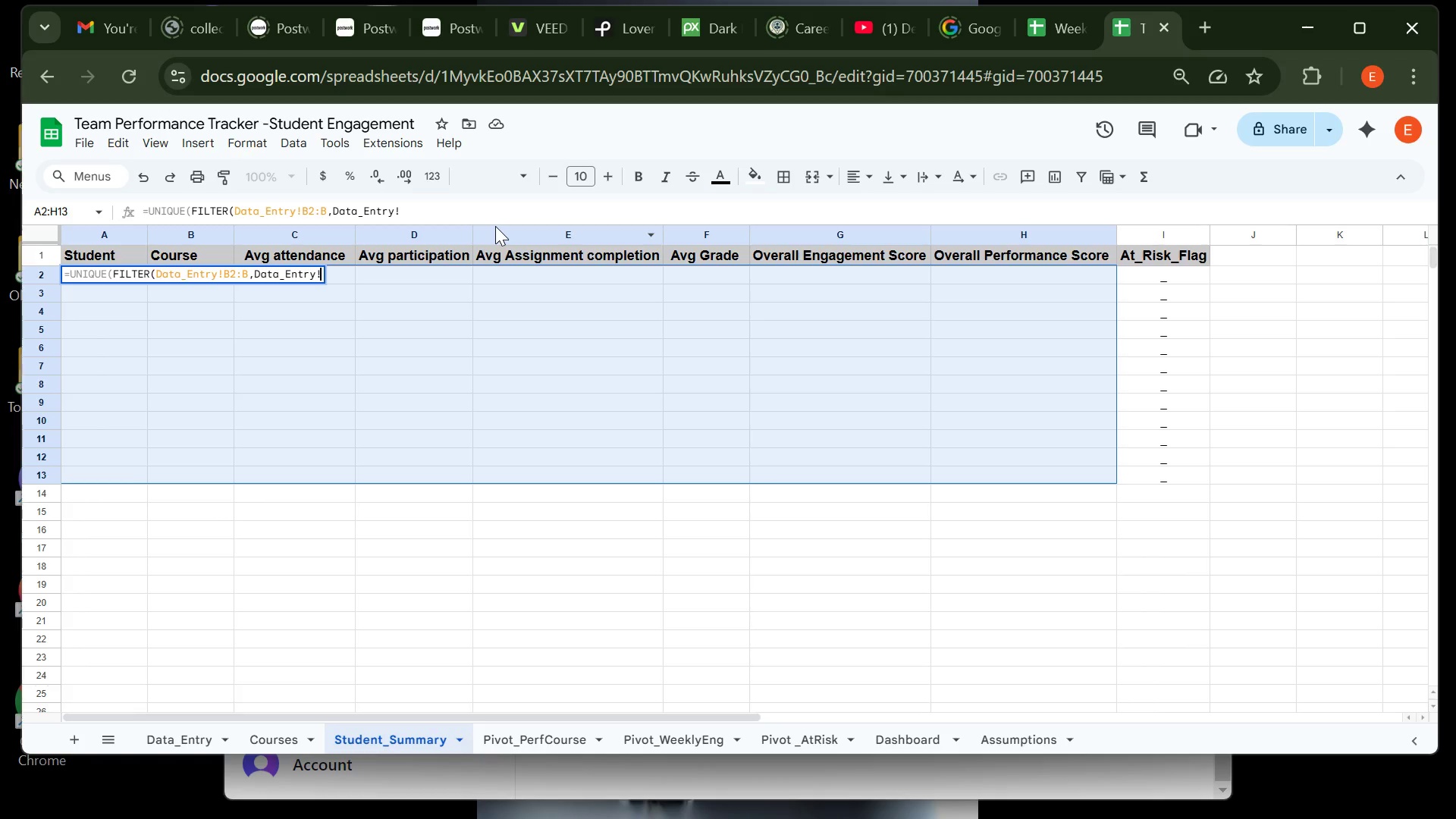 
type(b2:b)
key(Backspace)
key(Backspace)
key(Backspace)
key(Backspace)
type(B2:B)
 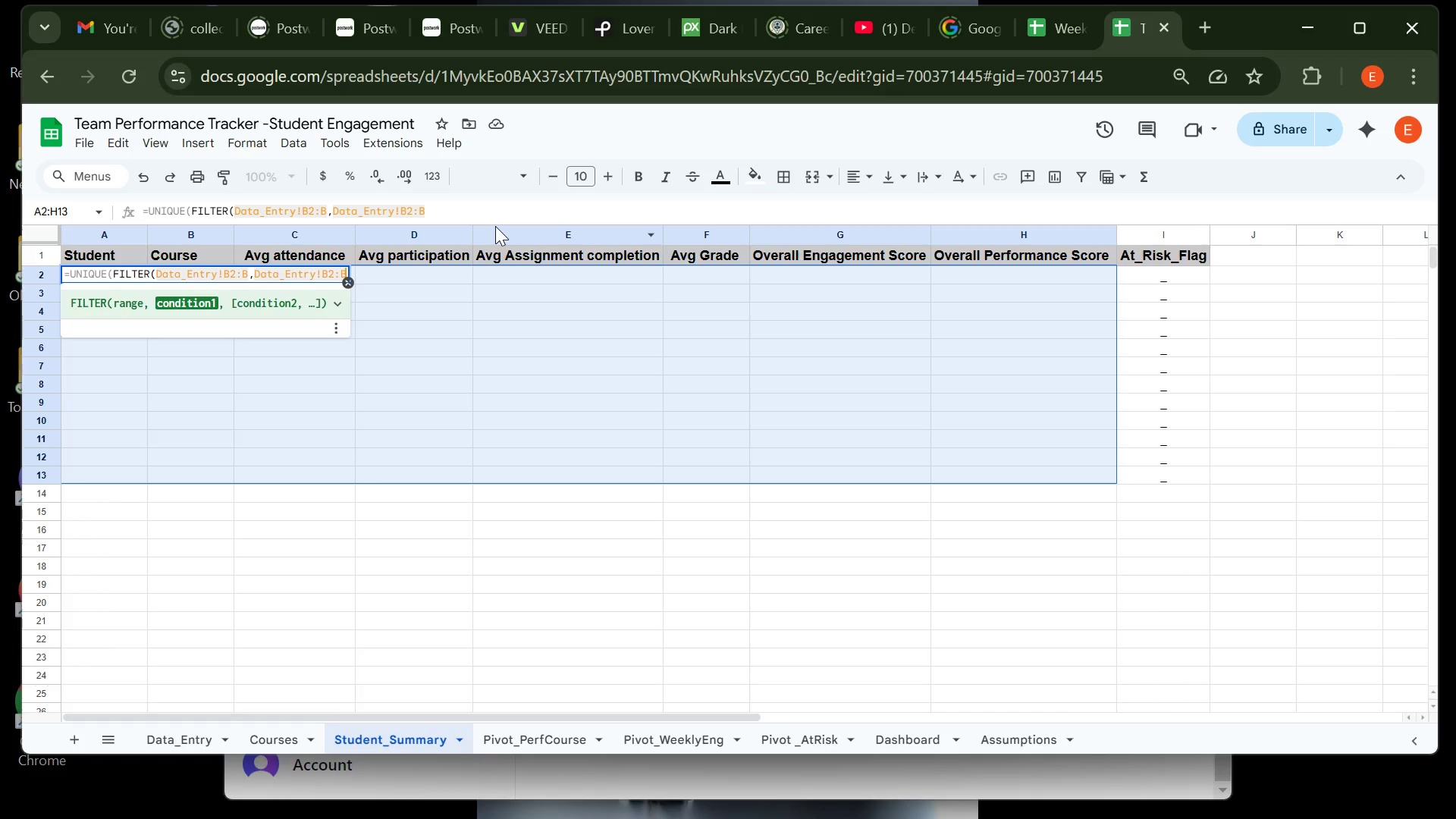 
wait(6.57)
 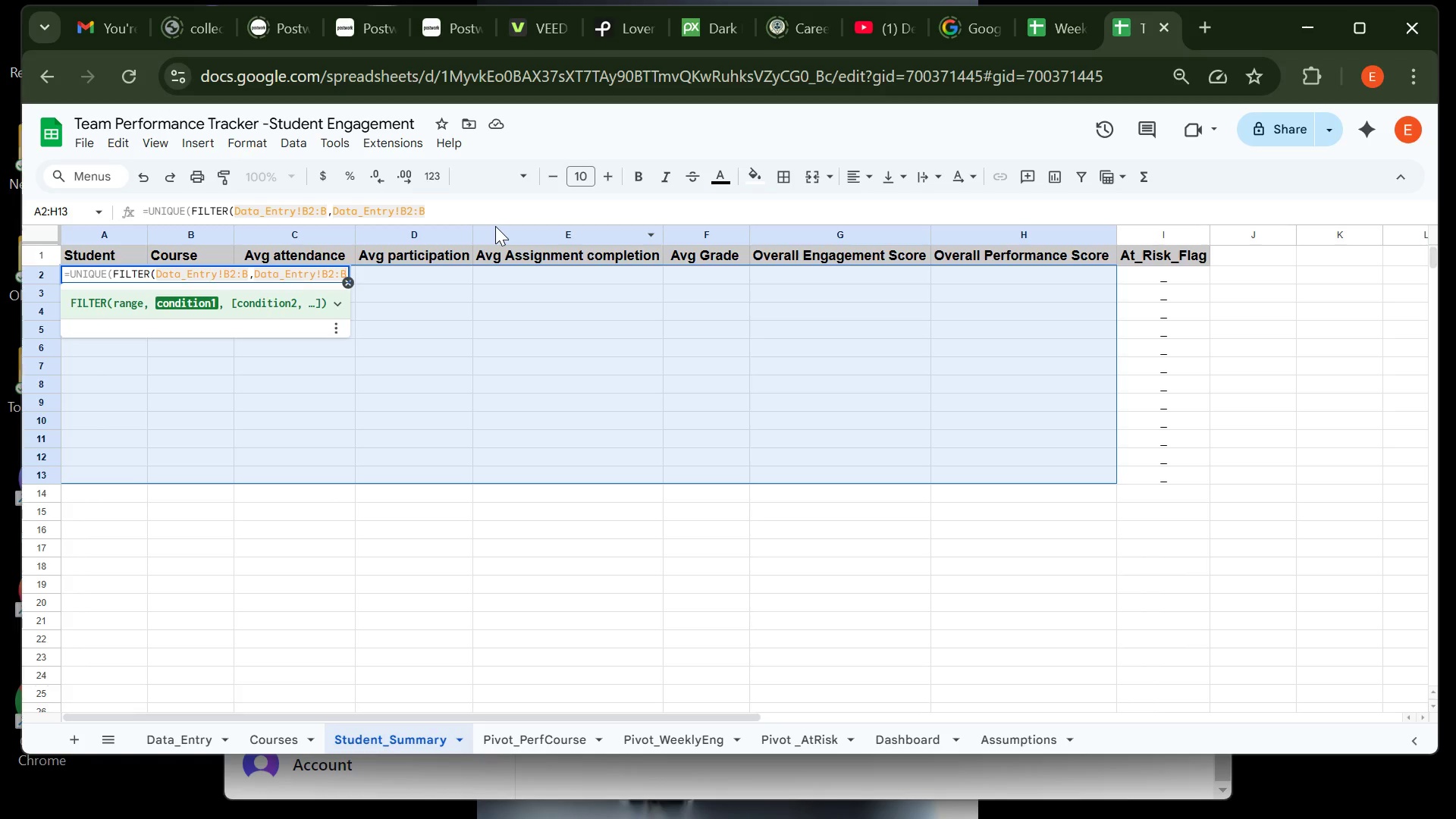 
key(Space)
 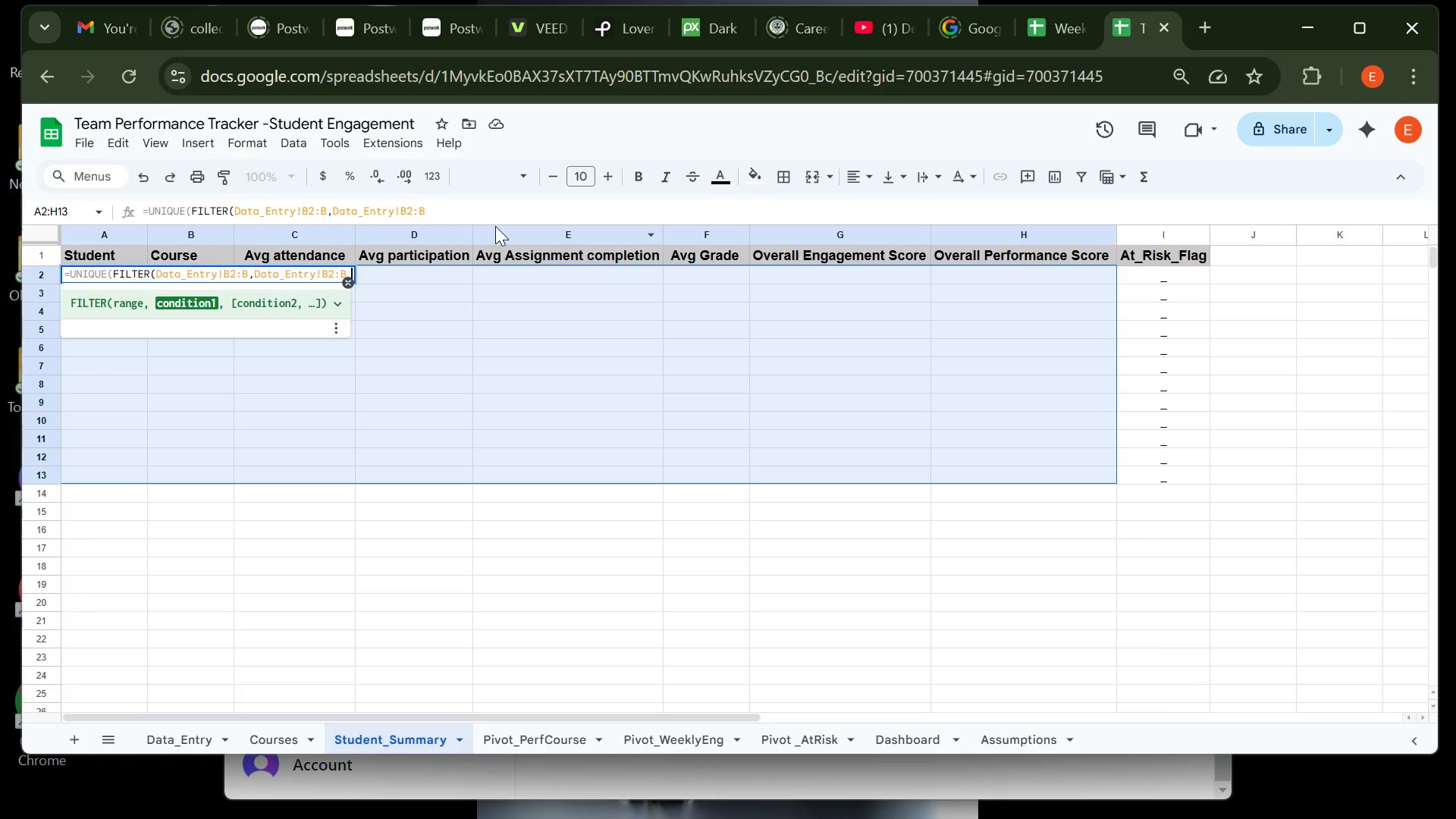 
key(Shift+Period)
 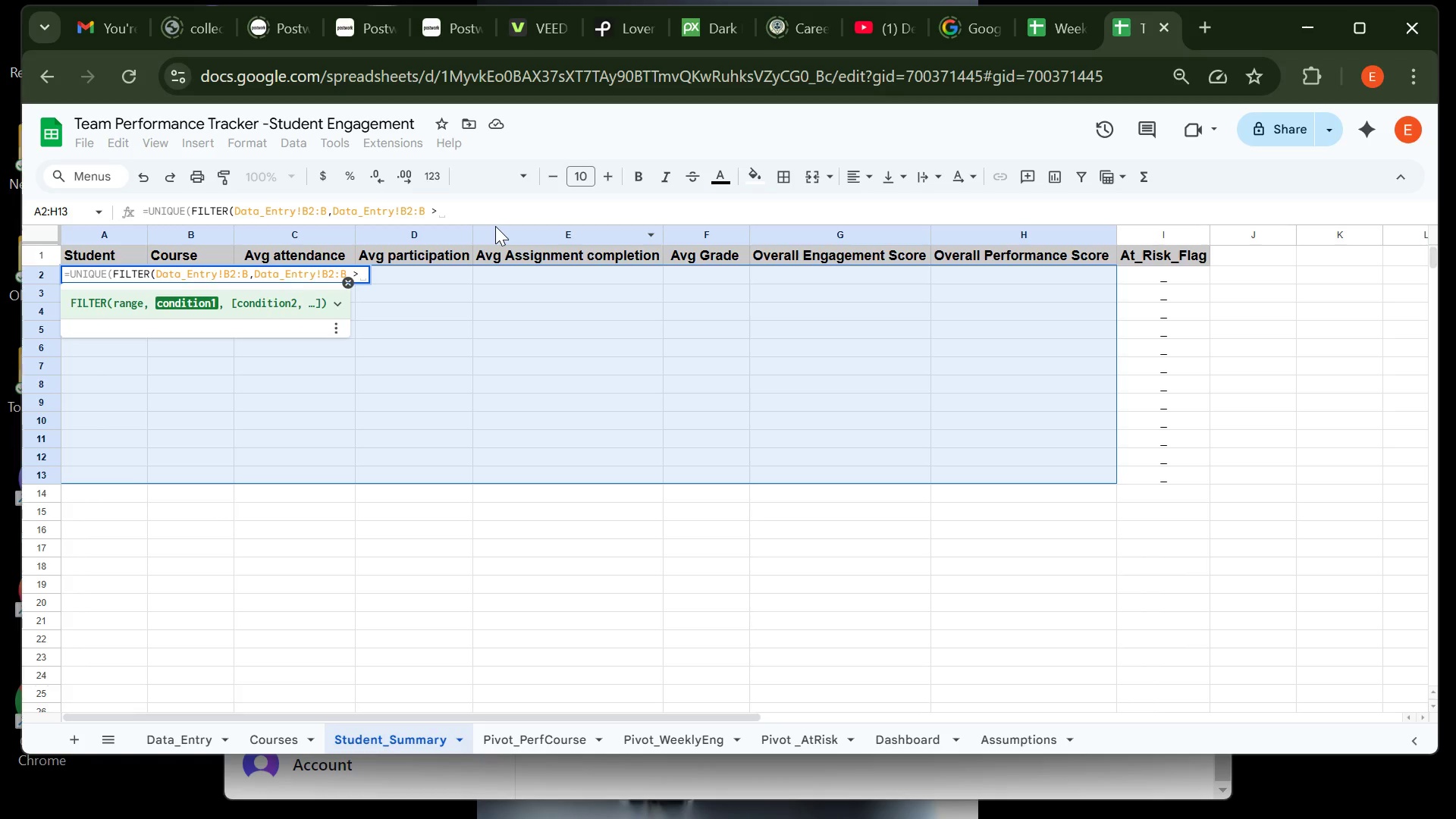 
key(Backspace)
 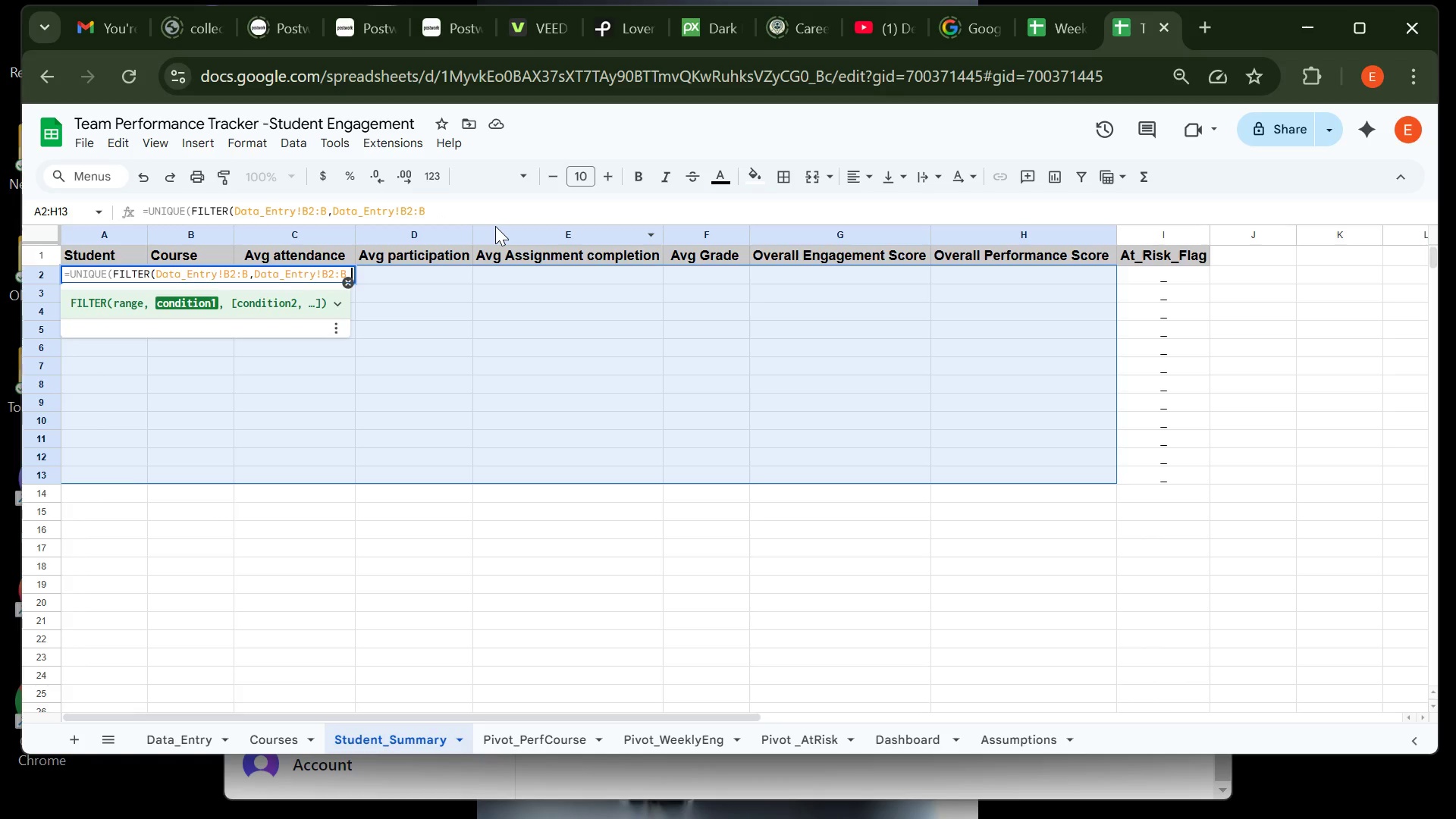 
key(Shift+Comma)
 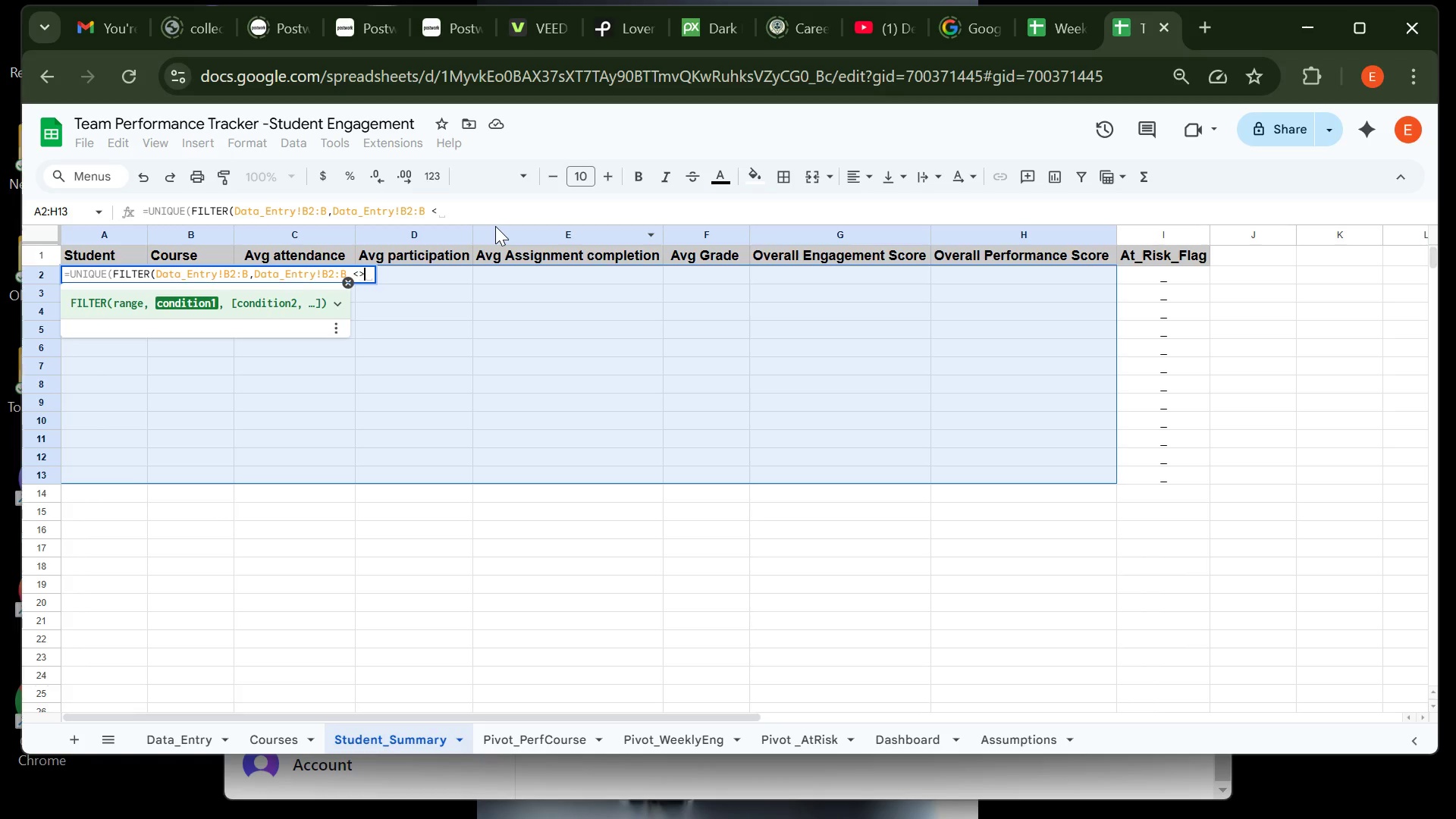 
key(Shift+Period)
 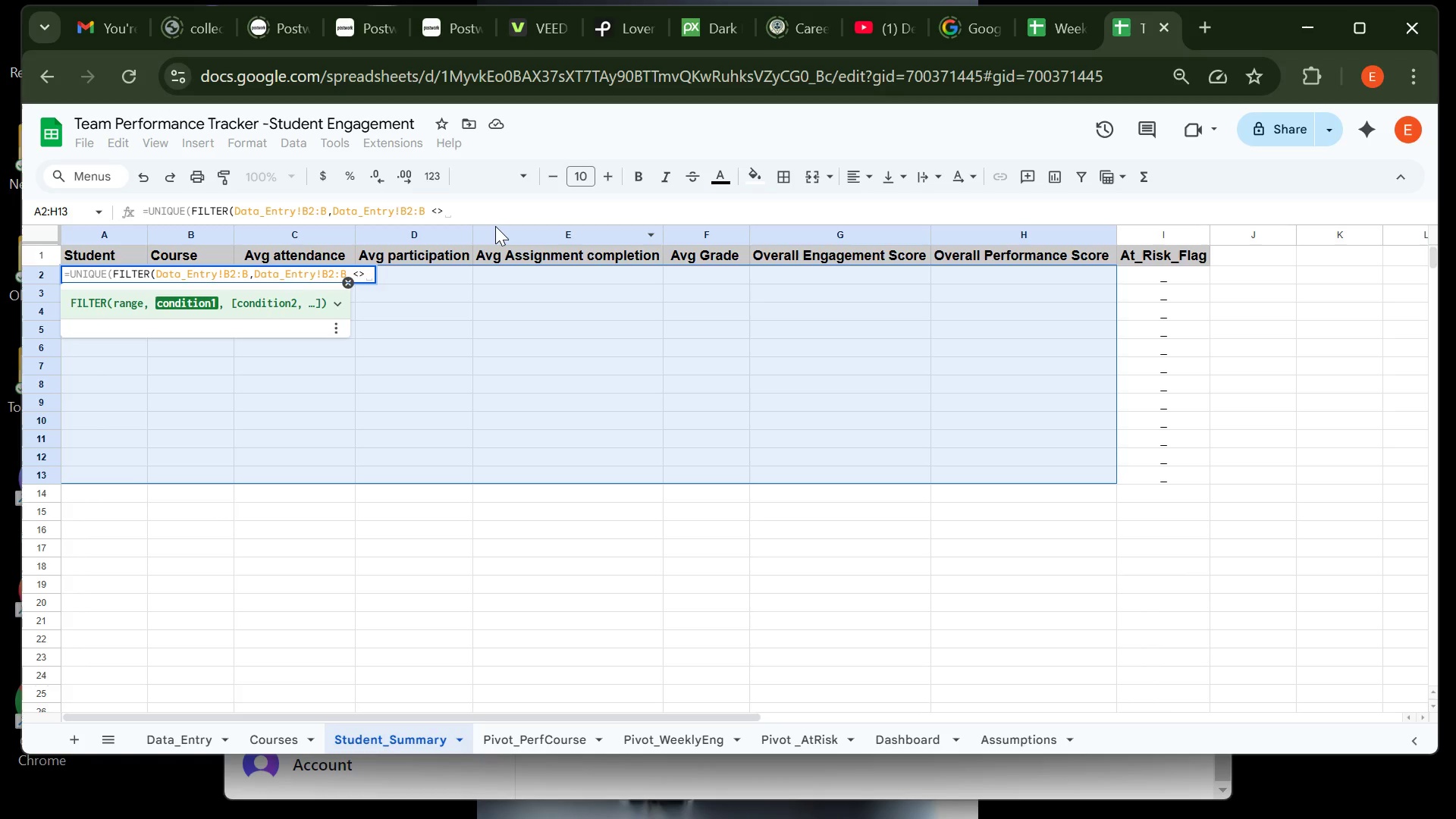 
type( "")))
 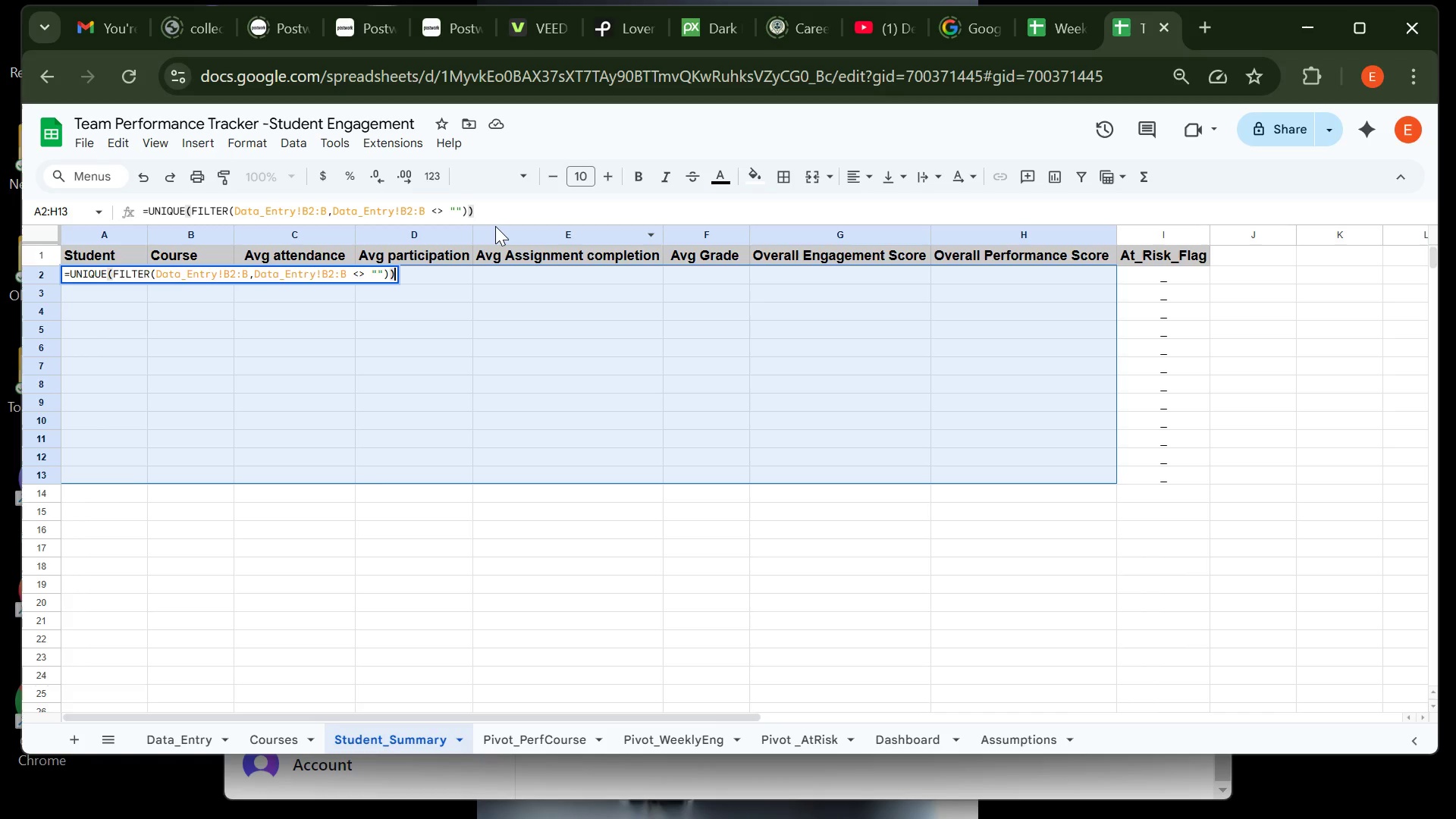 
wait(9.12)
 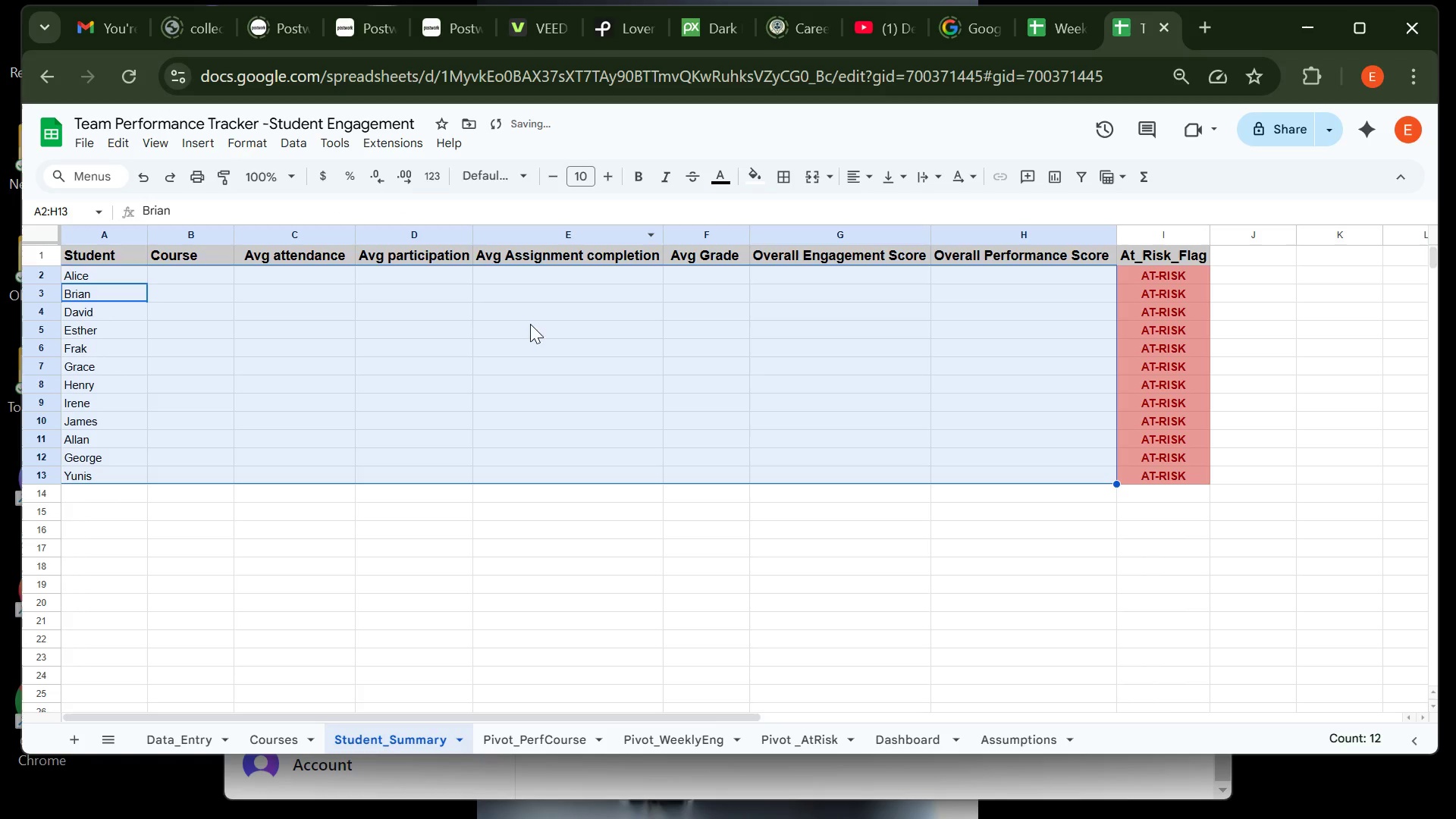 
left_click([179, 276])
 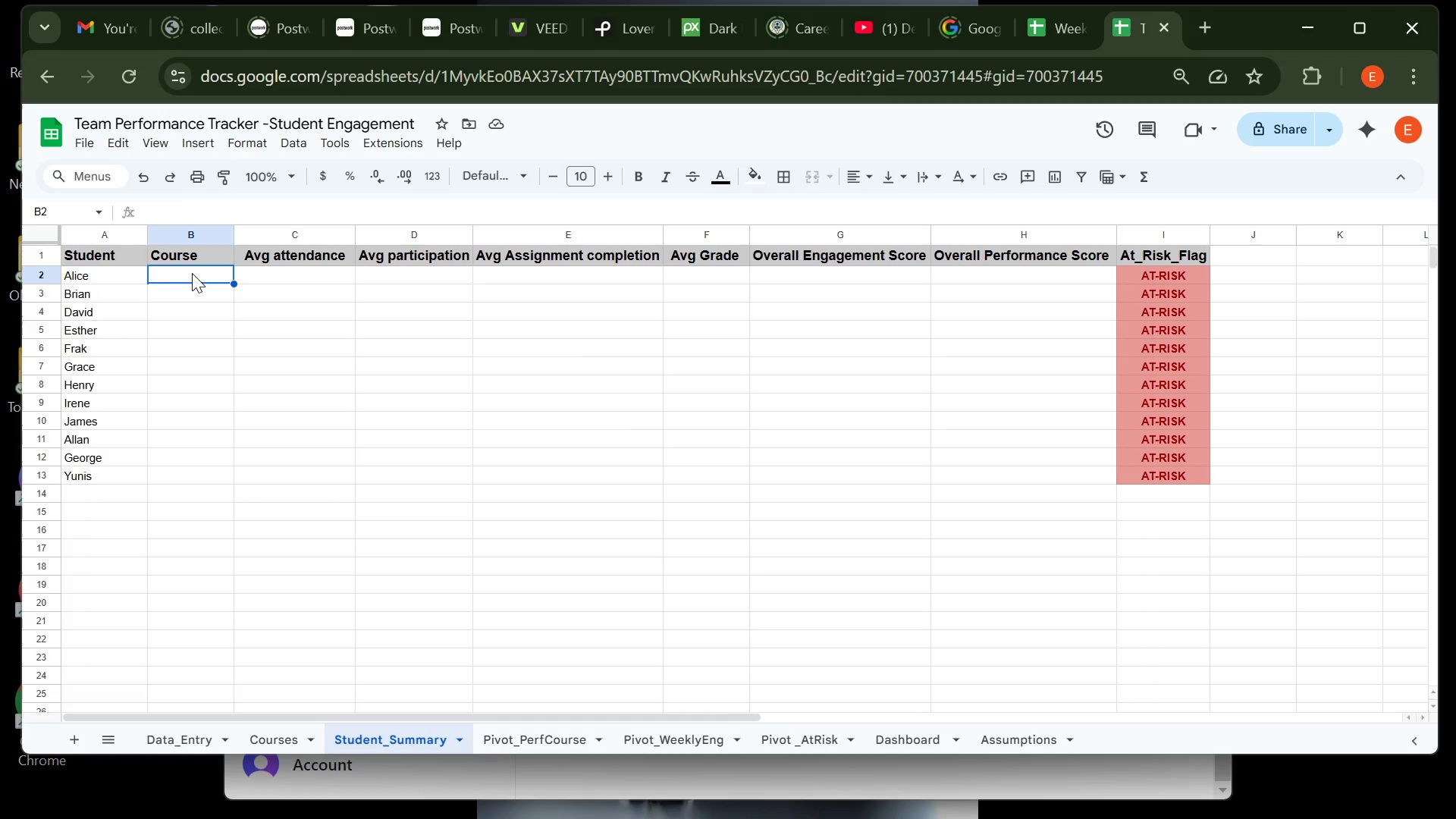 
key(Equal)
 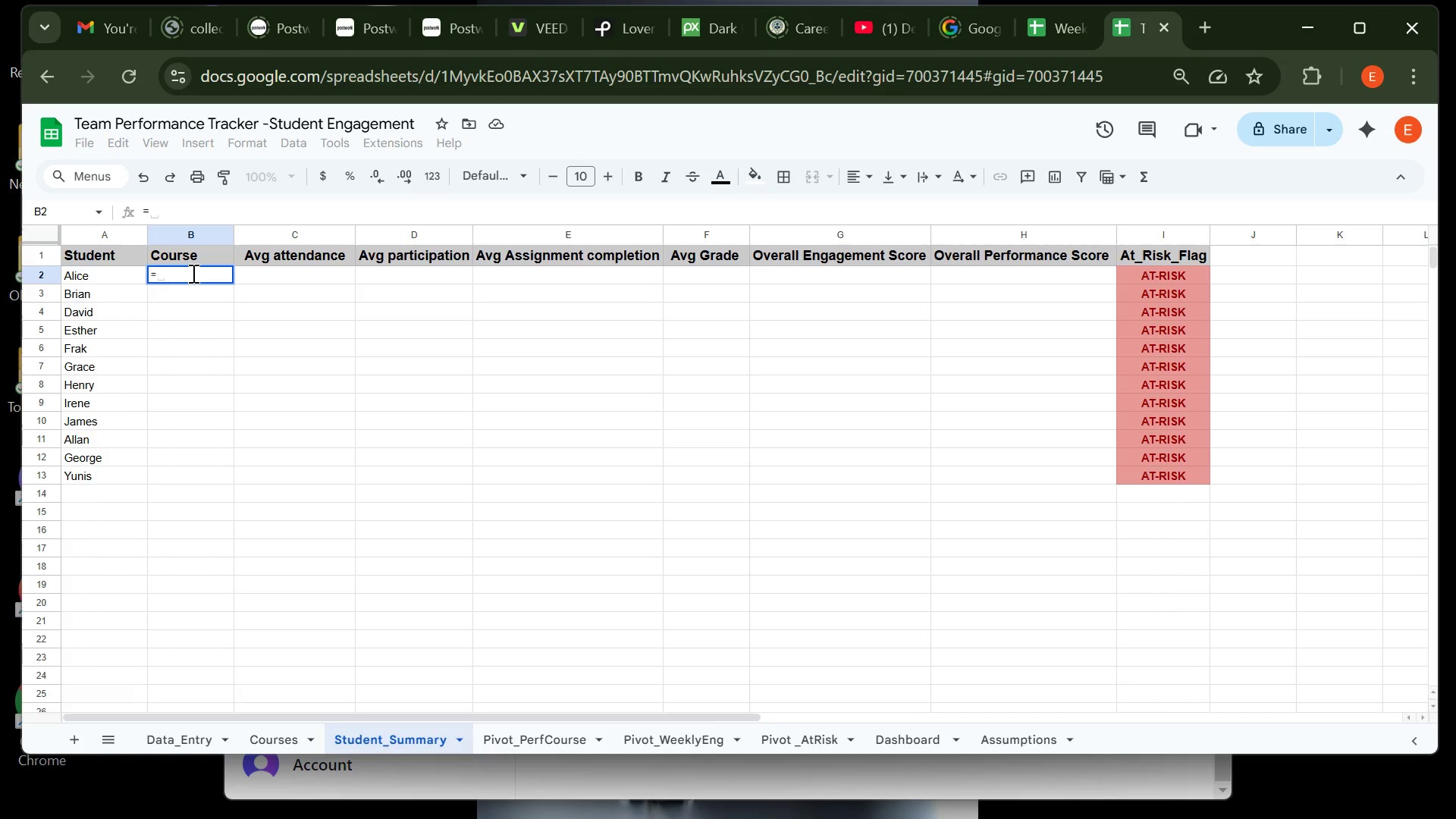 
wait(5.76)
 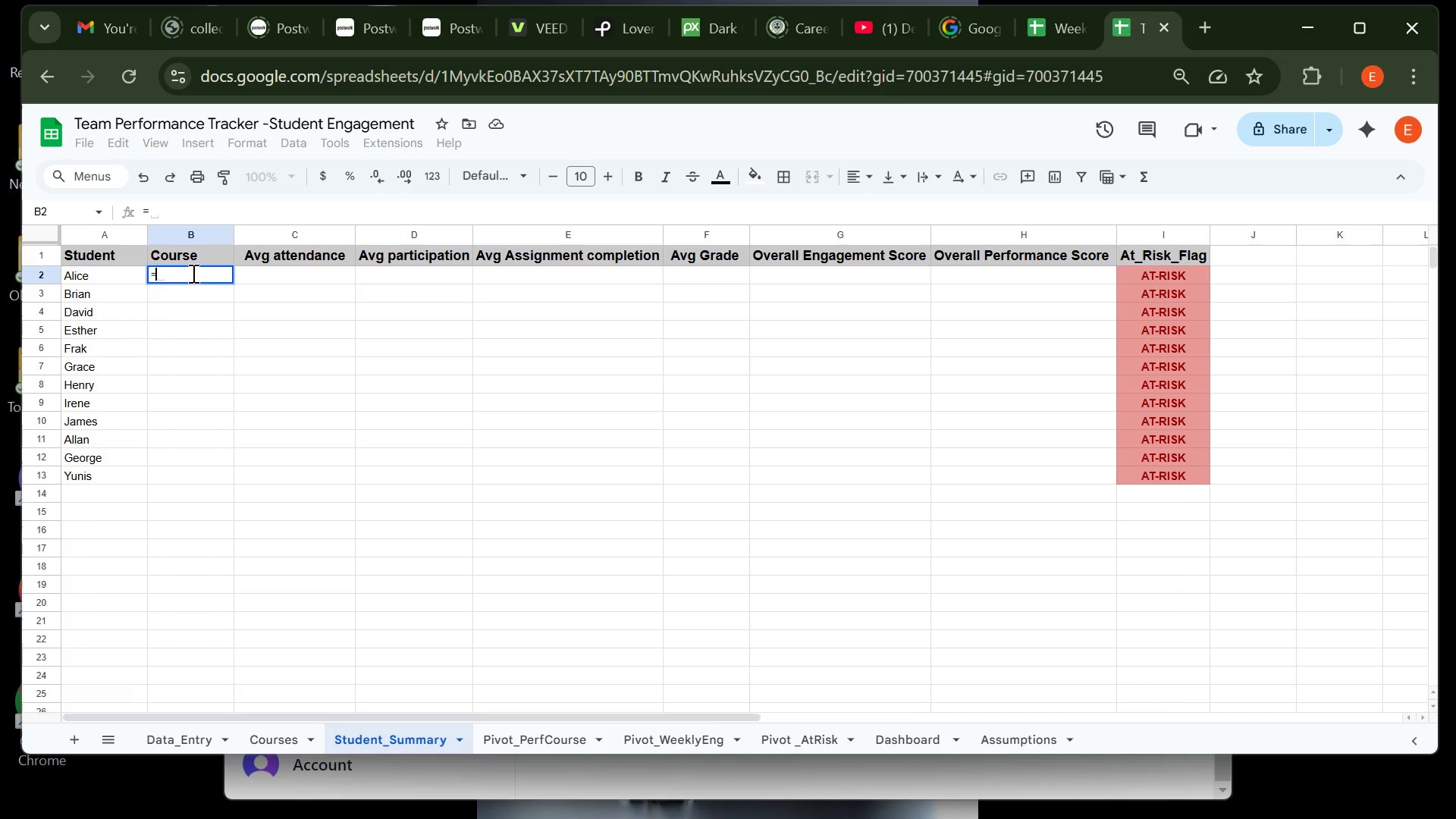 
type(INDEX(Data_Entry)
 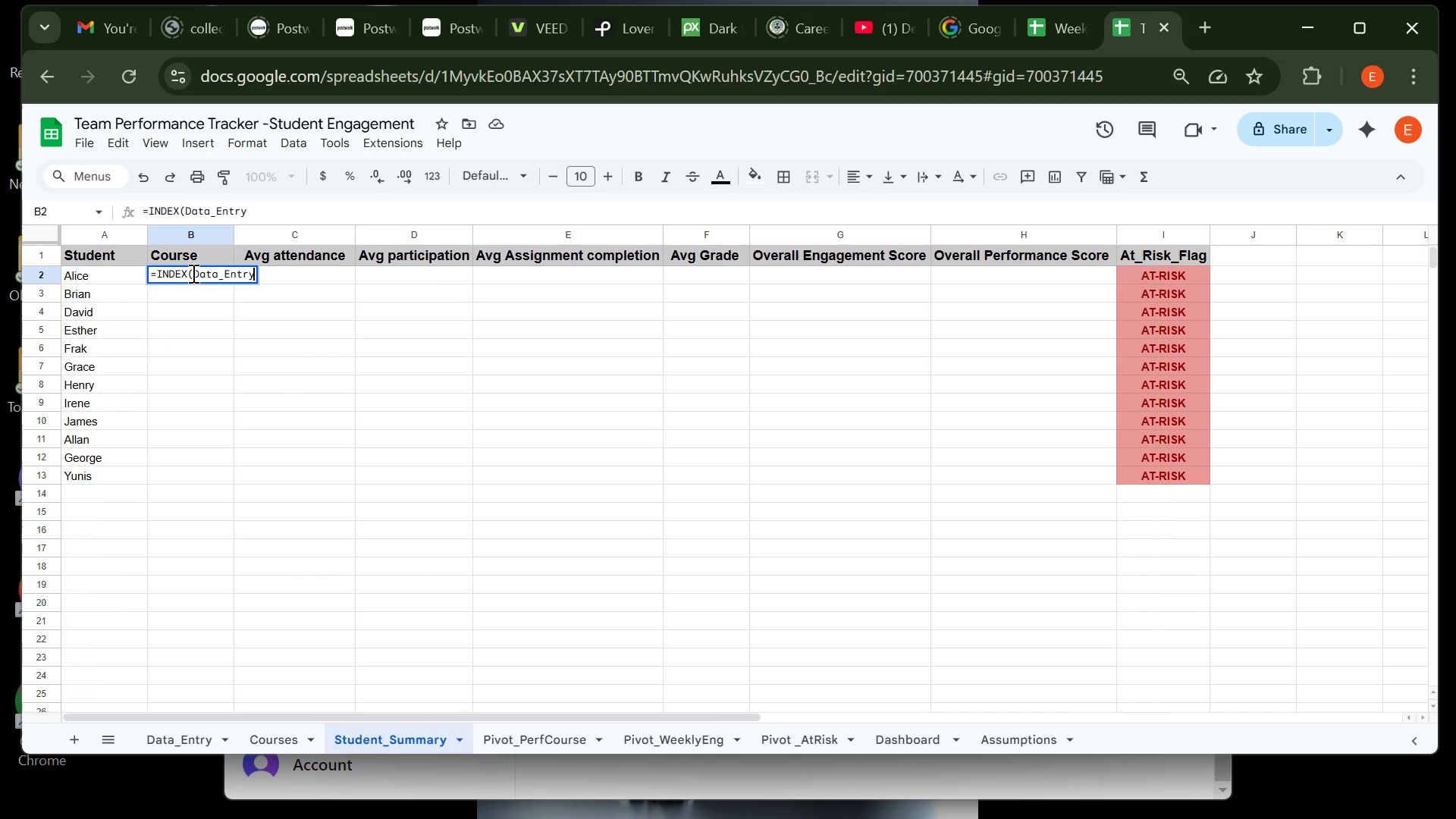 
key(Shift+1)
 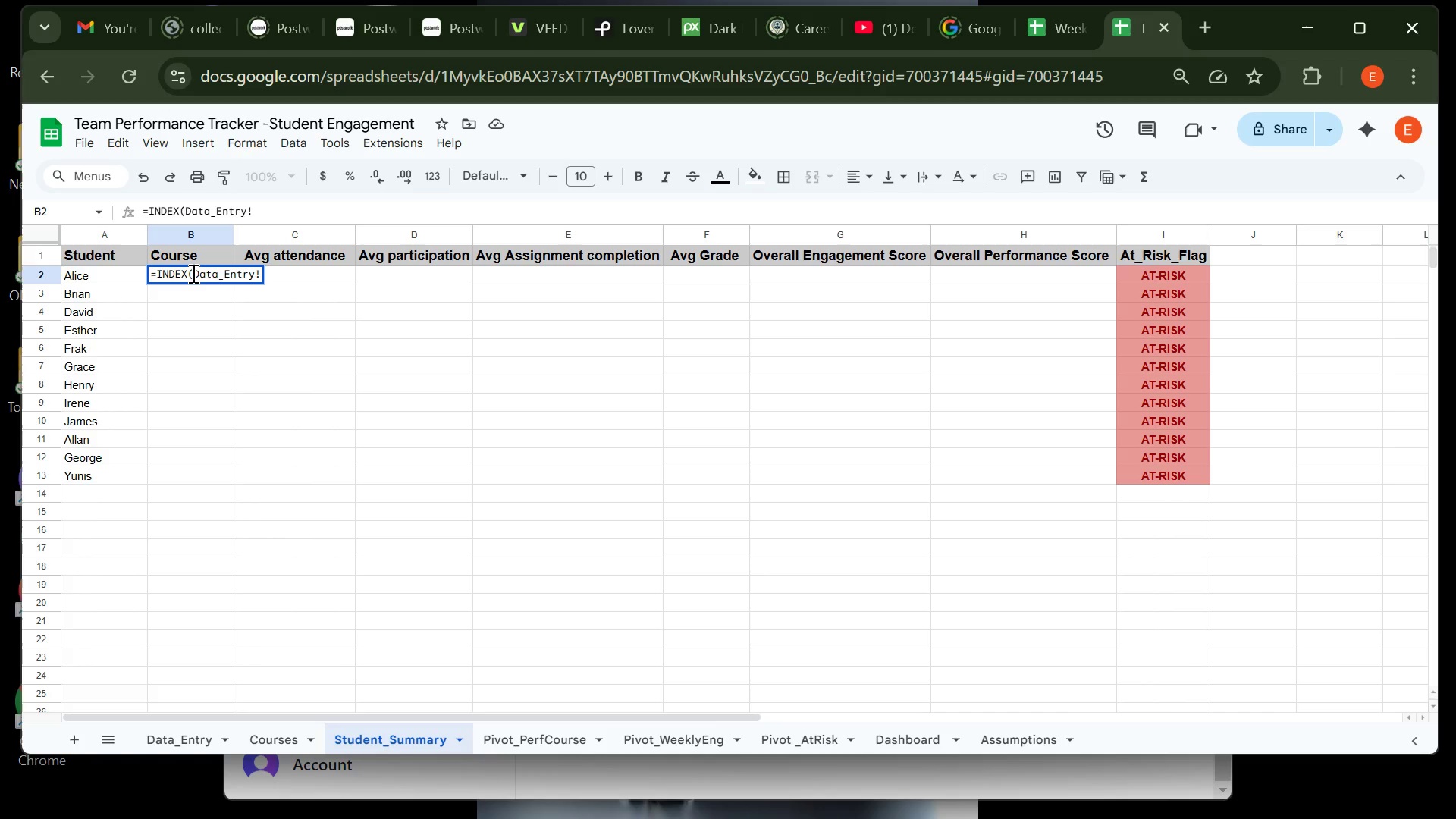 
key(CapsLock)
 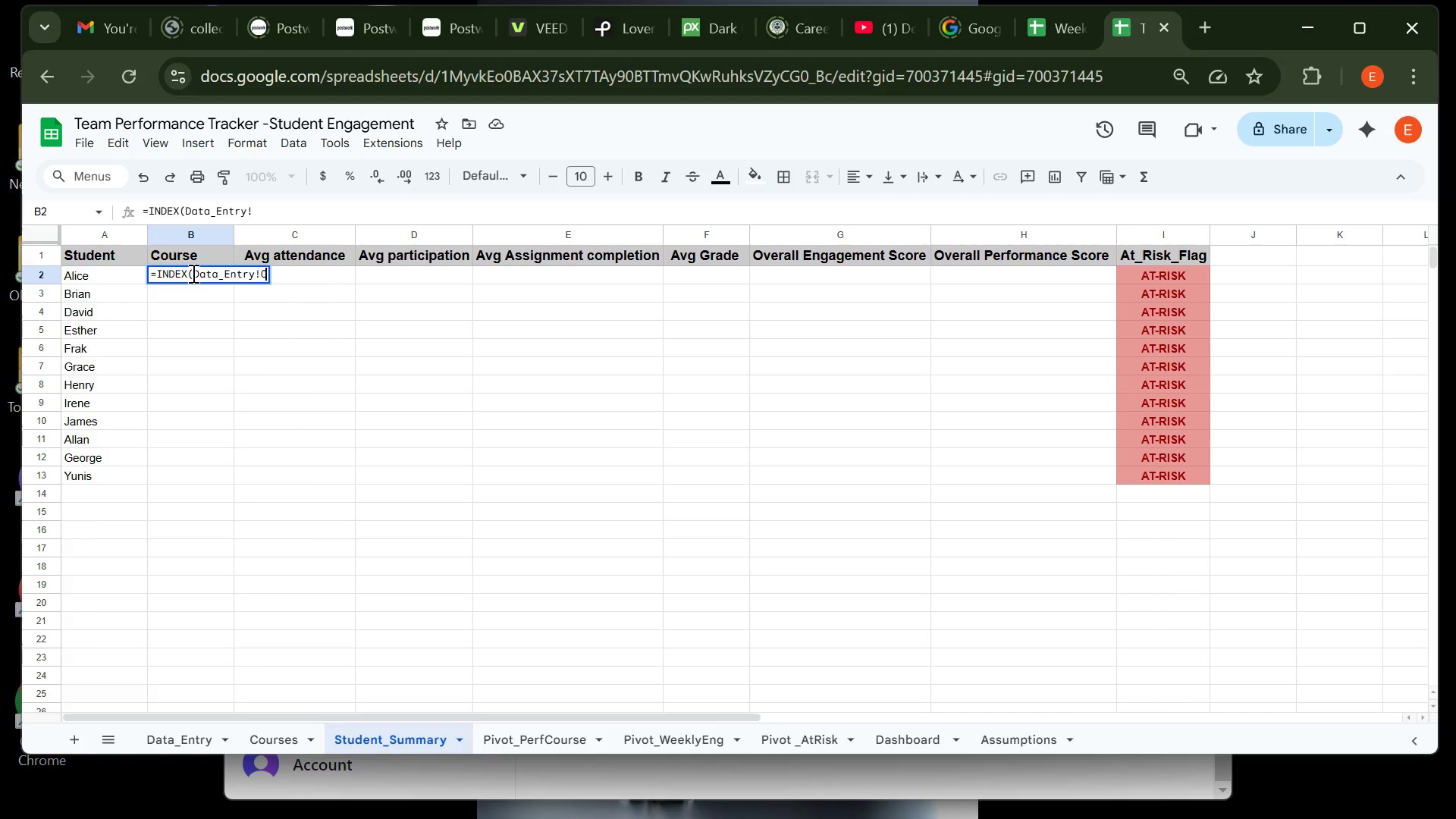 
key(C)
 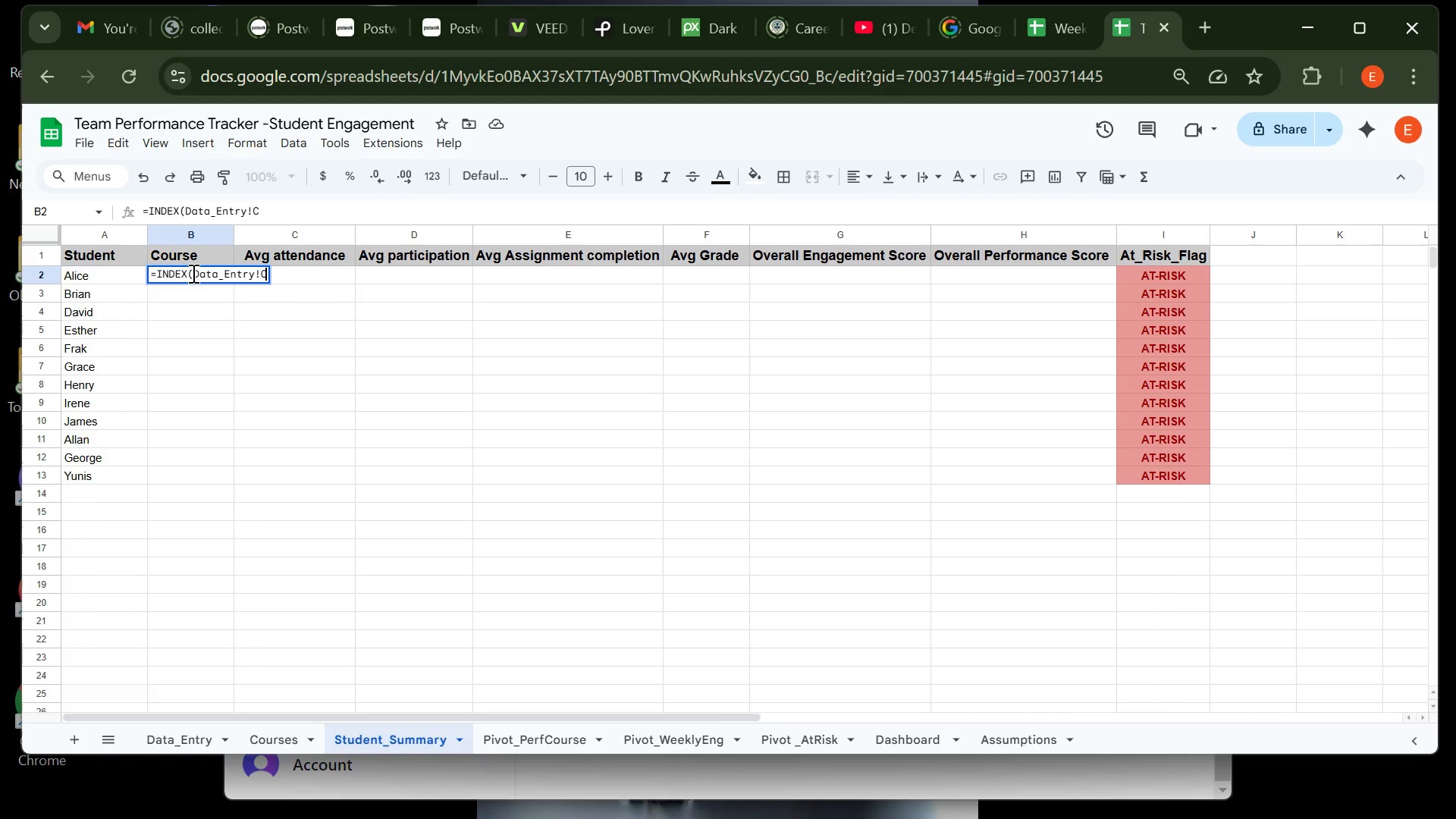 
key(CapsLock)
 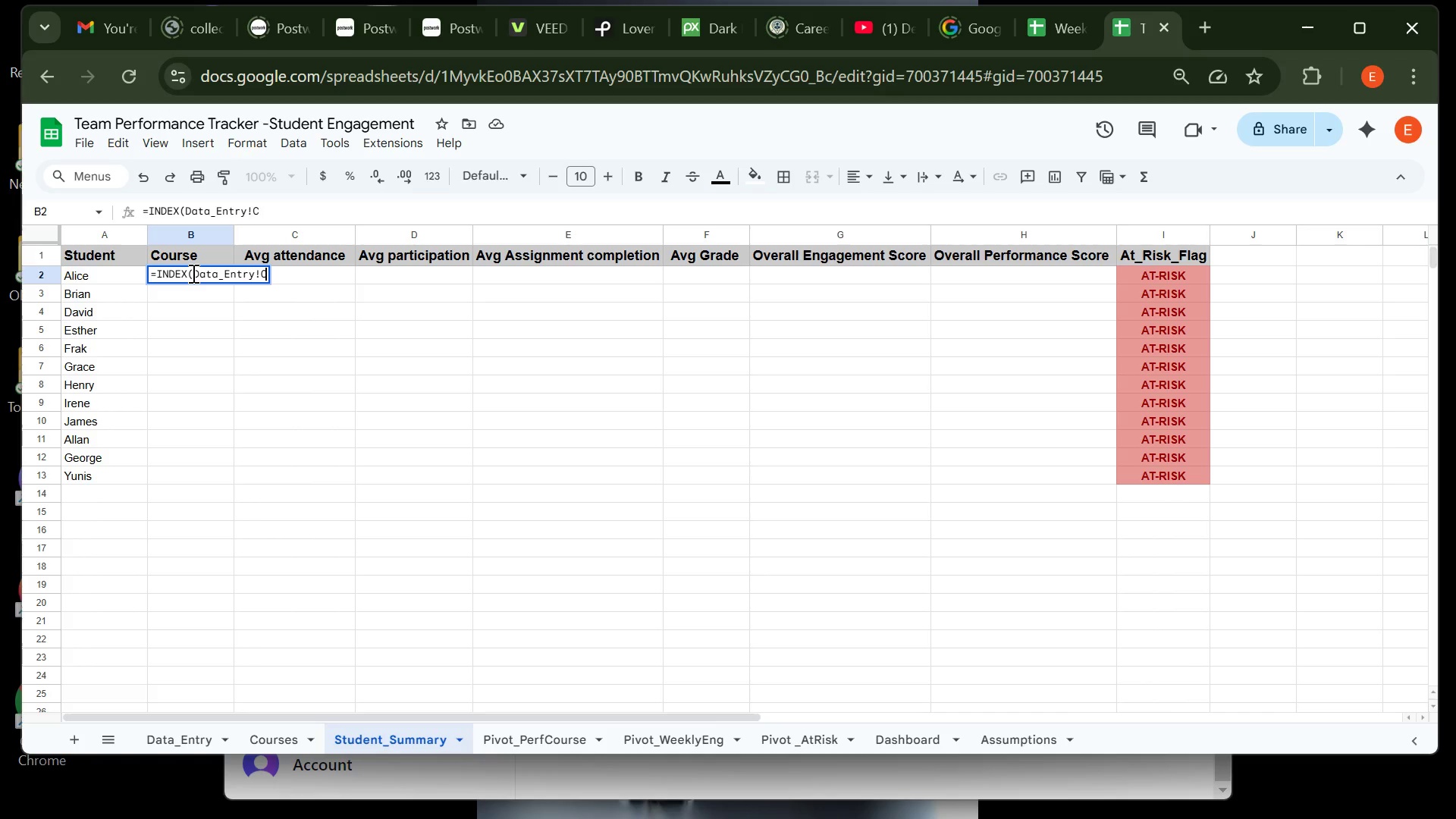 
key(Shift+Semicolon)
 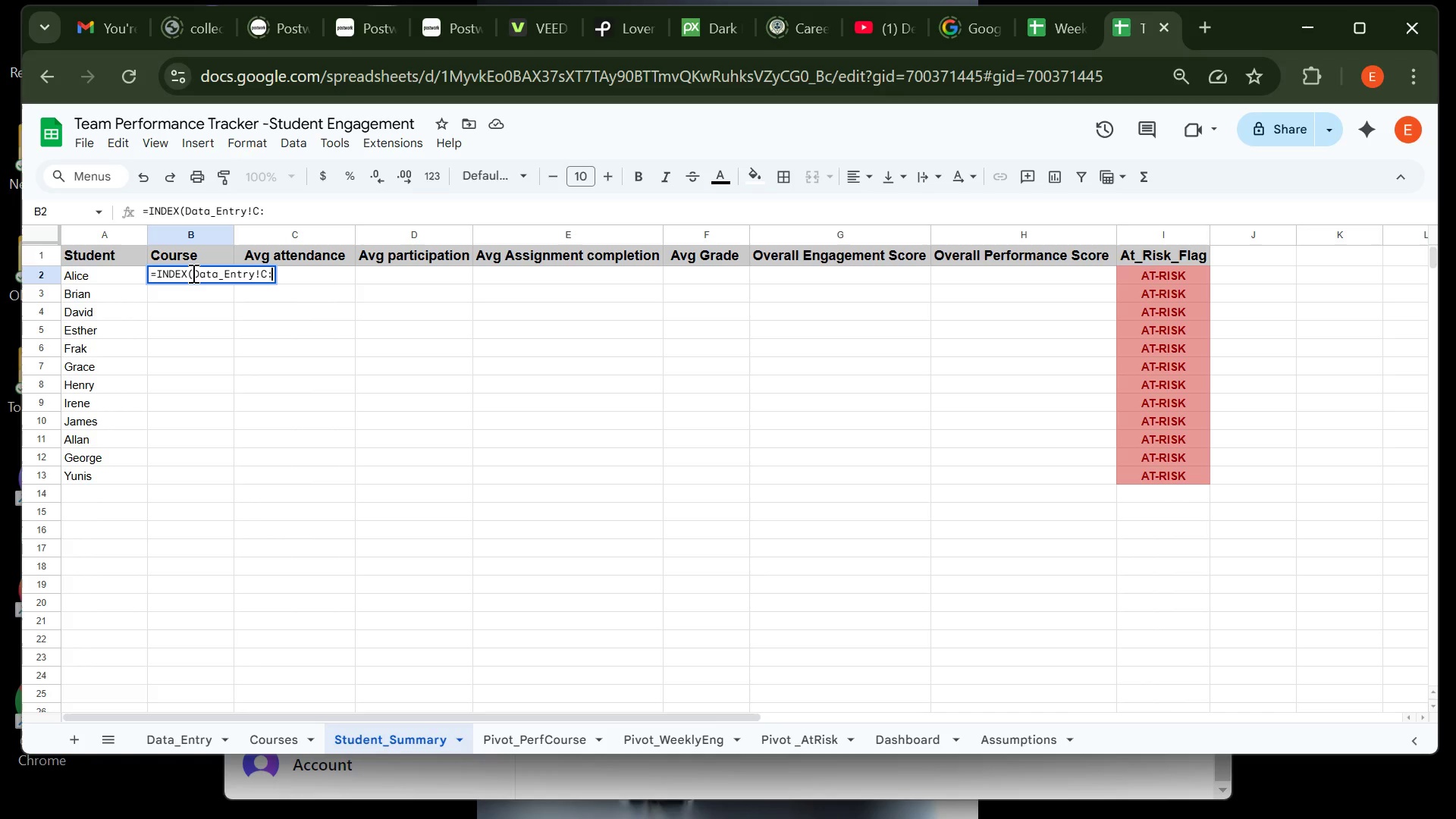 
key(Shift+C)
 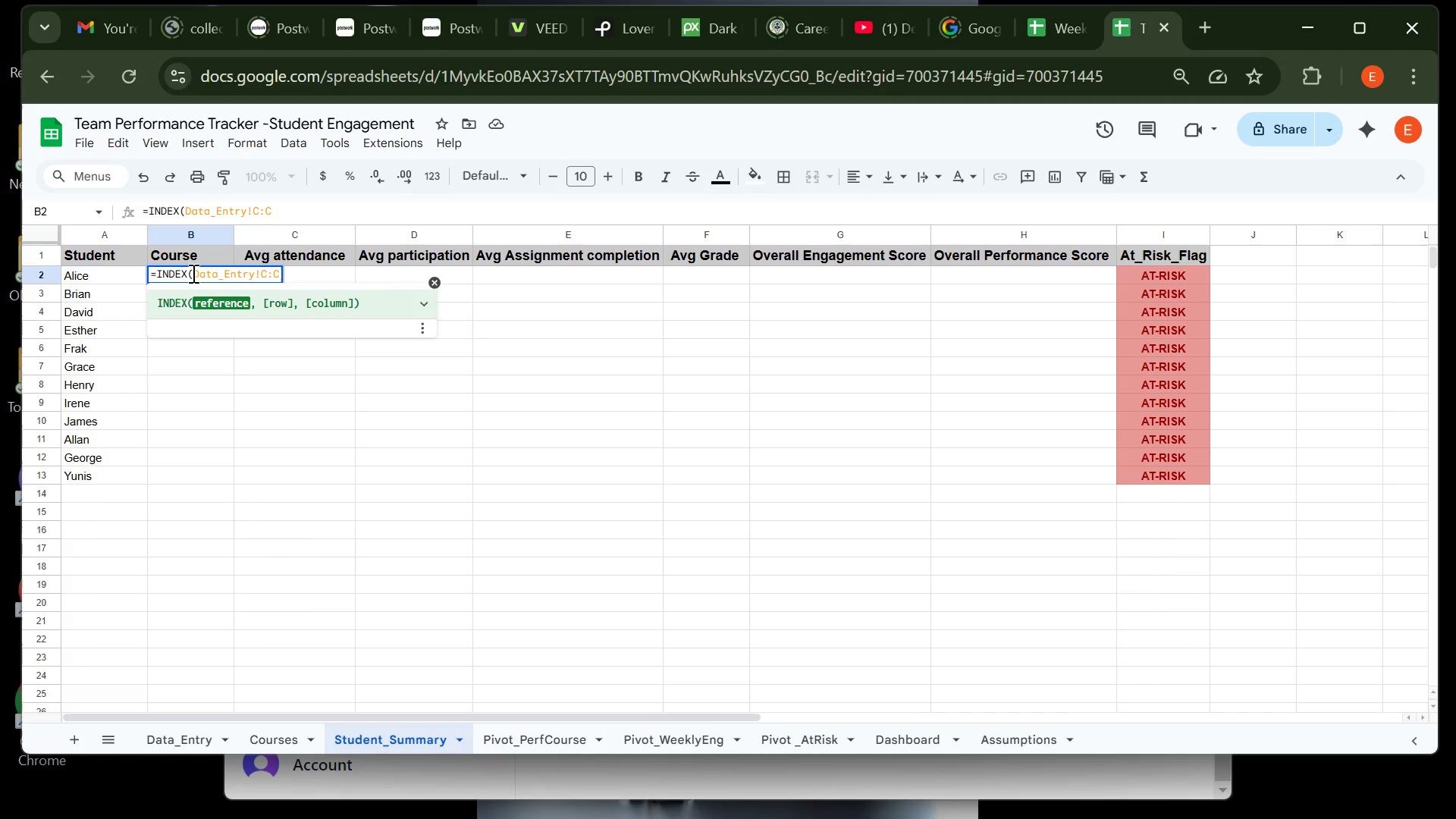 
type(, match )
key(Backspace)
key(Backspace)
key(Backspace)
key(Backspace)
key(Backspace)
key(Backspace)
type(MATCH )
key(Backspace)
 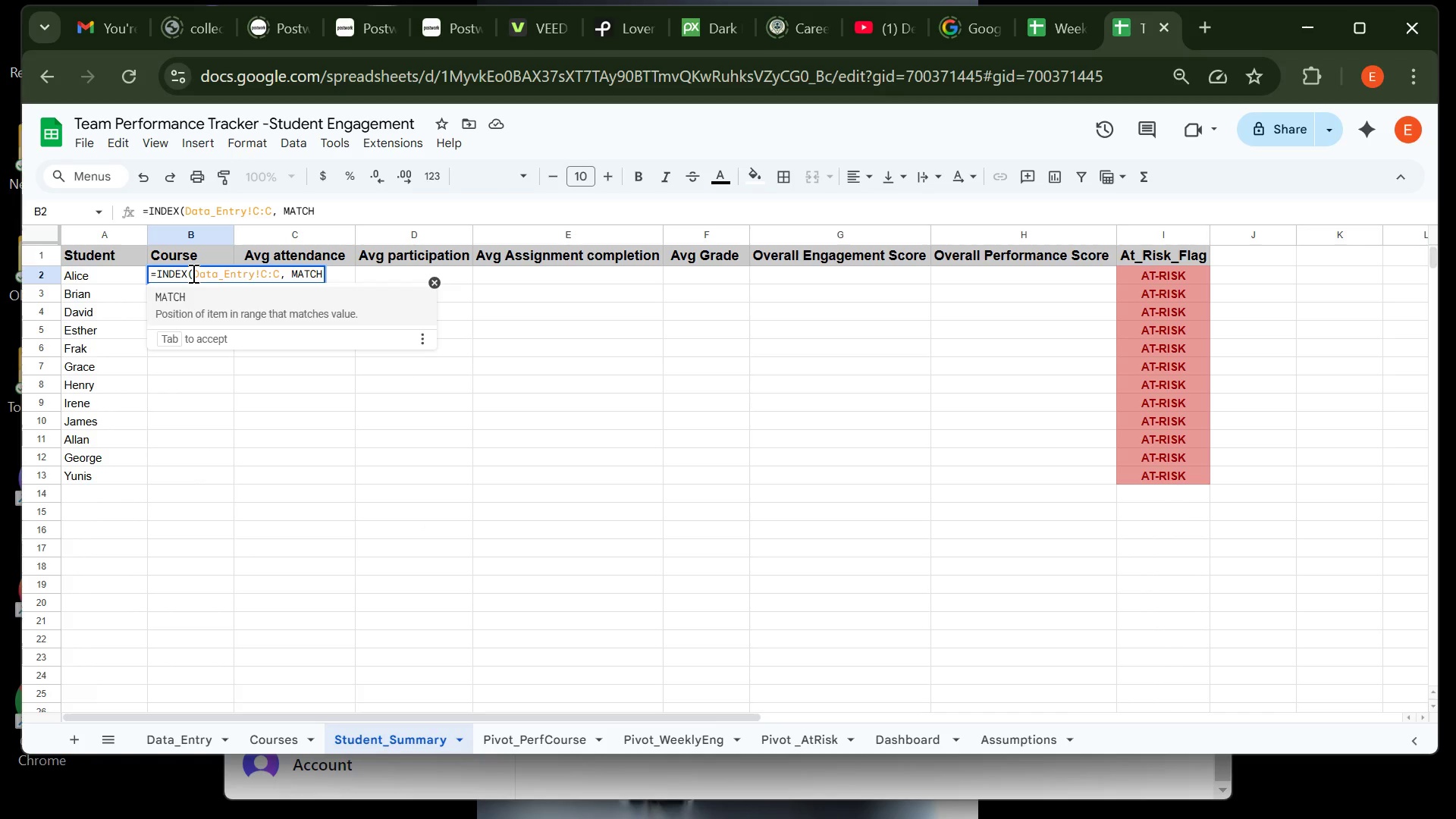 
type((A2,Data_Entry!)
 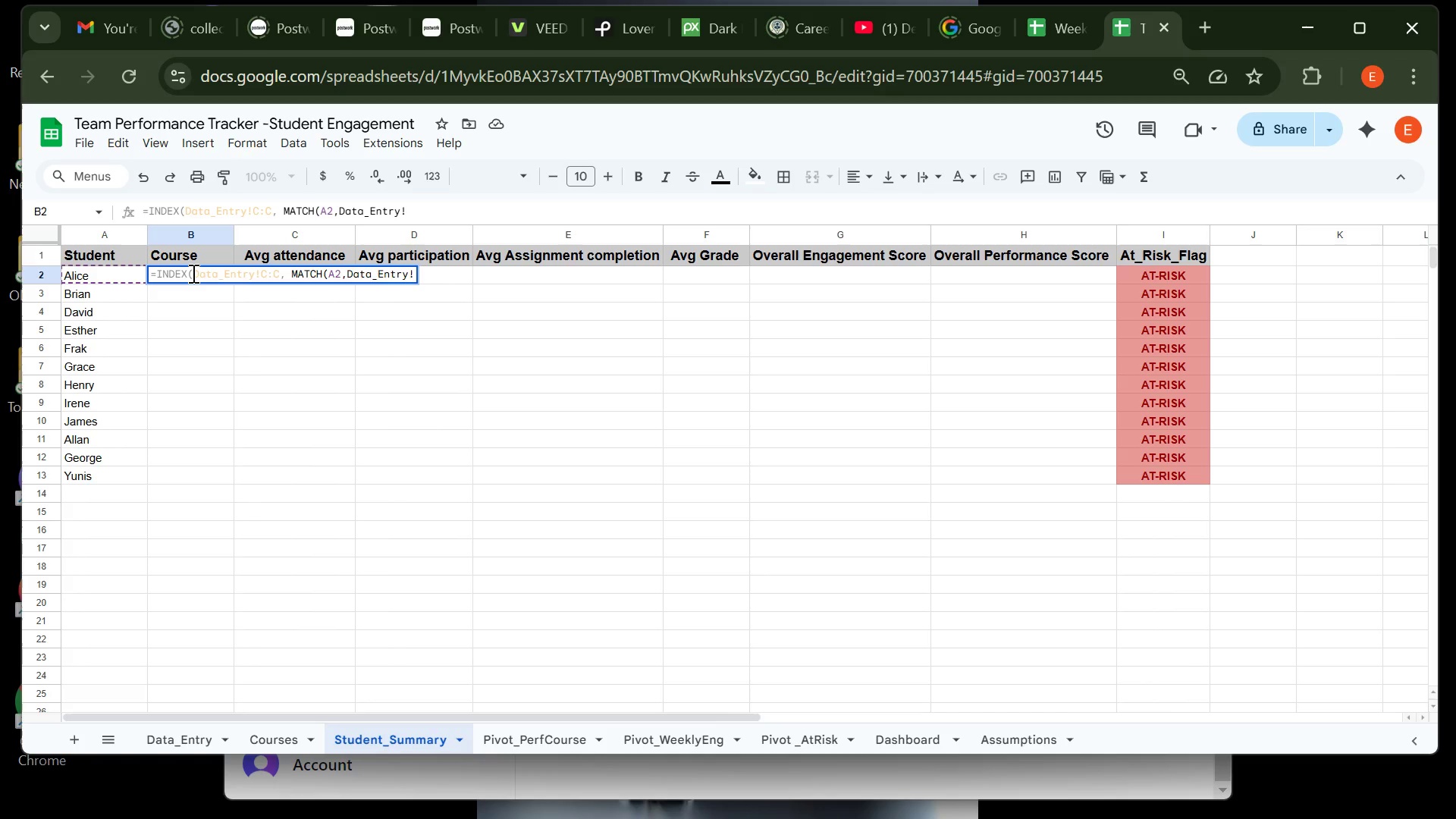 
wait(5.5)
 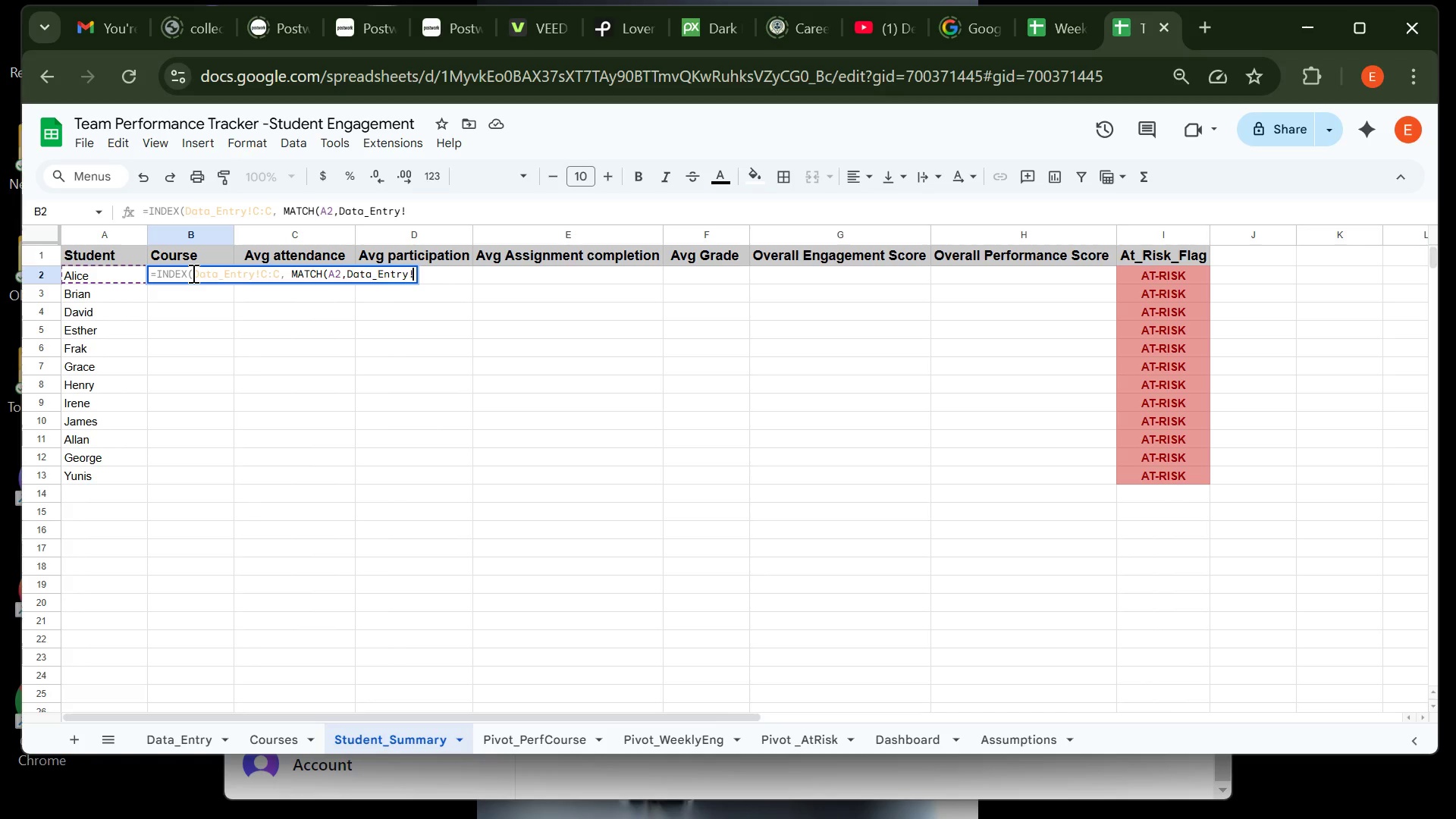 
key(B)
 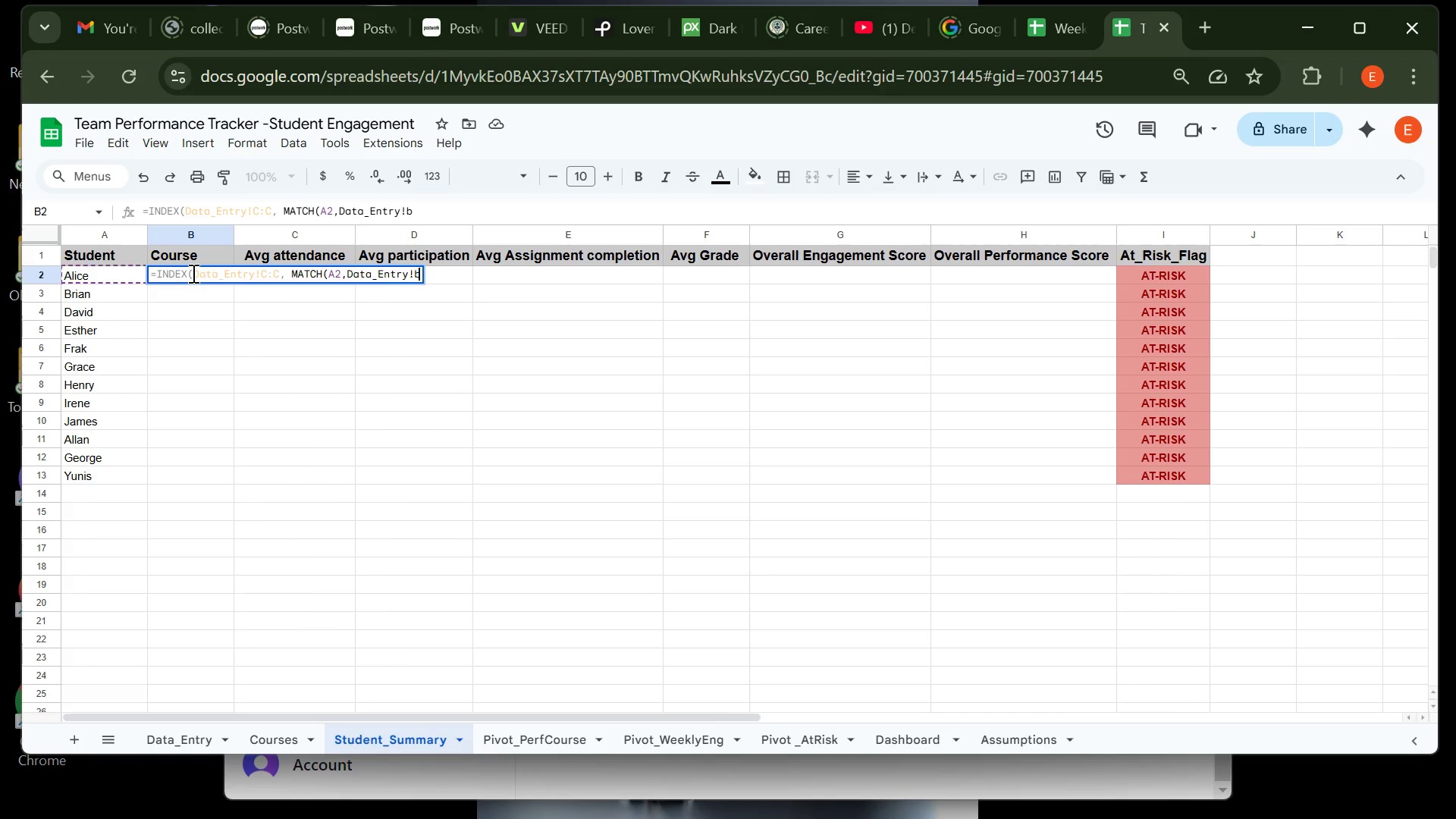 
key(Backspace)
 